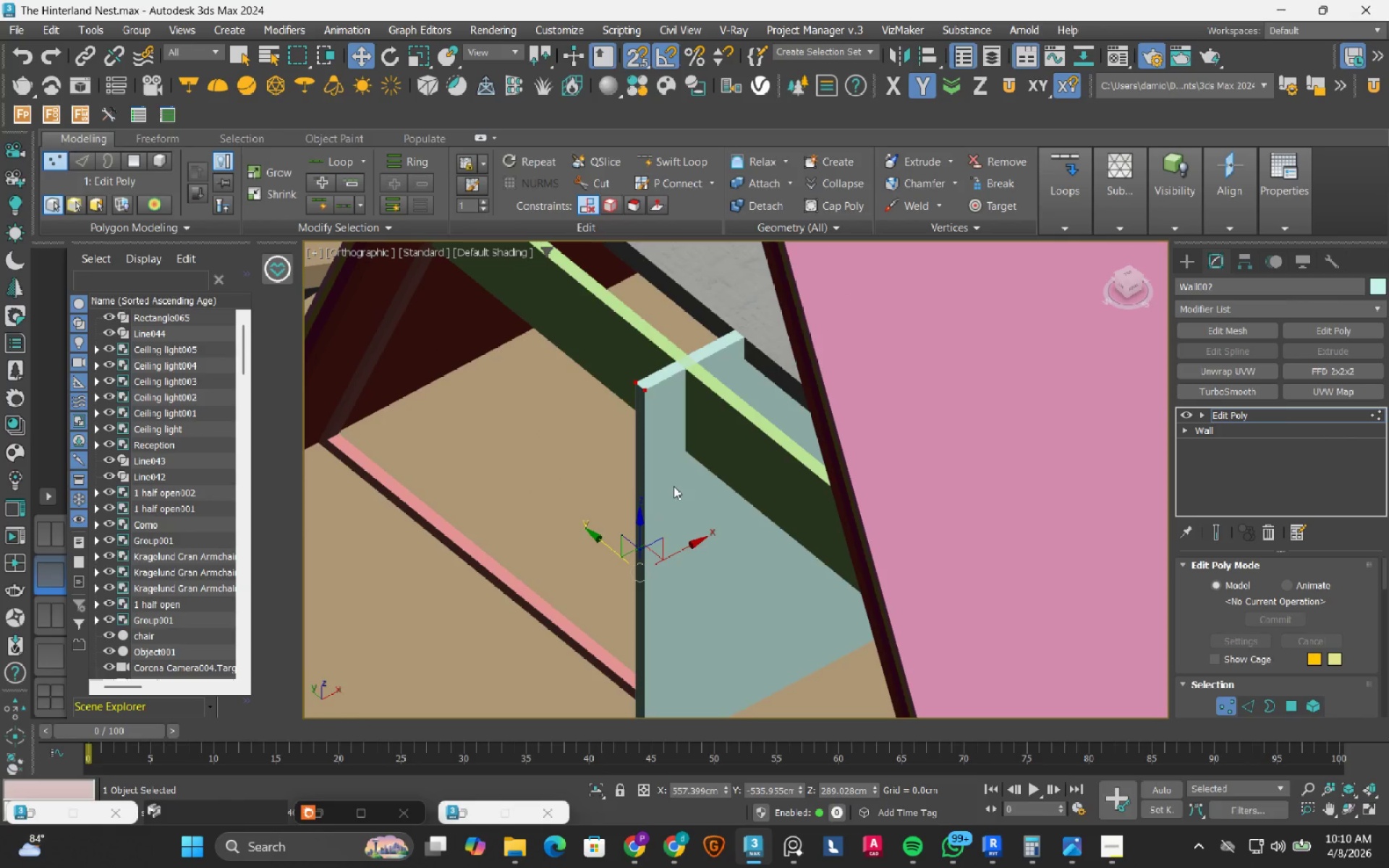 
key(S)
 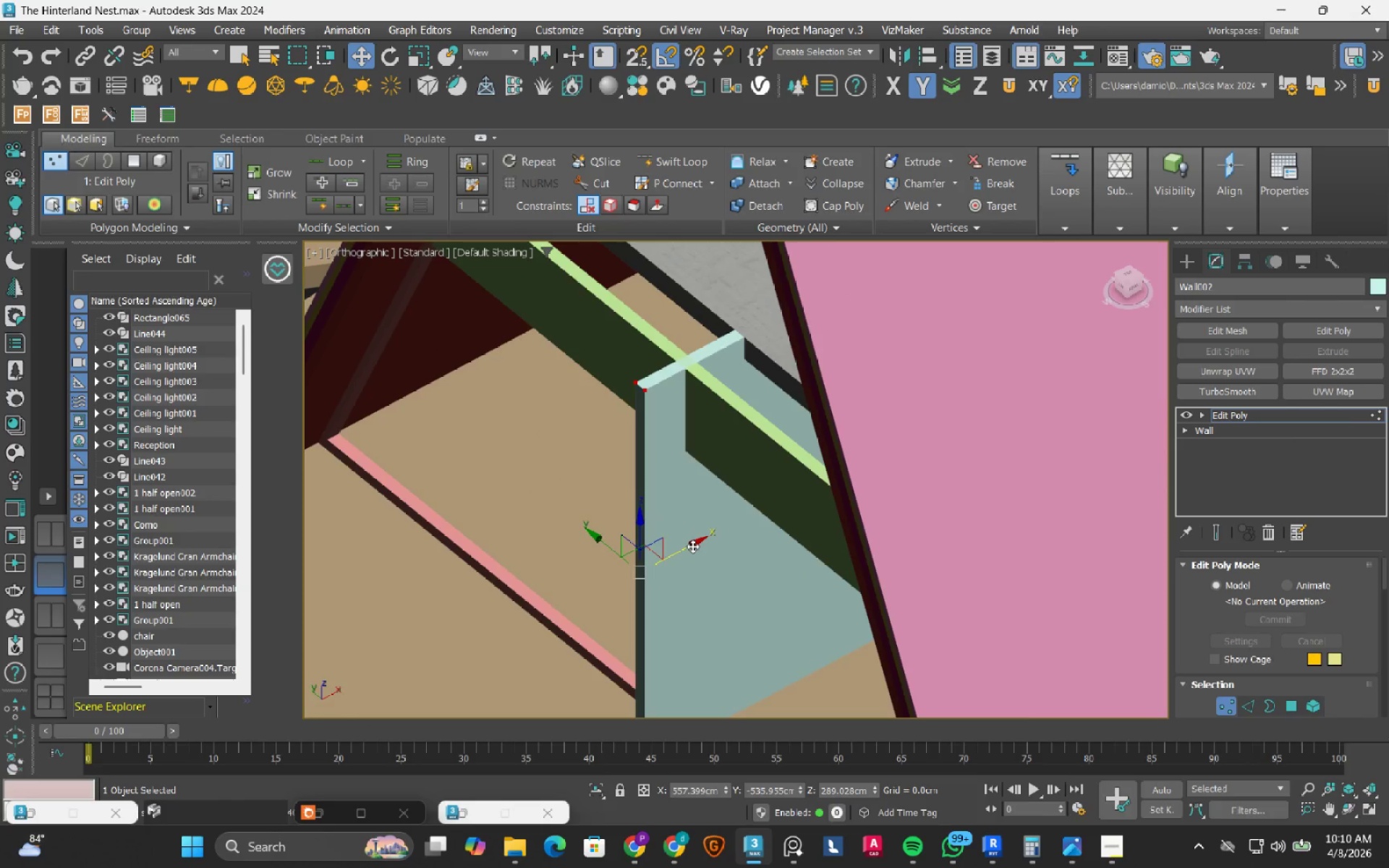 
left_click_drag(start_coordinate=[692, 546], to_coordinate=[739, 516])
 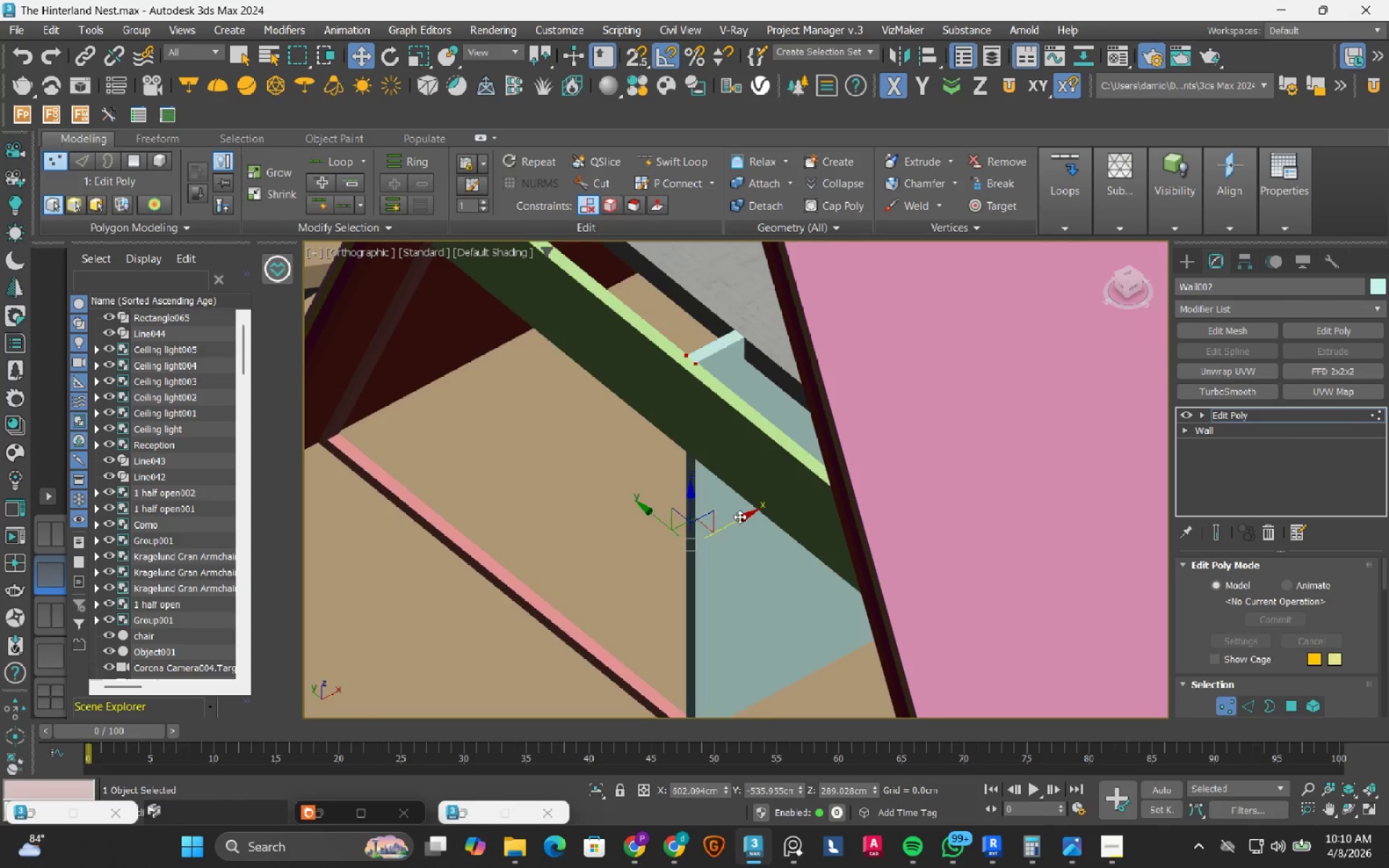 
hold_key(key=AltLeft, duration=0.75)
 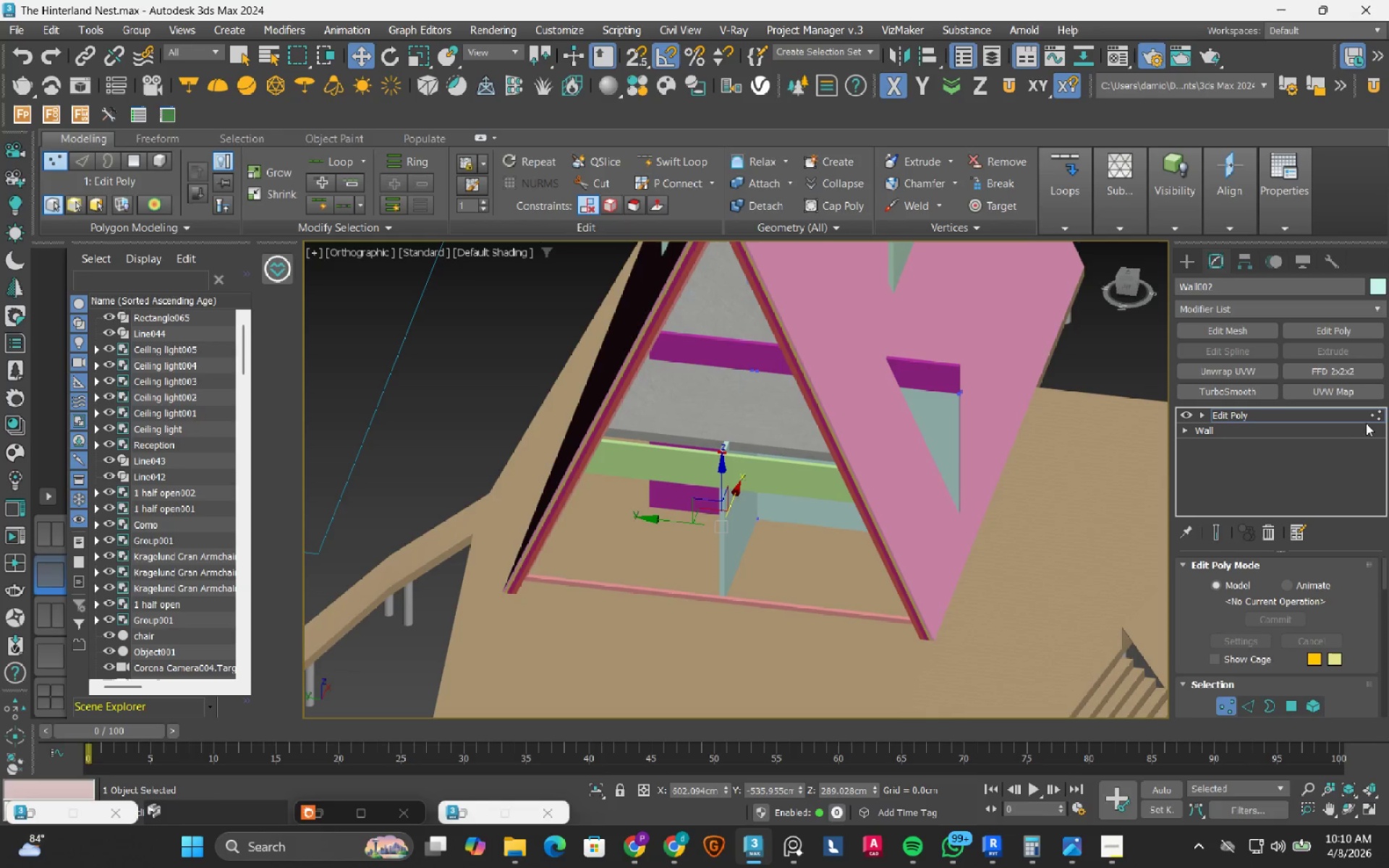 
scroll: coordinate [739, 516], scroll_direction: down, amount: 3.0
 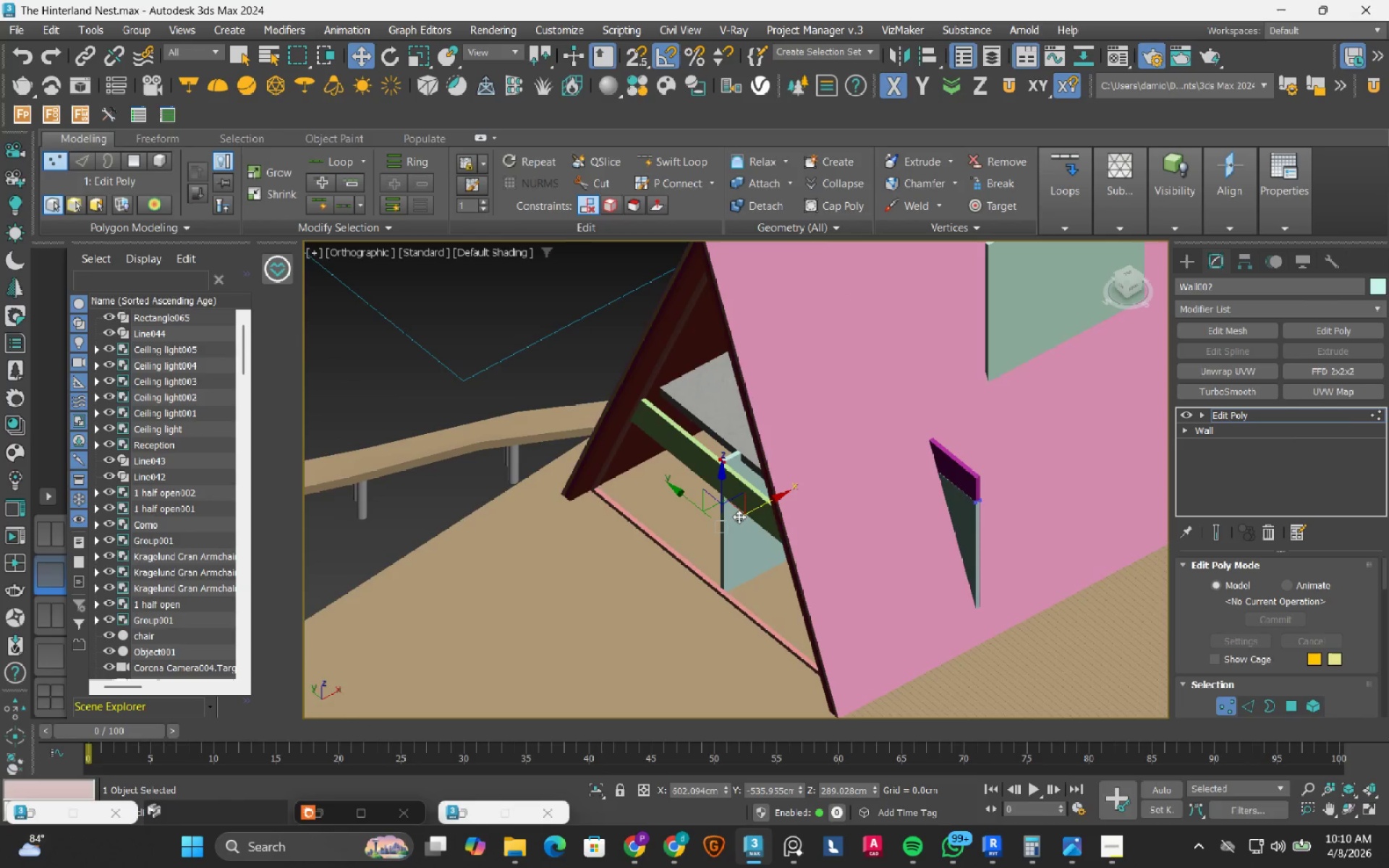 
left_click([1375, 414])
 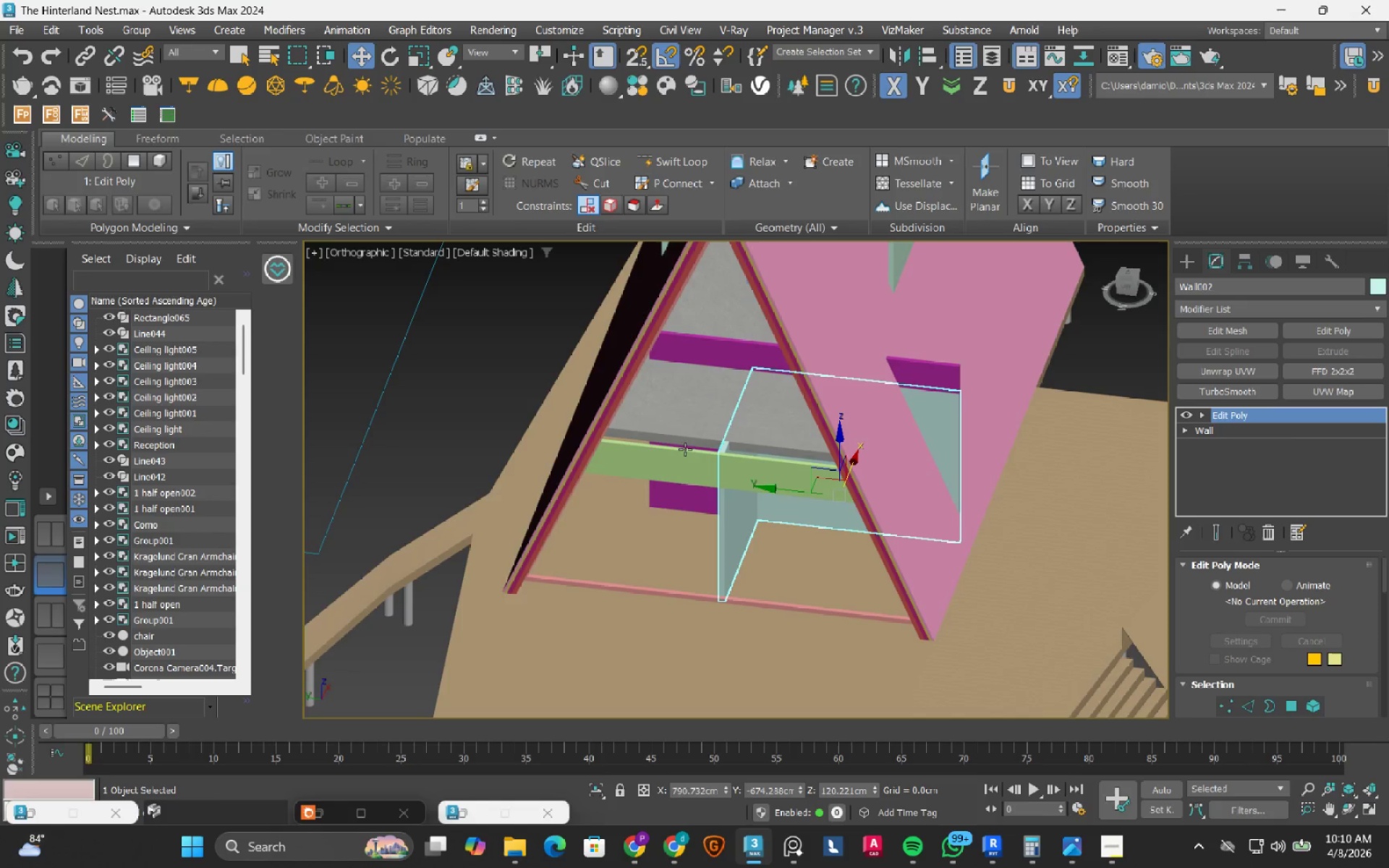 
scroll: coordinate [628, 444], scroll_direction: up, amount: 2.0
 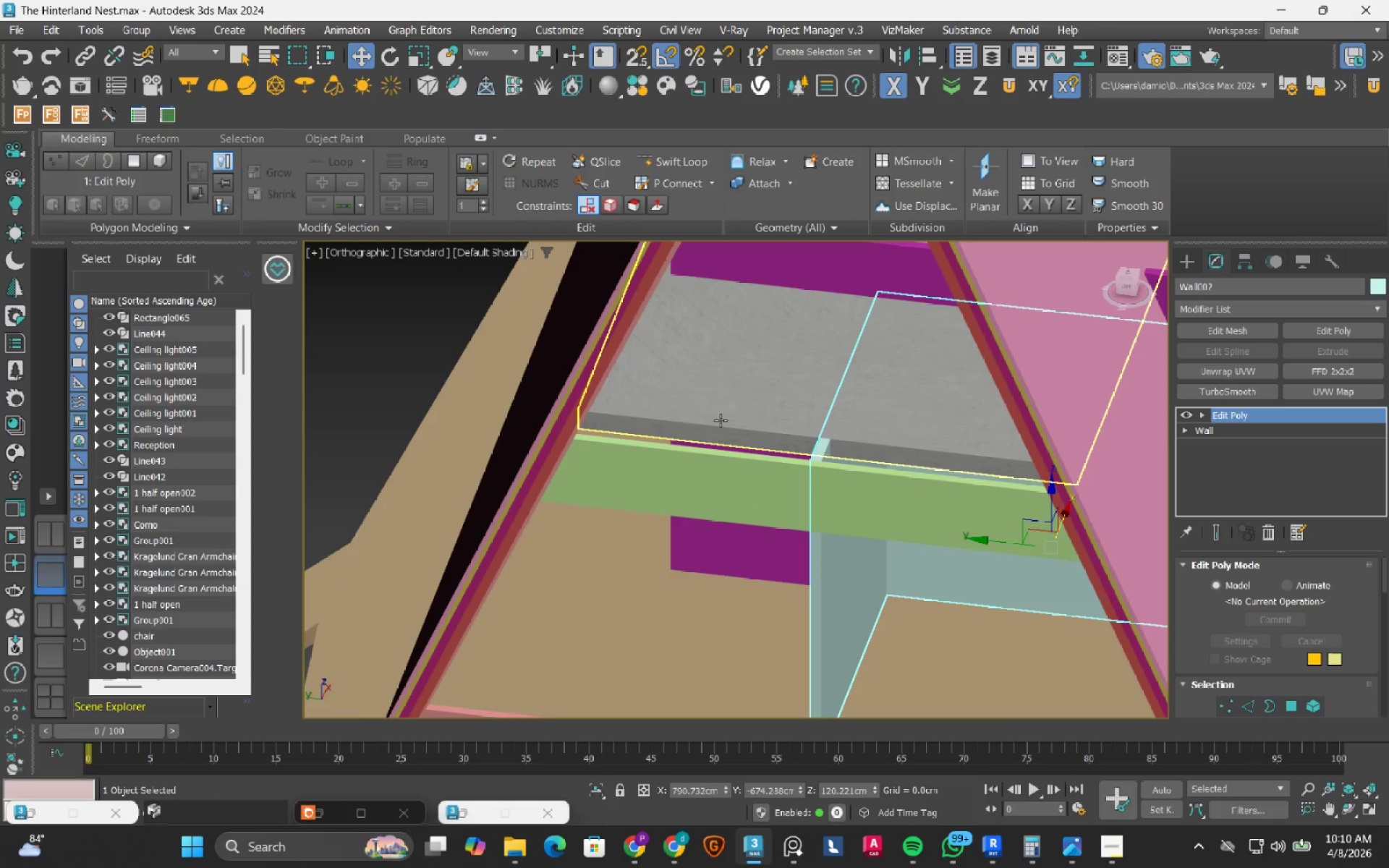 
left_click([721, 420])
 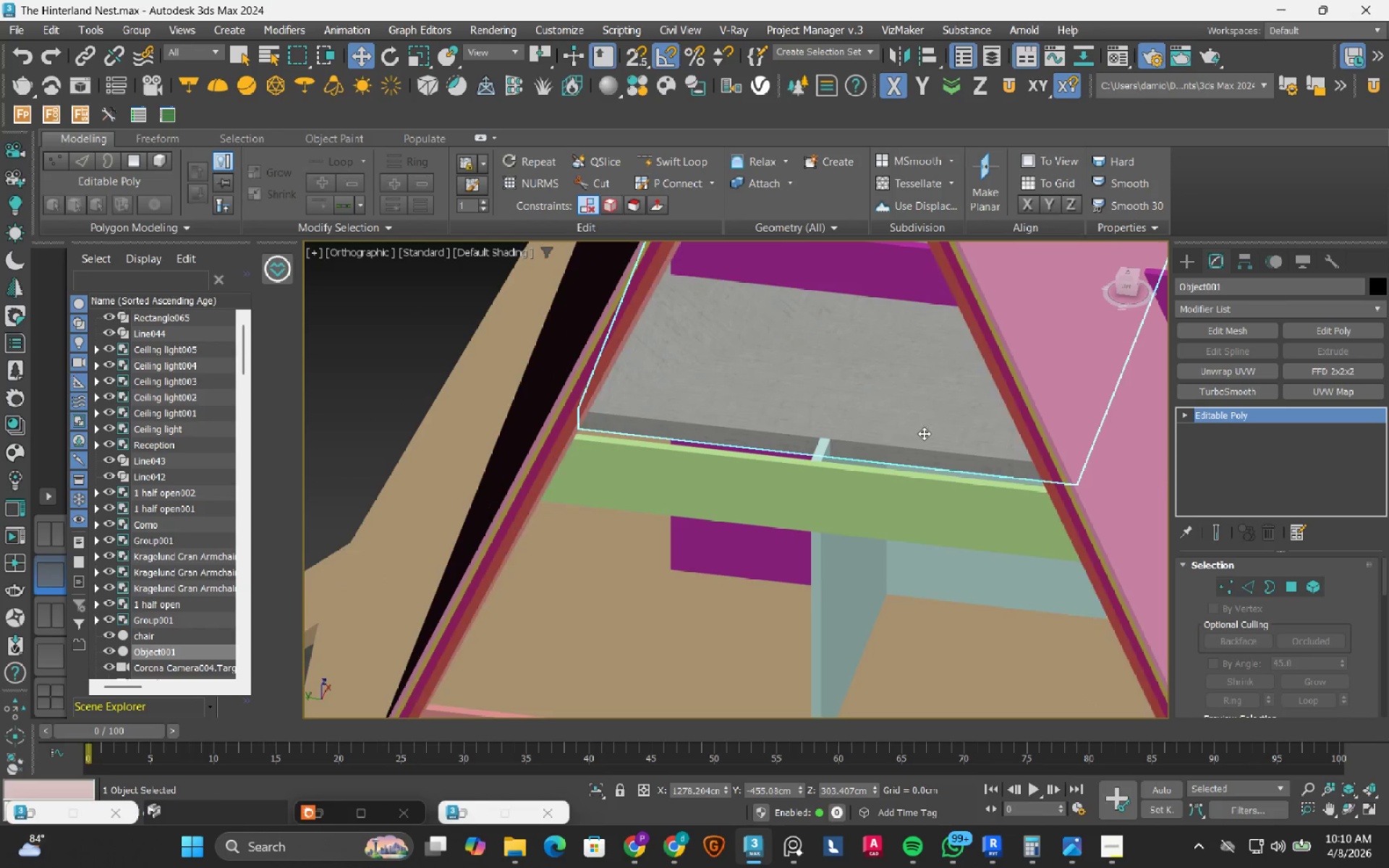 
scroll: coordinate [922, 434], scroll_direction: down, amount: 1.0
 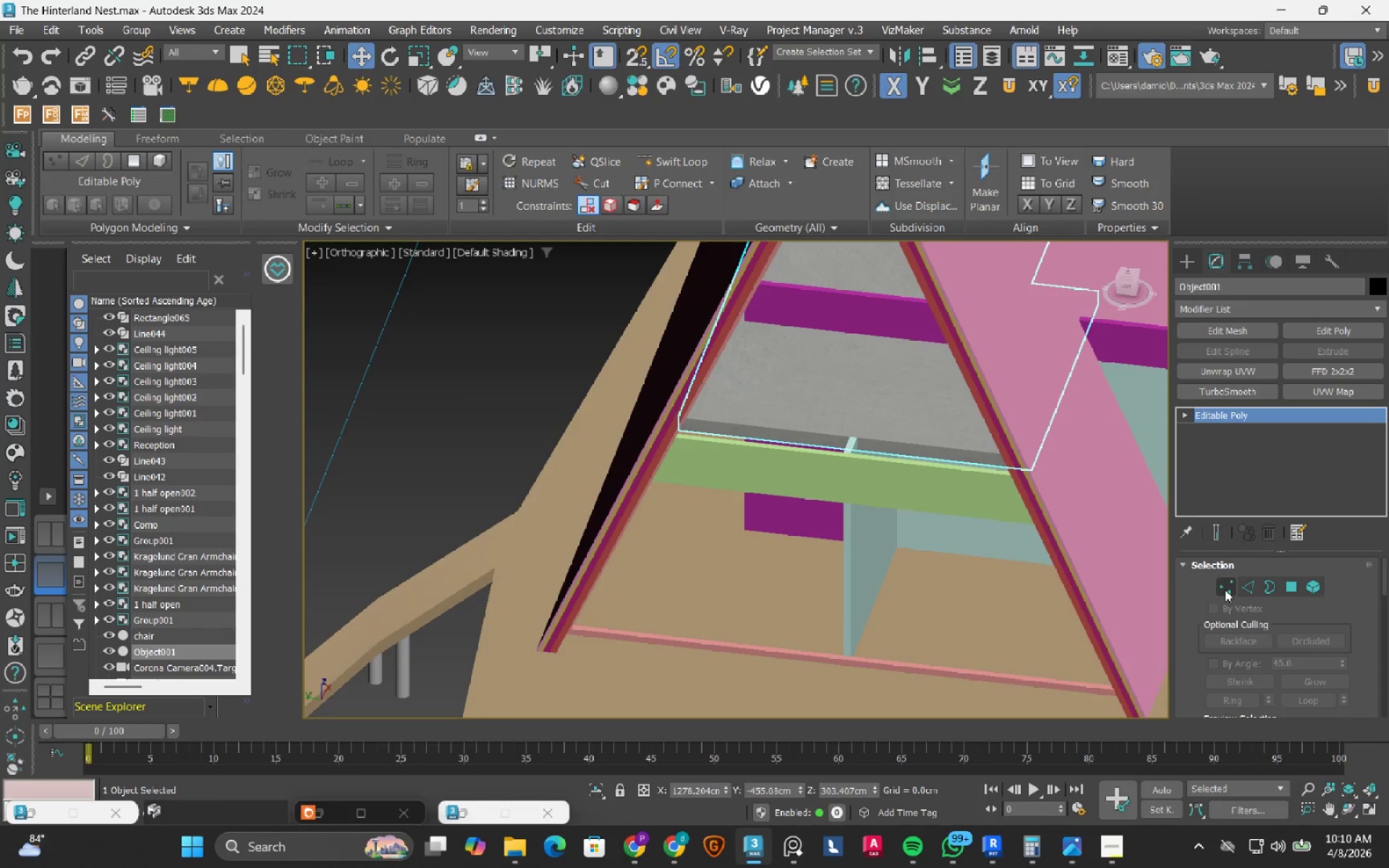 
left_click([1225, 590])
 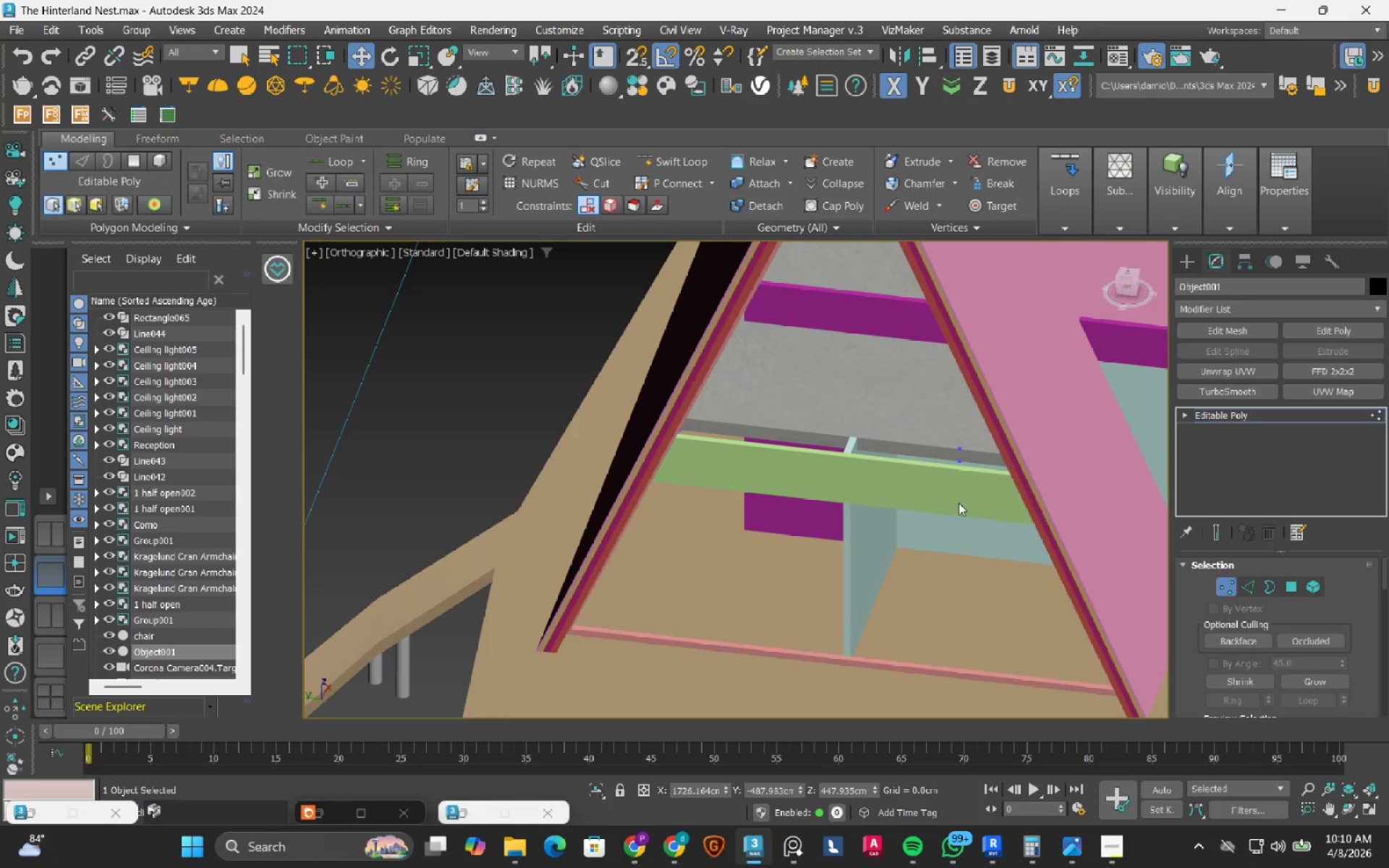 
hold_key(key=AltLeft, duration=0.56)
 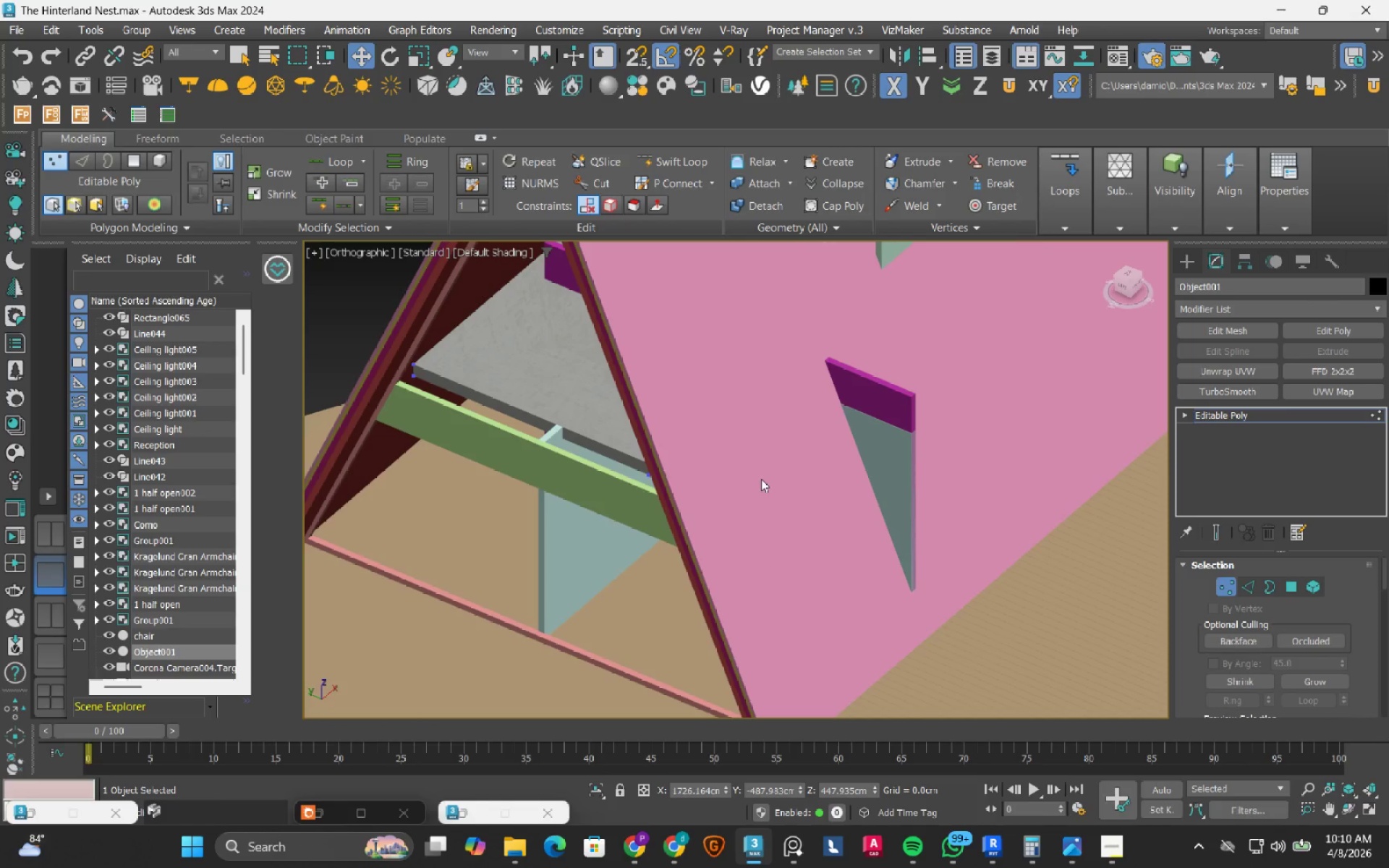 
type(tz)
 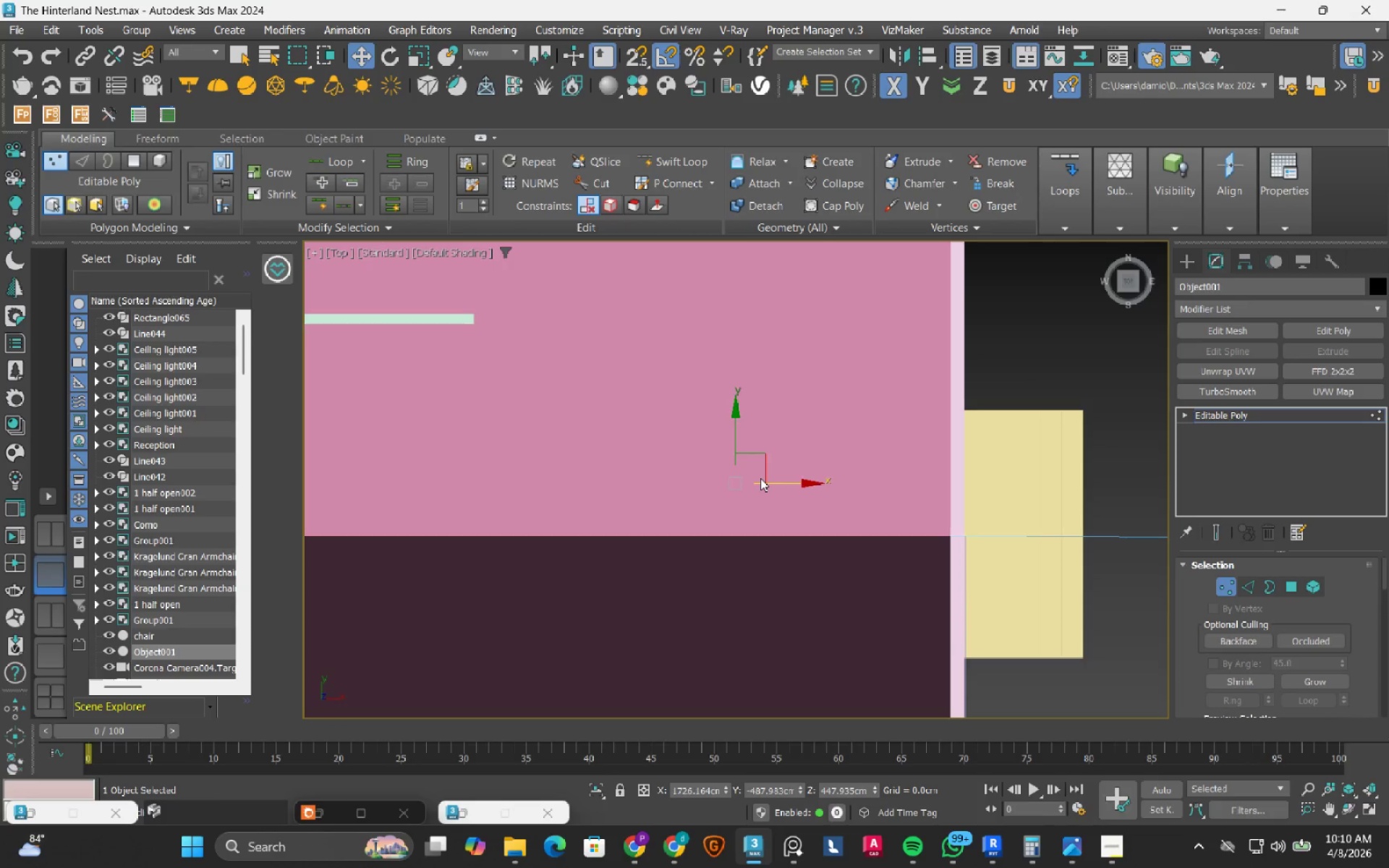 
scroll: coordinate [760, 478], scroll_direction: down, amount: 3.0
 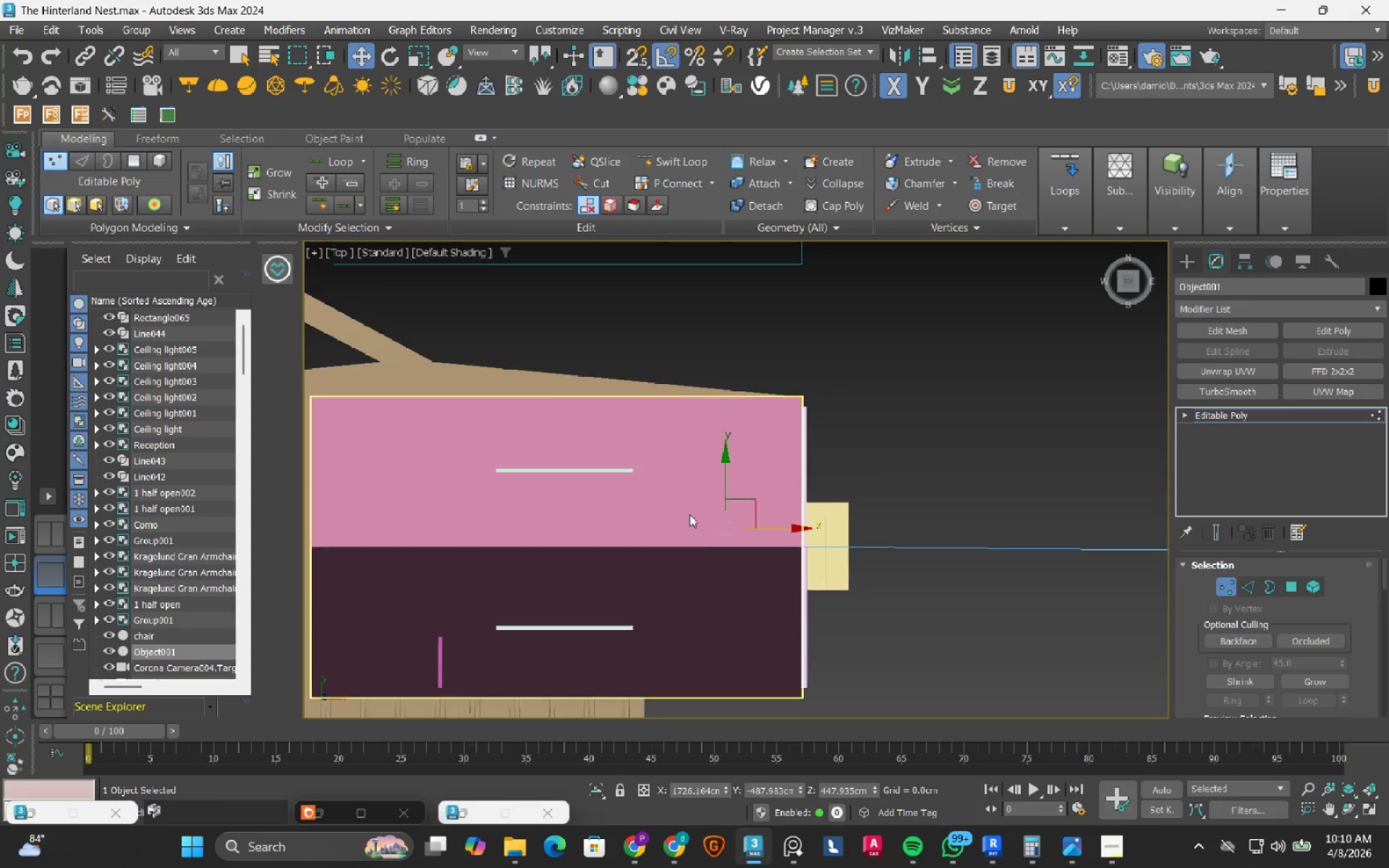 
key(F3)
 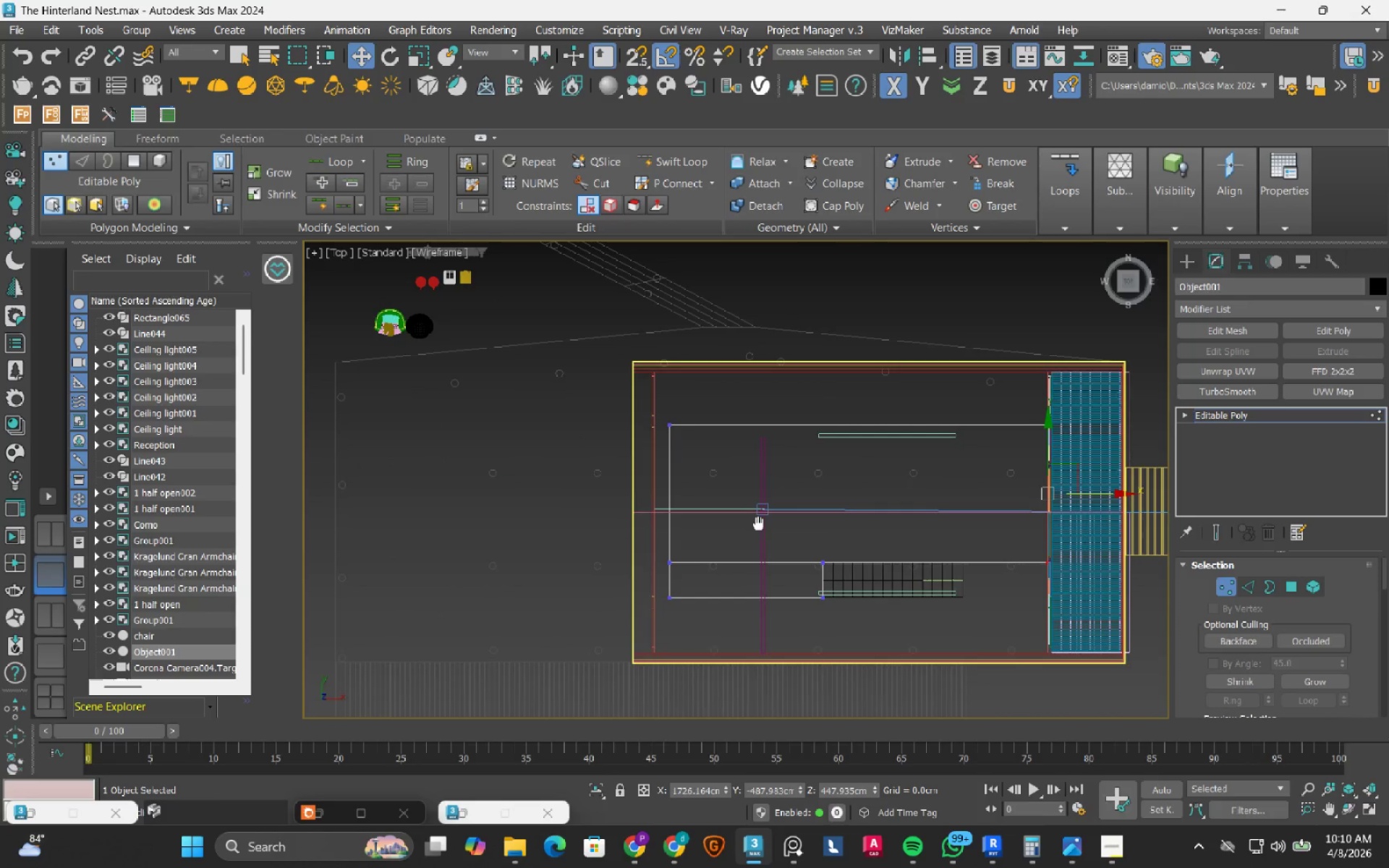 
left_click_drag(start_coordinate=[643, 357], to_coordinate=[754, 649])
 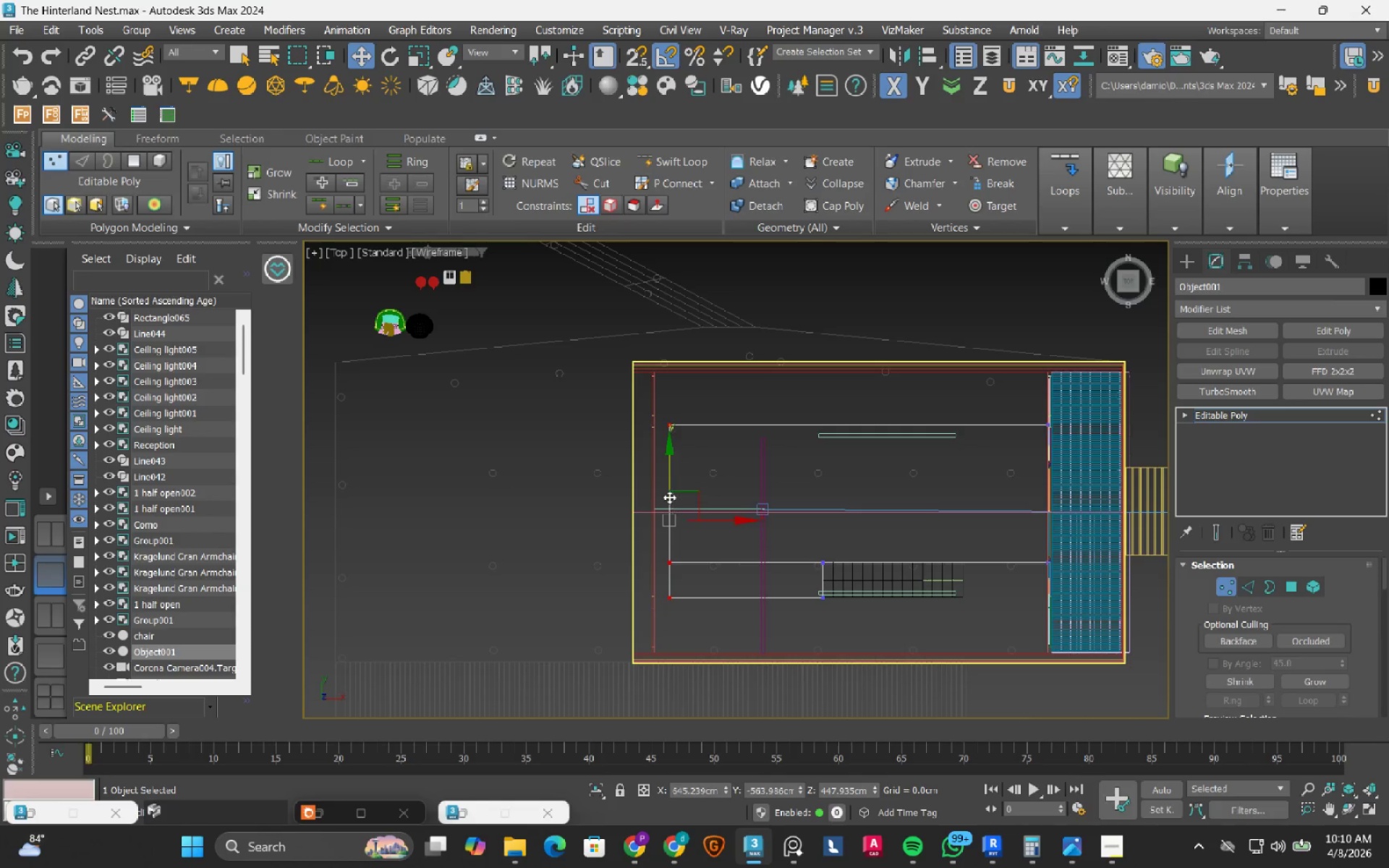 
scroll: coordinate [637, 485], scroll_direction: up, amount: 4.0
 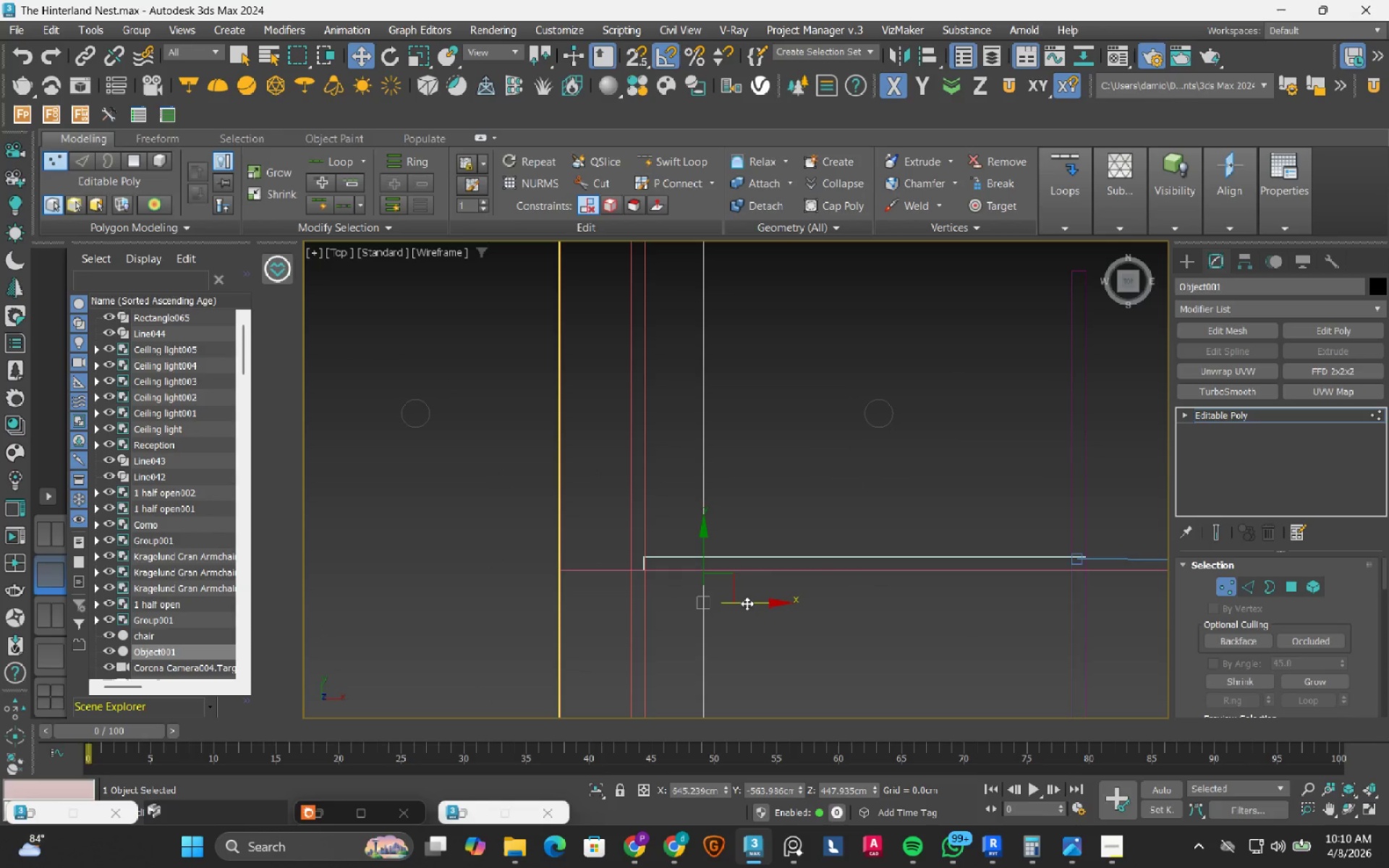 
left_click_drag(start_coordinate=[747, 603], to_coordinate=[656, 611])
 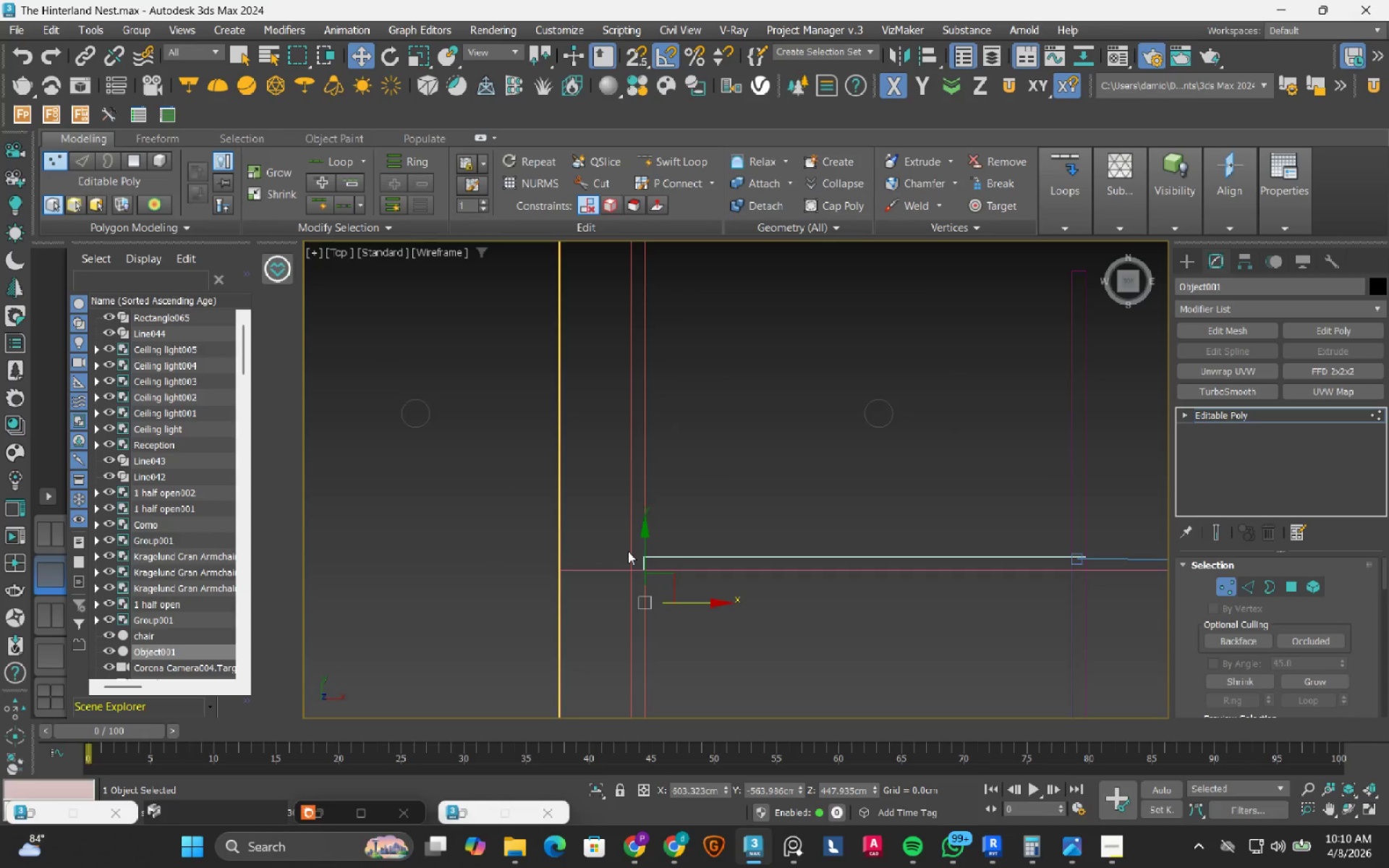 
type(ss1)
 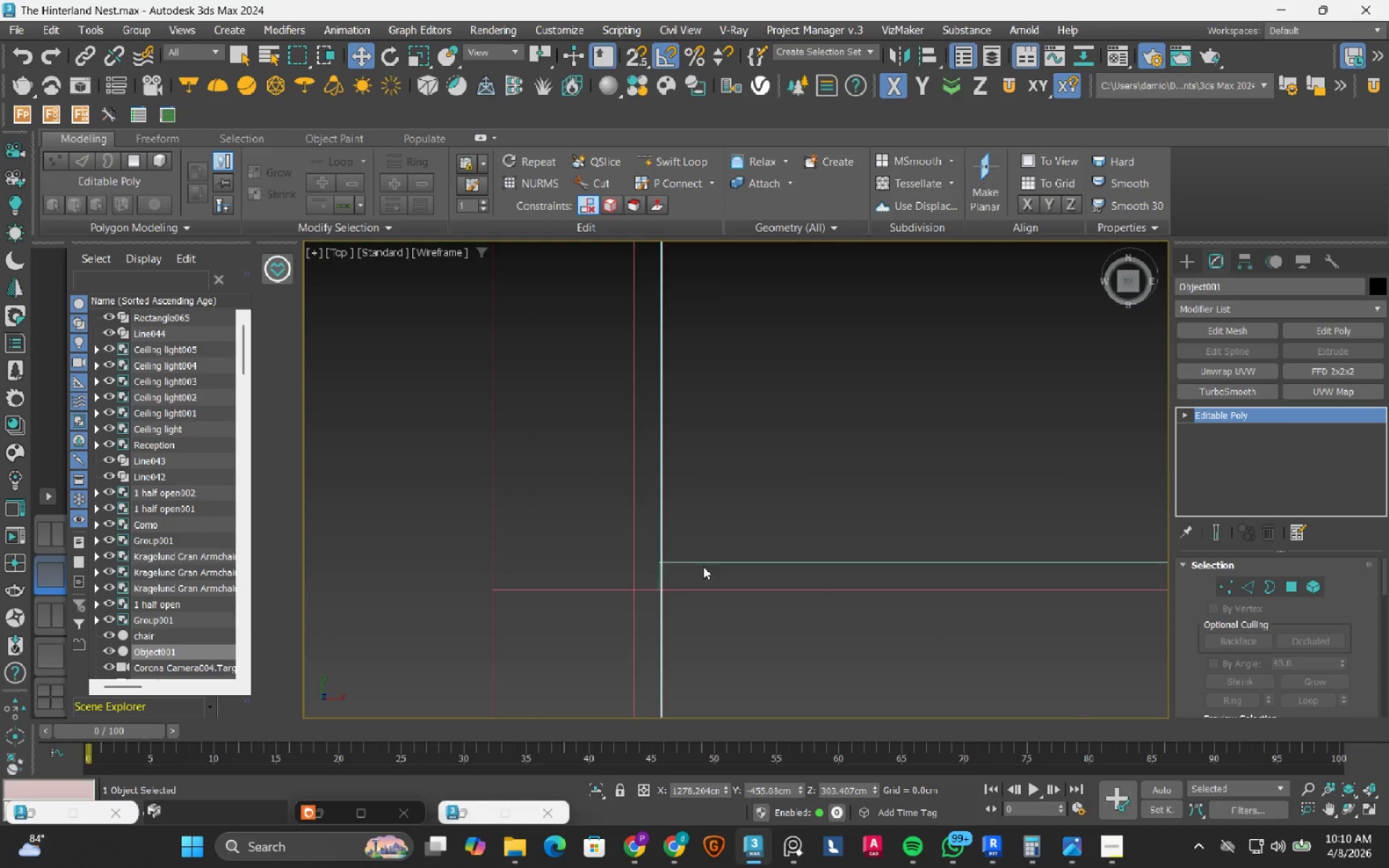 
scroll: coordinate [628, 551], scroll_direction: up, amount: 2.0
 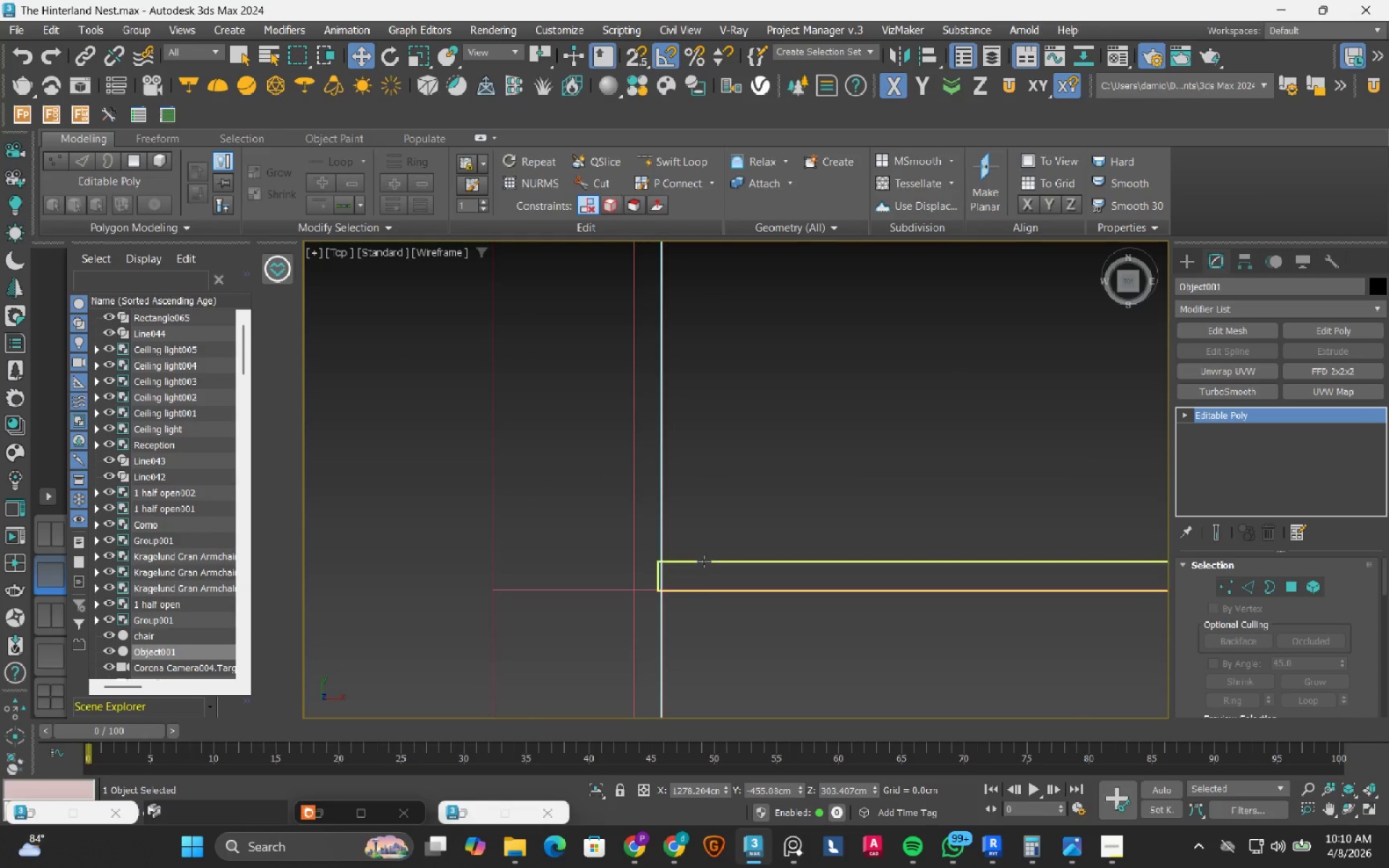 
left_click([704, 561])
 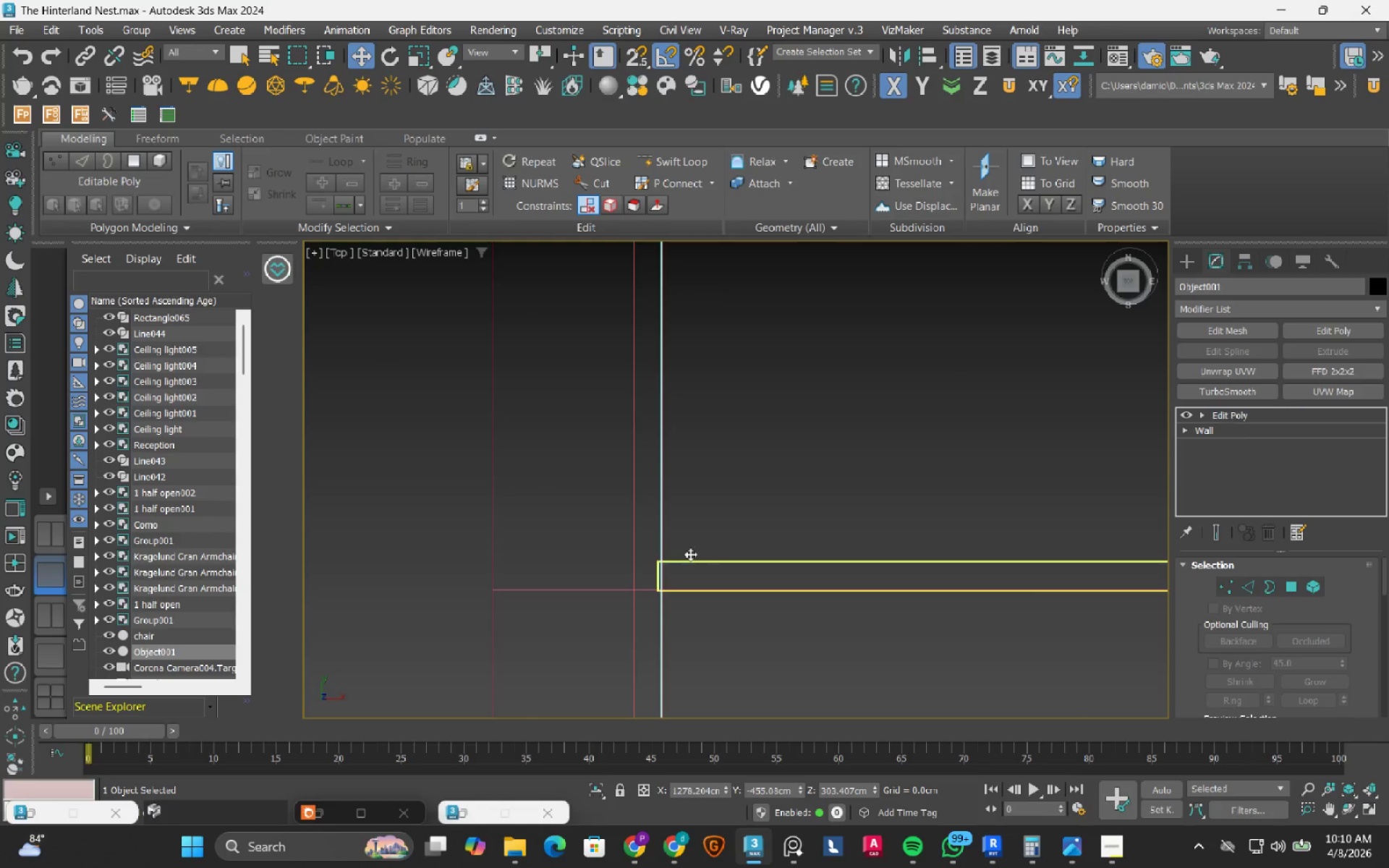 
key(1)
 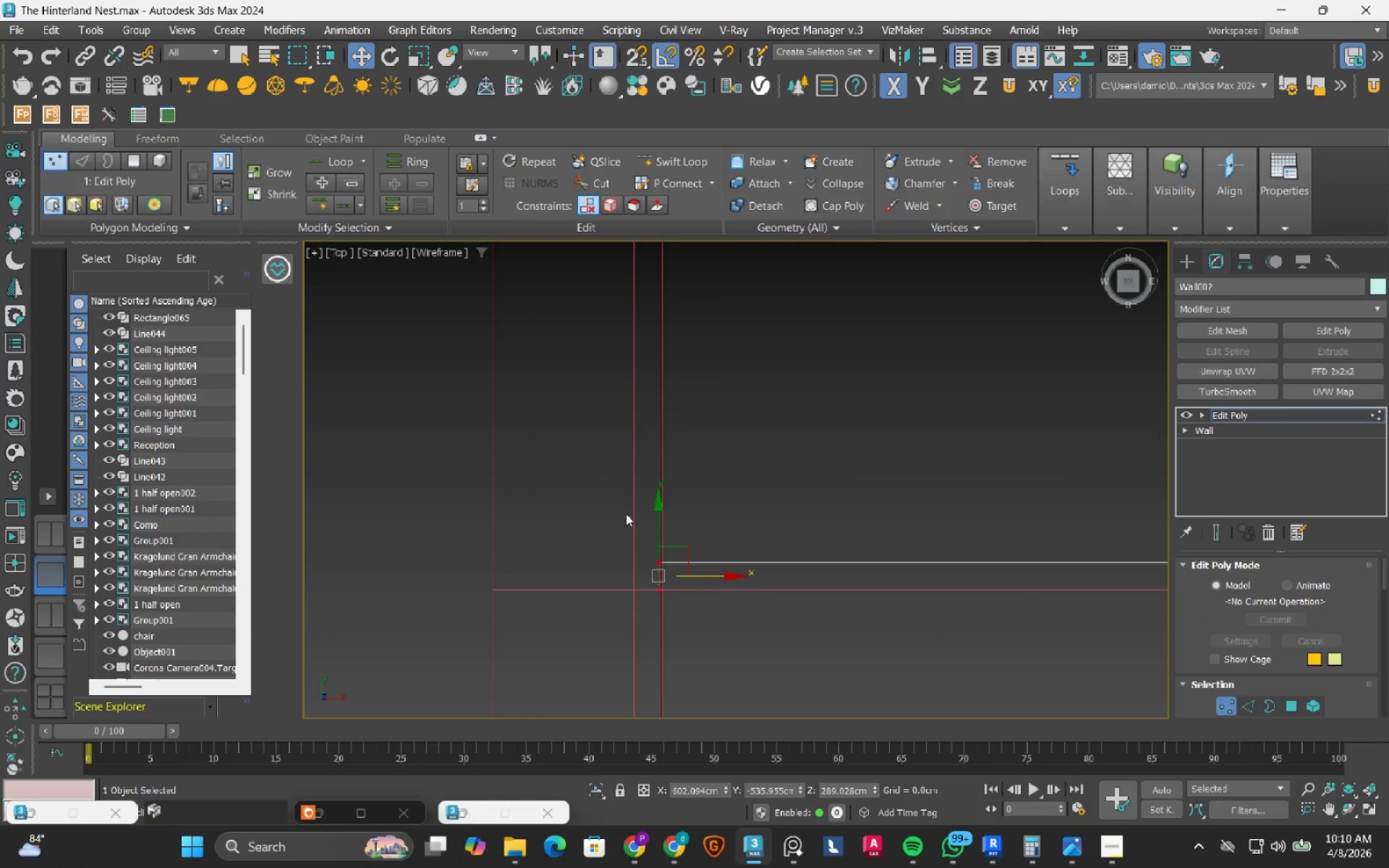 
left_click_drag(start_coordinate=[626, 514], to_coordinate=[723, 635])
 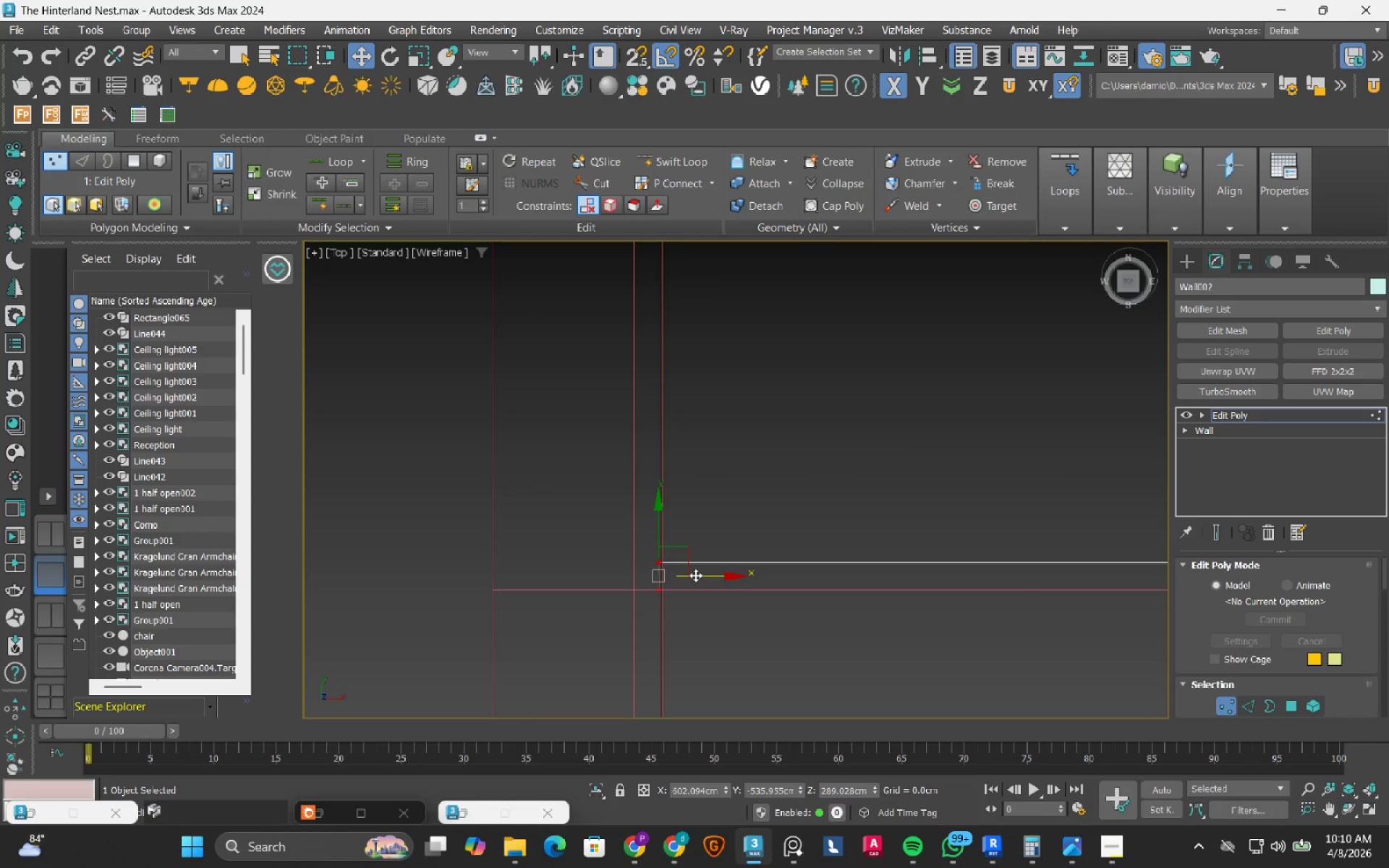 
left_click_drag(start_coordinate=[695, 575], to_coordinate=[671, 459])
 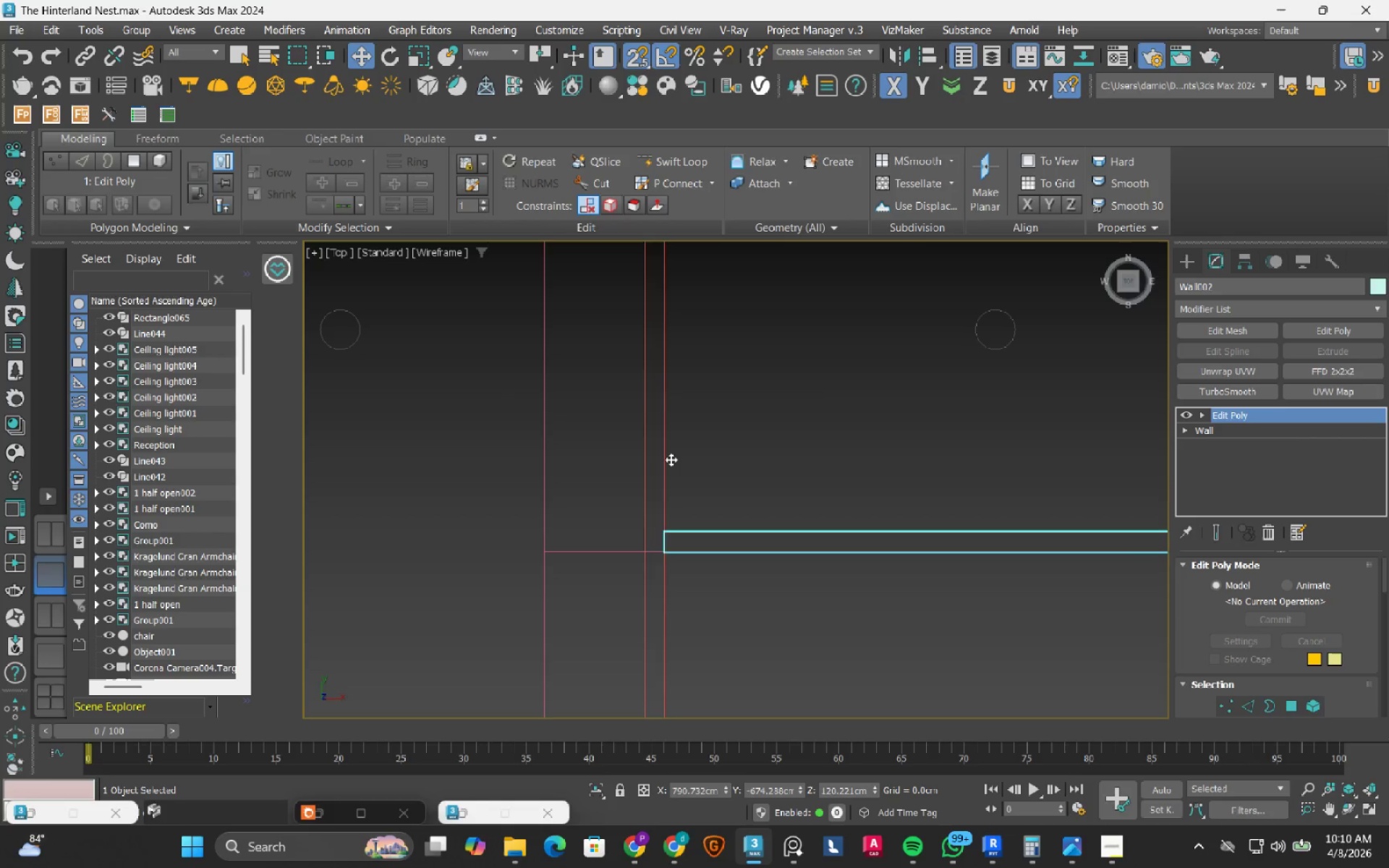 
type(s1)
 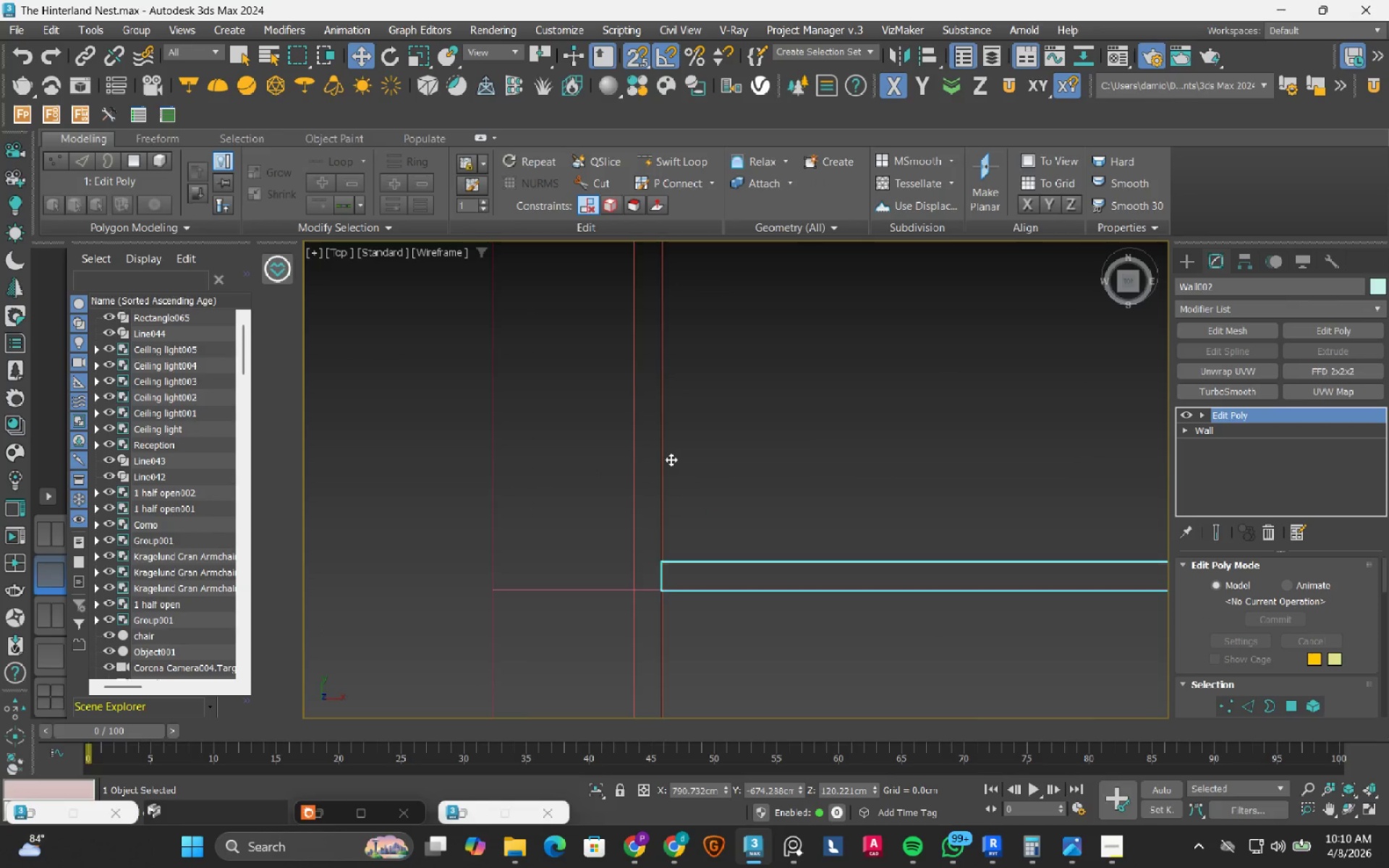 
scroll: coordinate [671, 459], scroll_direction: down, amount: 6.0
 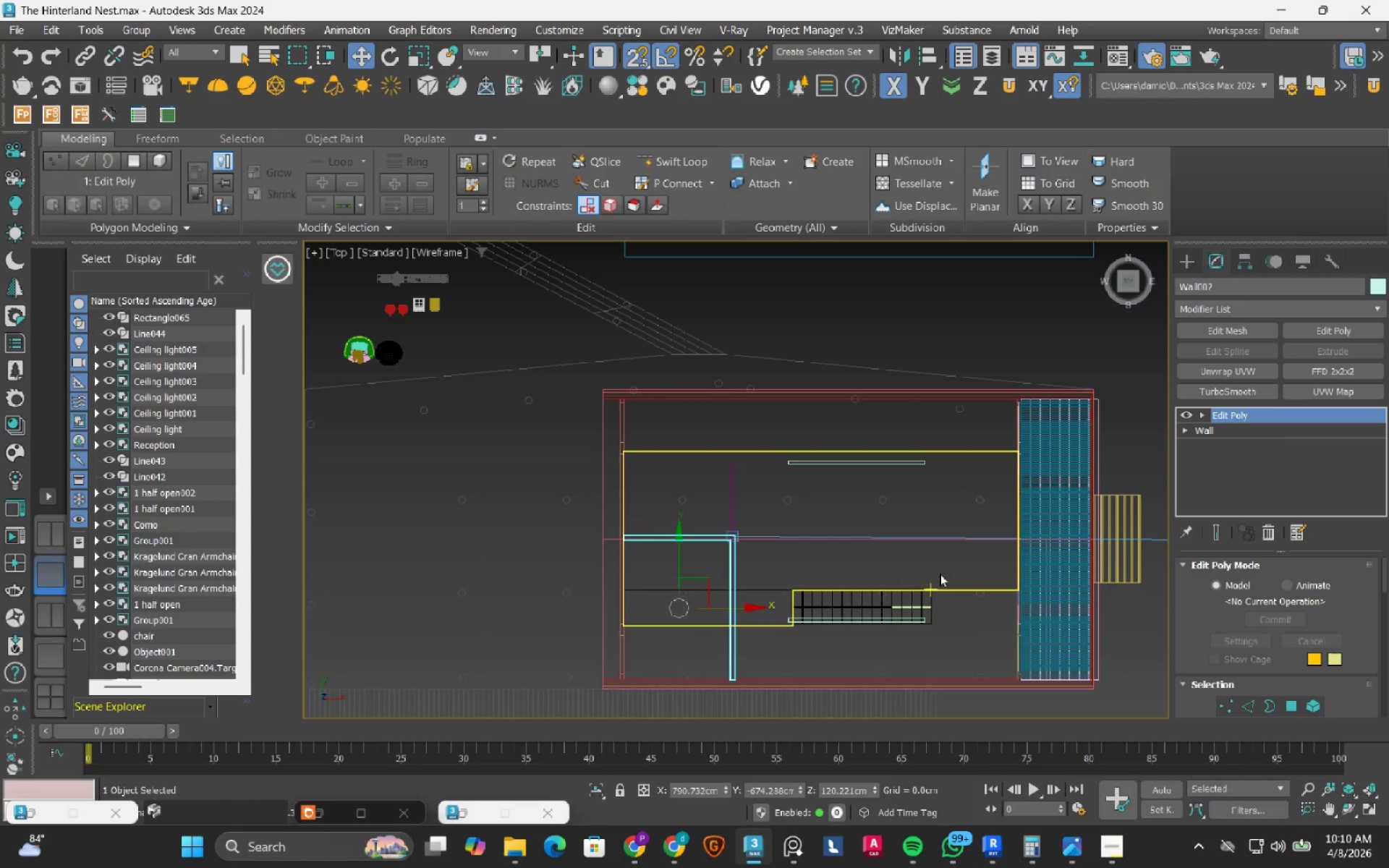 
key(S)
 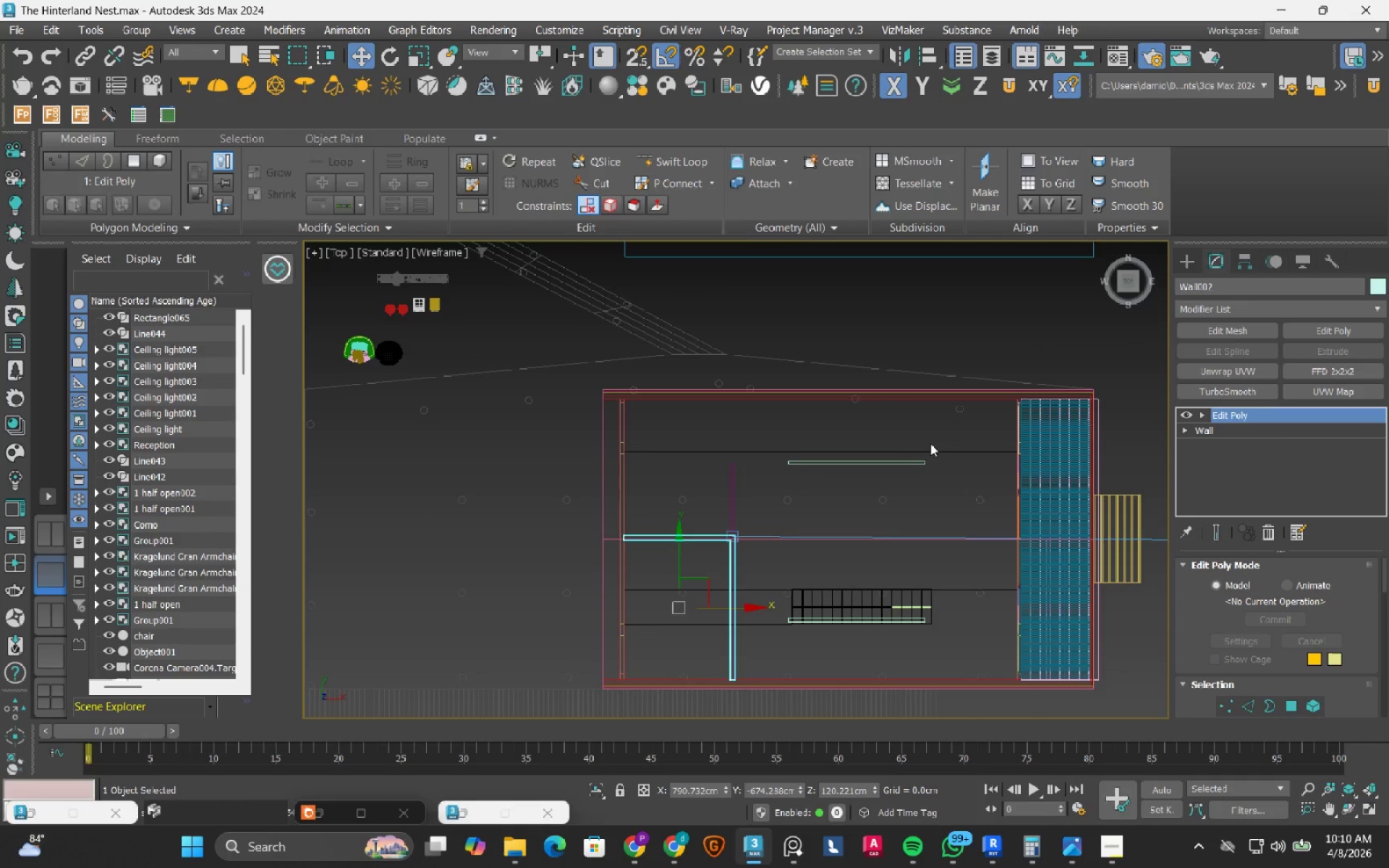 
hold_key(key=AltLeft, duration=0.8)
 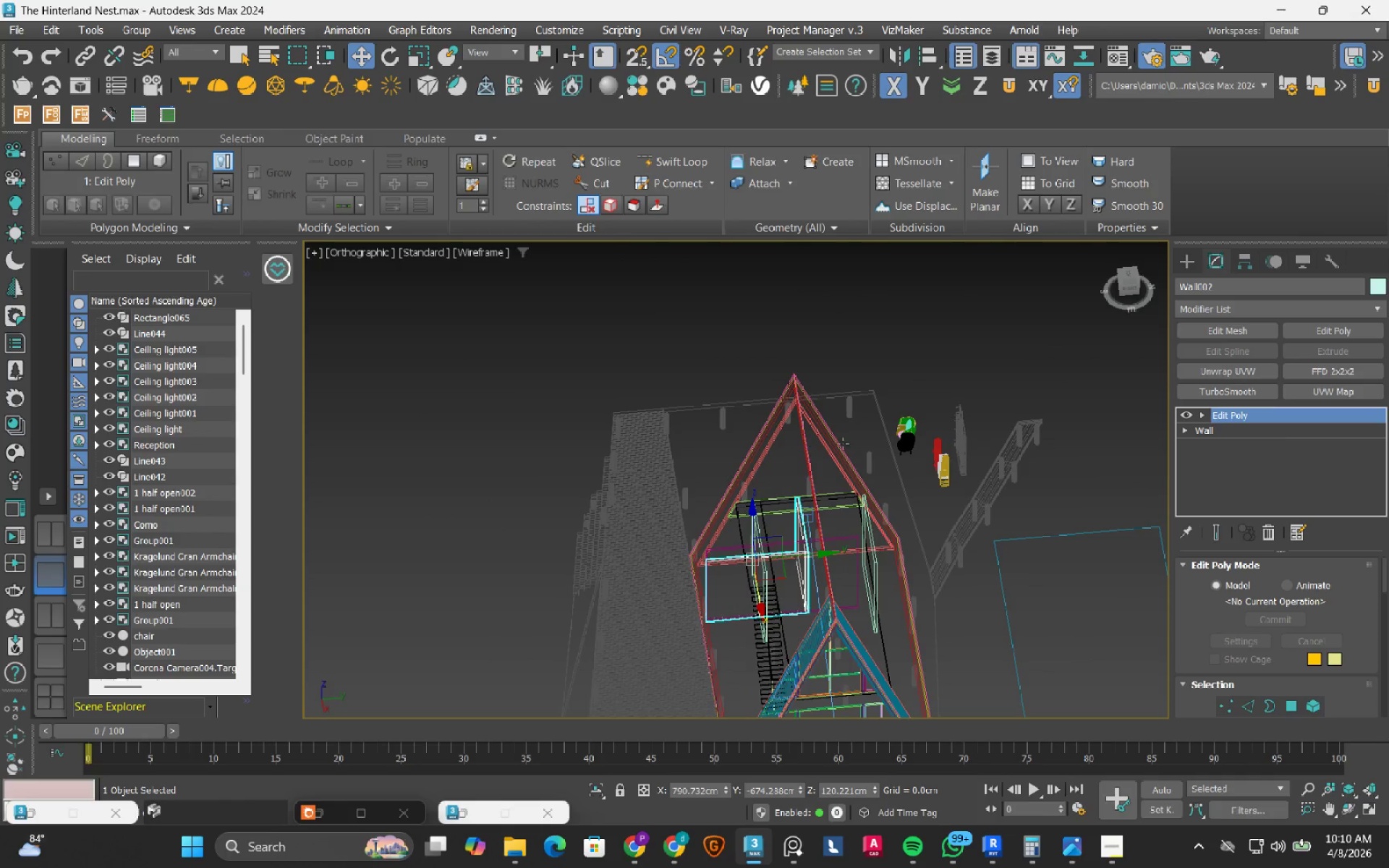 
scroll: coordinate [930, 443], scroll_direction: down, amount: 1.0
 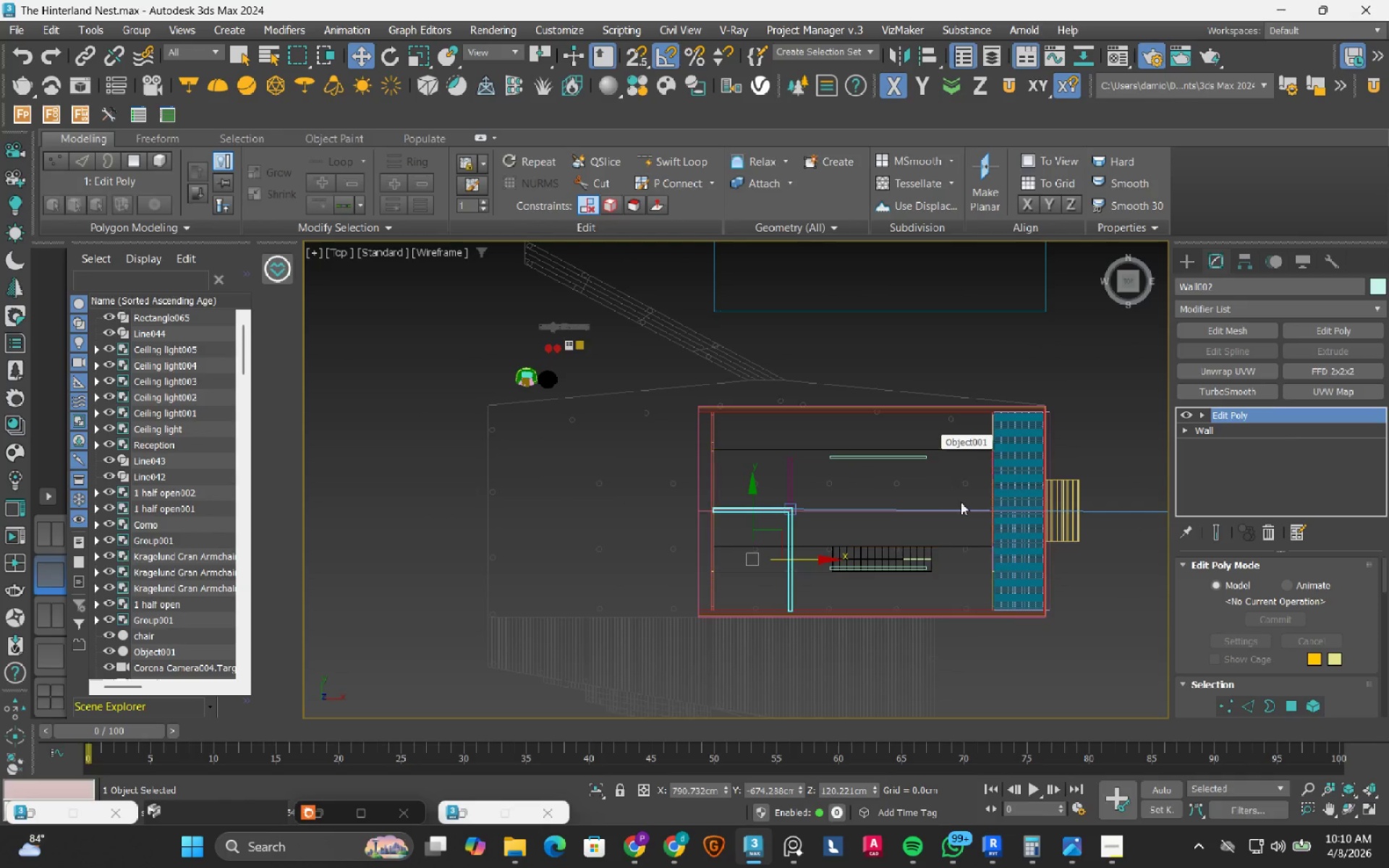 
hold_key(key=AltLeft, duration=0.62)
 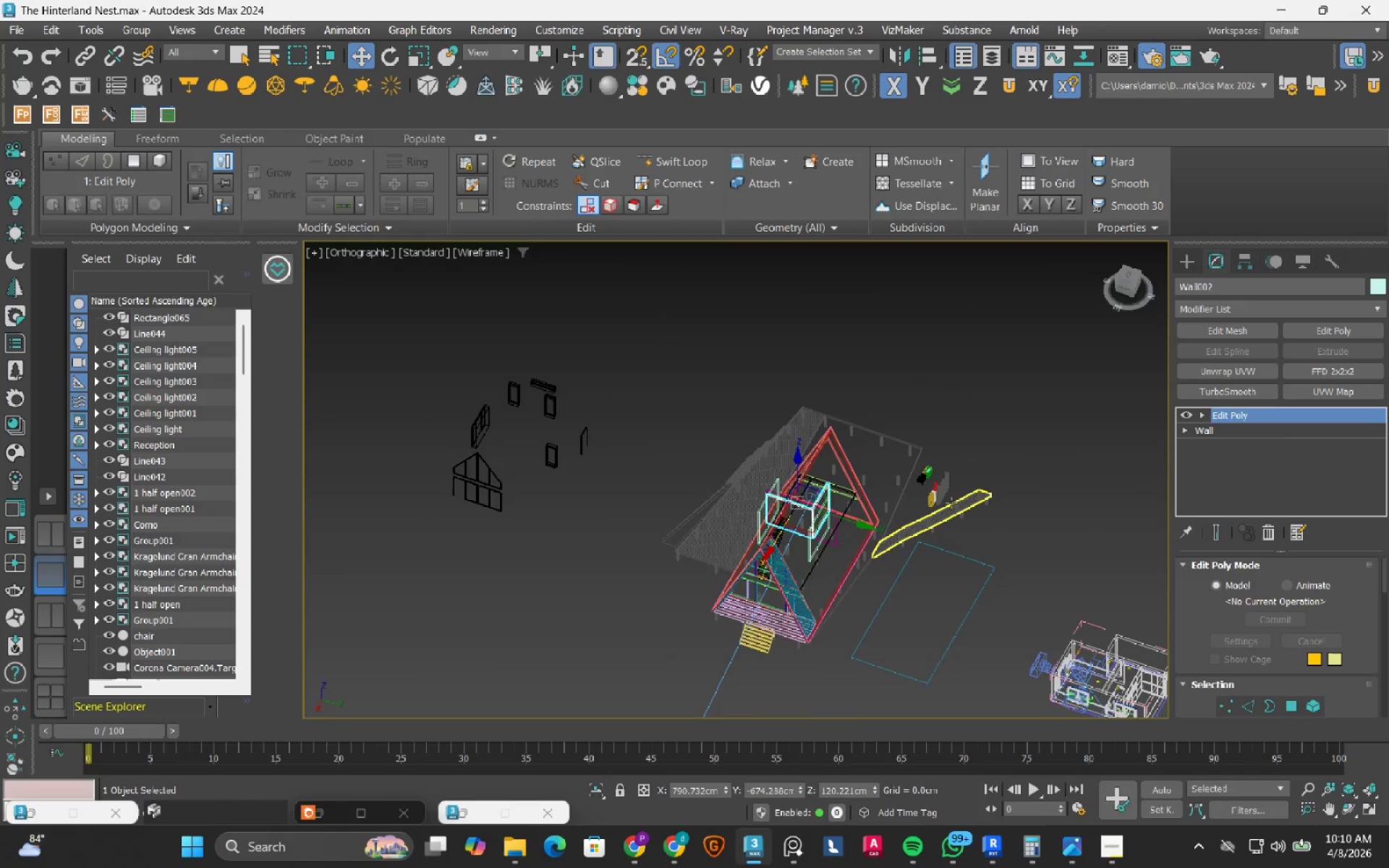 
scroll: coordinate [843, 446], scroll_direction: down, amount: 2.0
 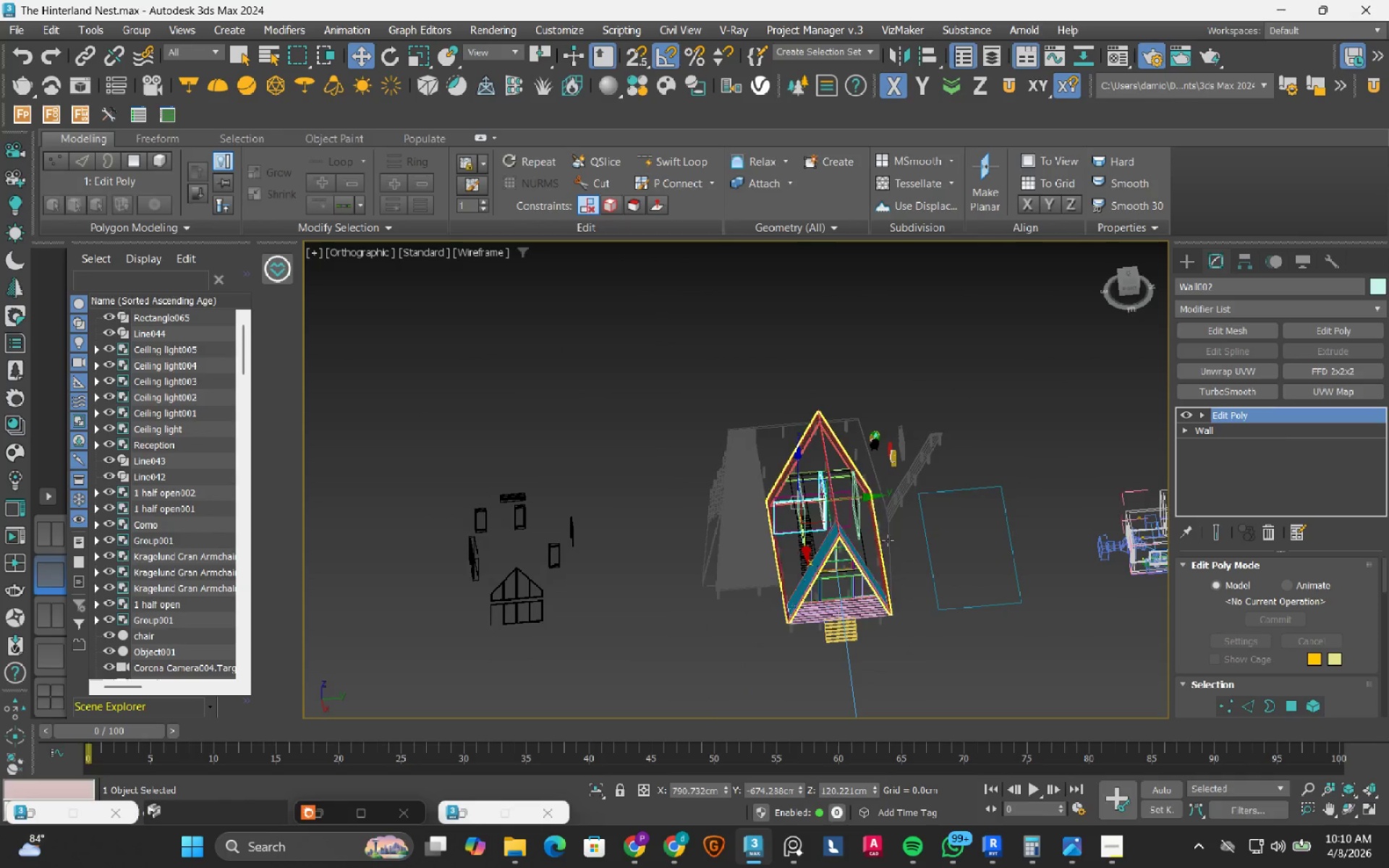 
scroll: coordinate [898, 480], scroll_direction: up, amount: 6.0
 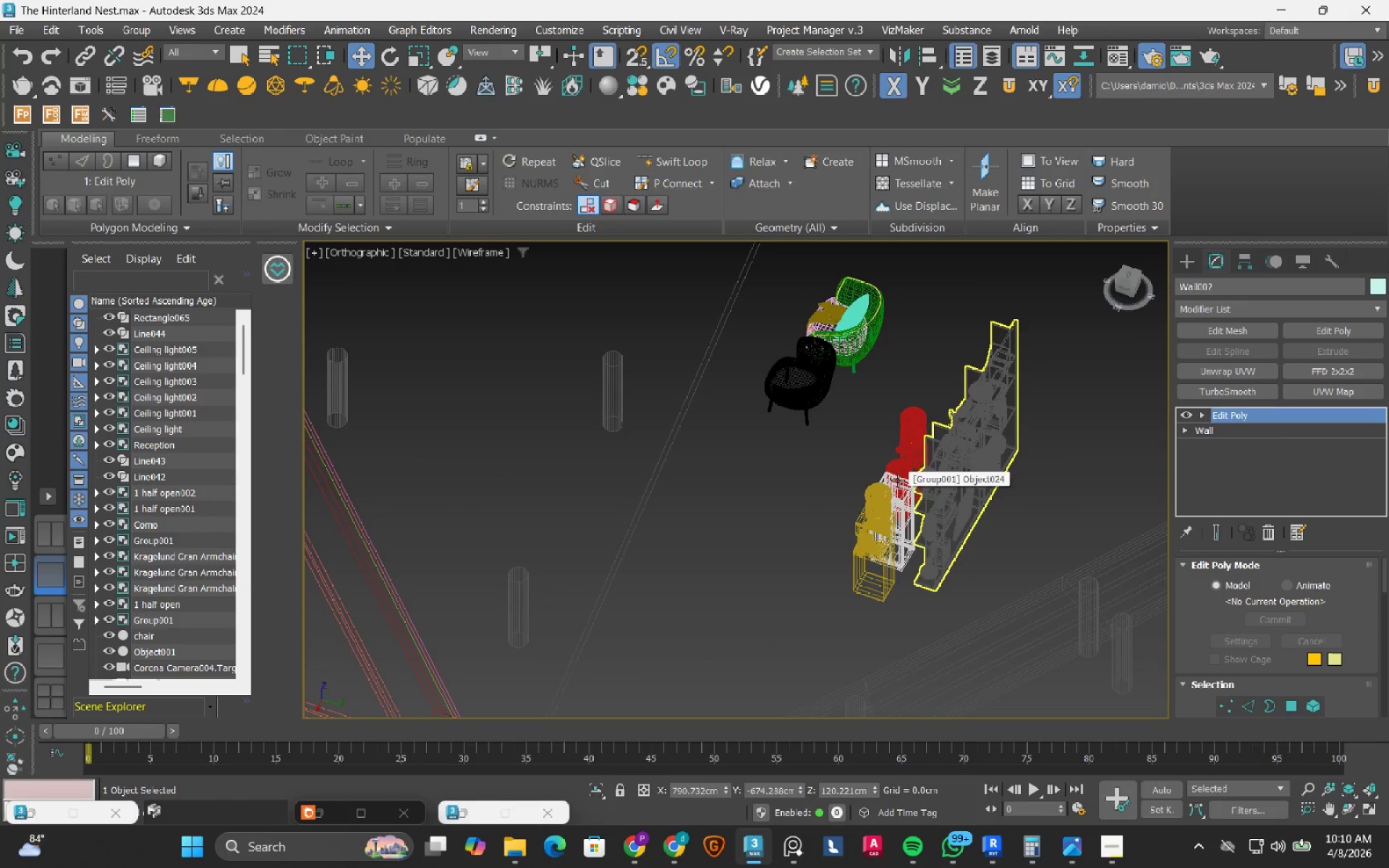 
key(F3)
 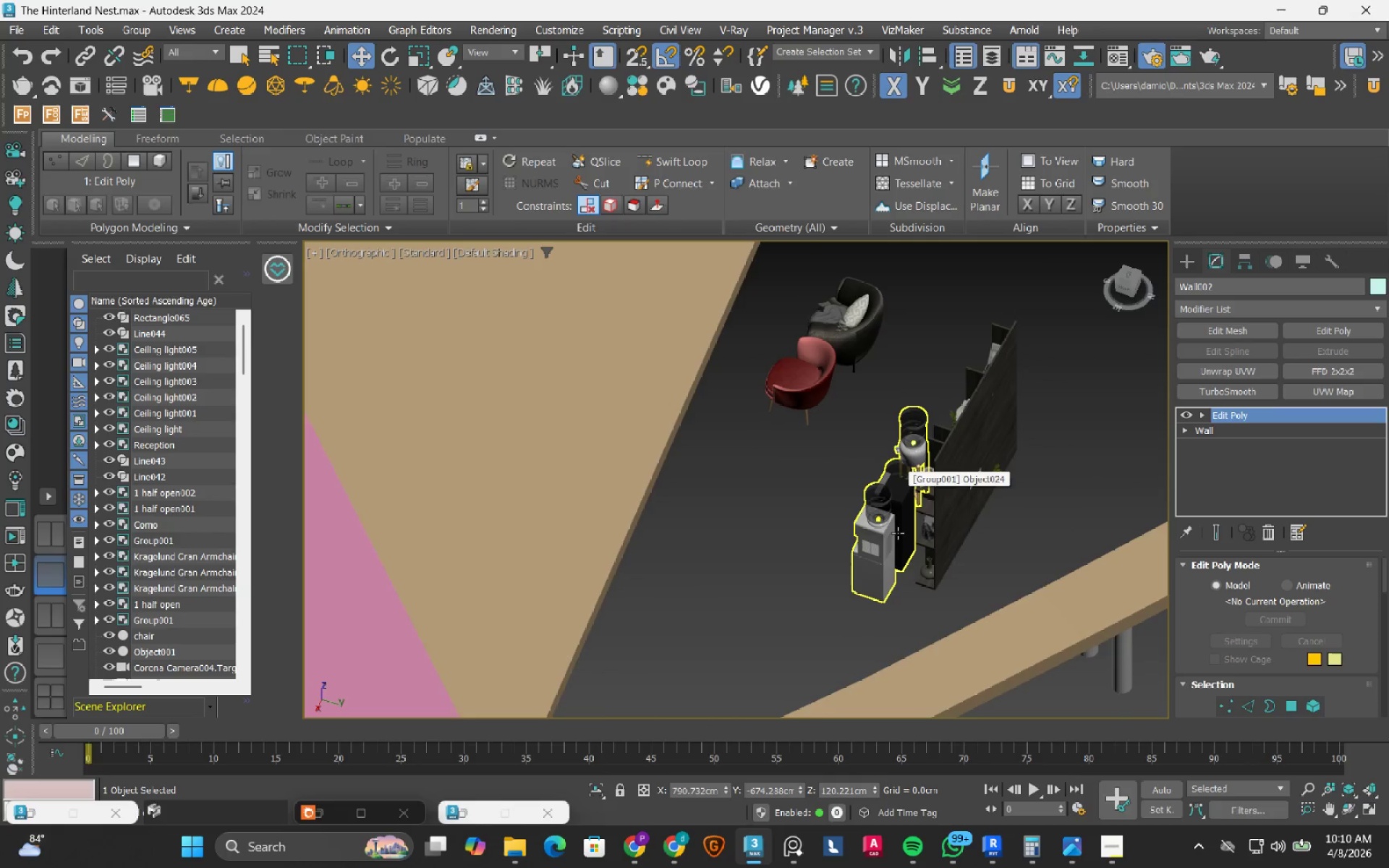 
left_click([867, 523])
 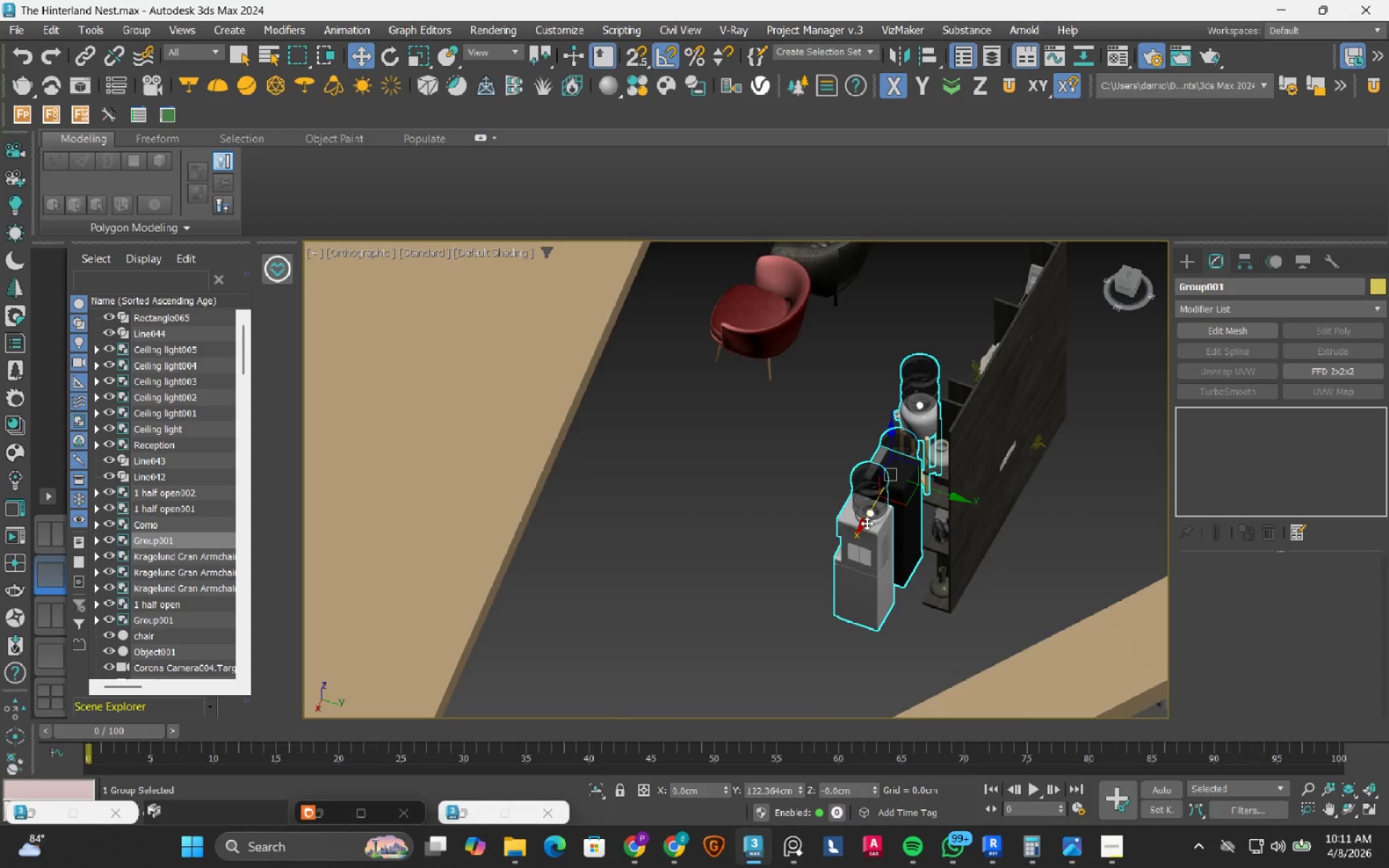 
scroll: coordinate [898, 533], scroll_direction: up, amount: 1.0
 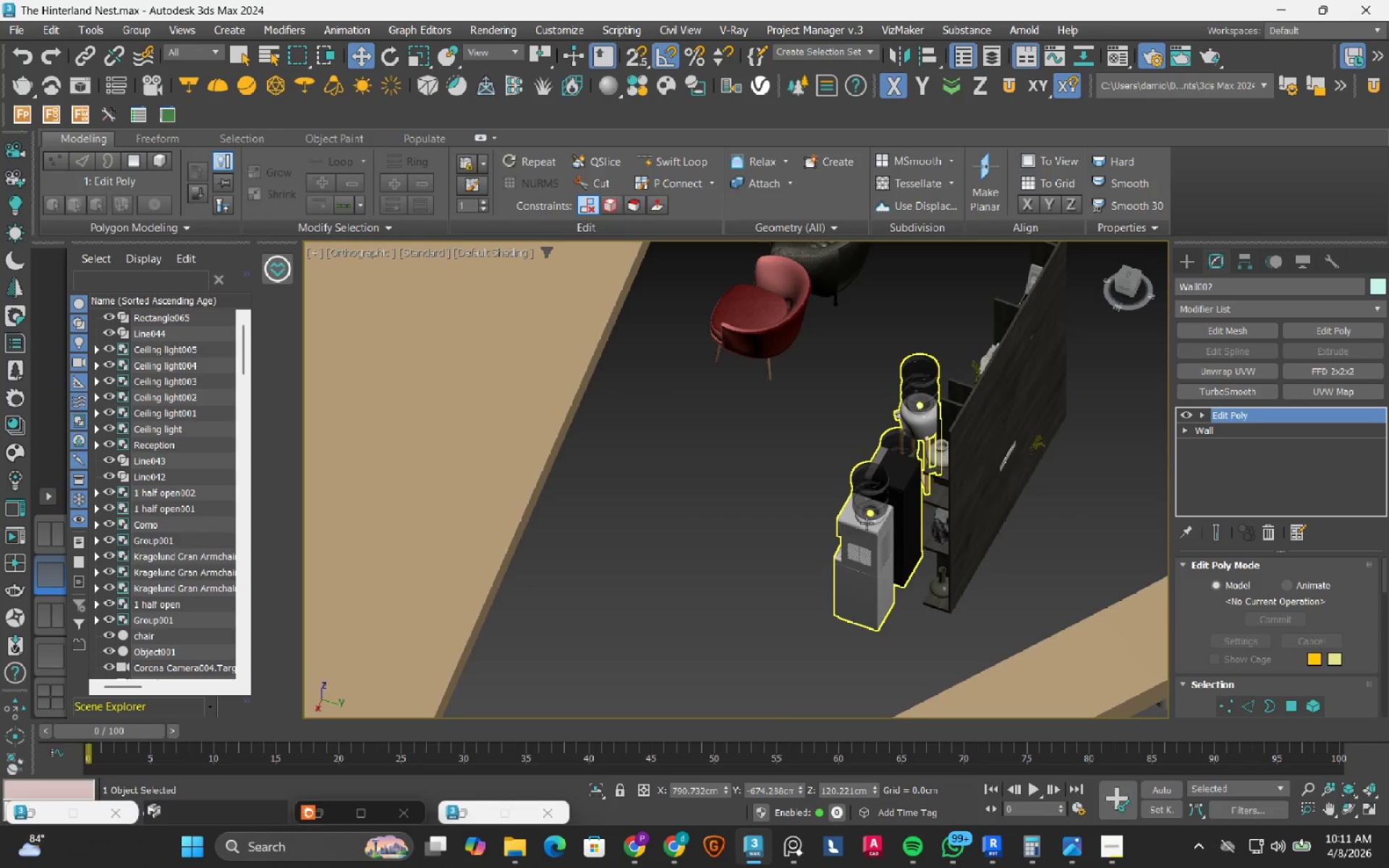 
hold_key(key=AltLeft, duration=0.69)
 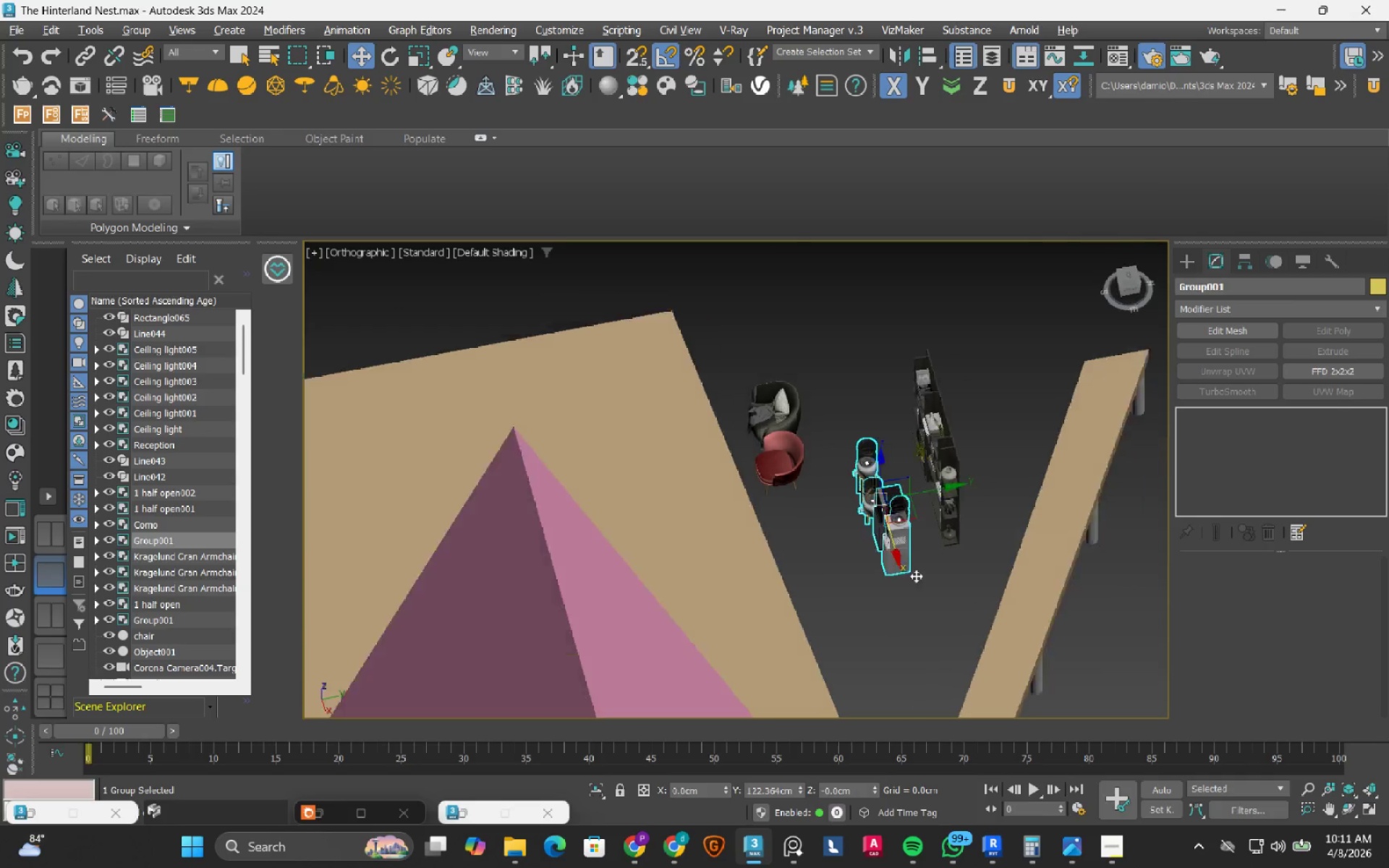 
scroll: coordinate [867, 523], scroll_direction: down, amount: 2.0
 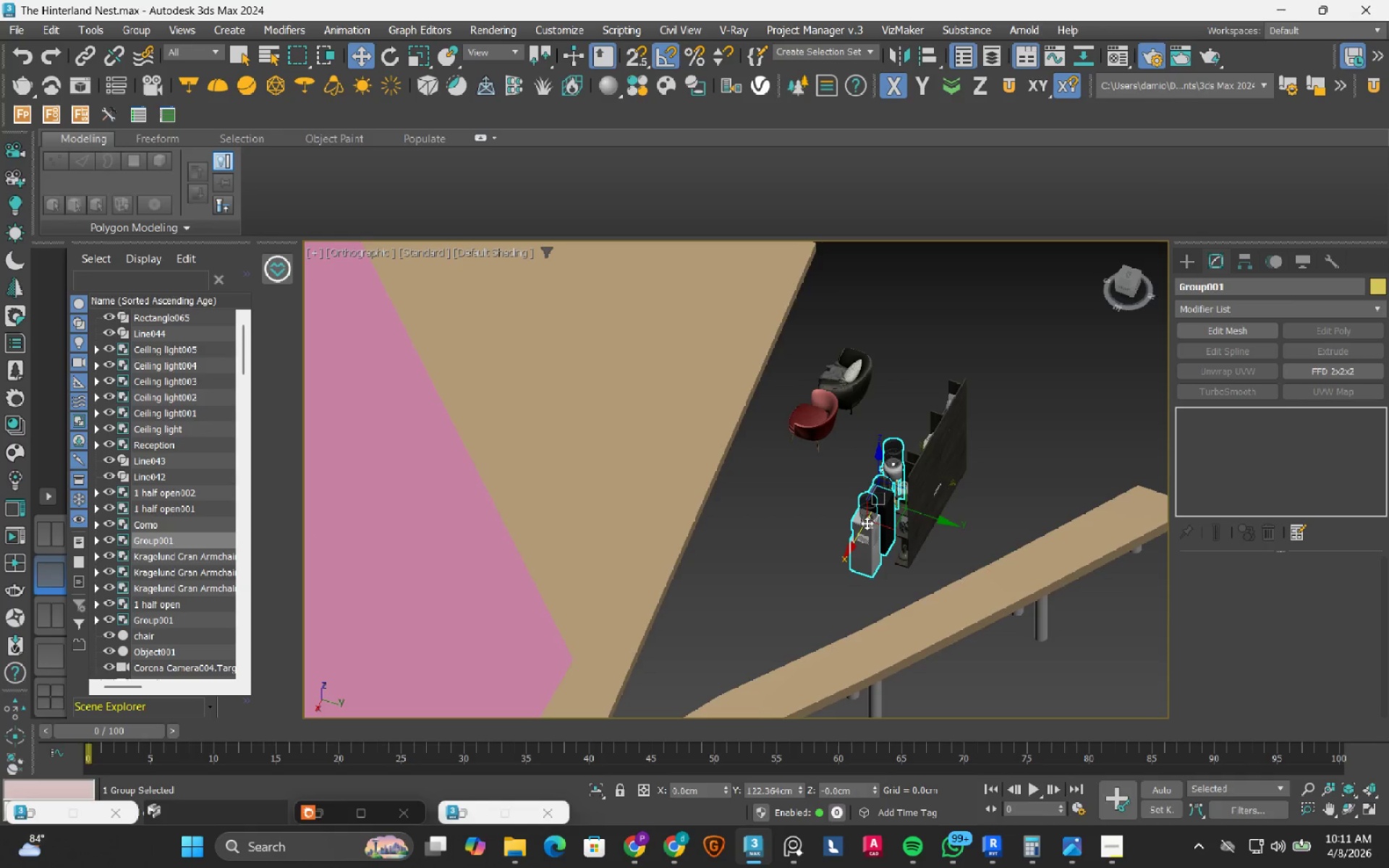 
hold_key(key=AltLeft, duration=0.88)
 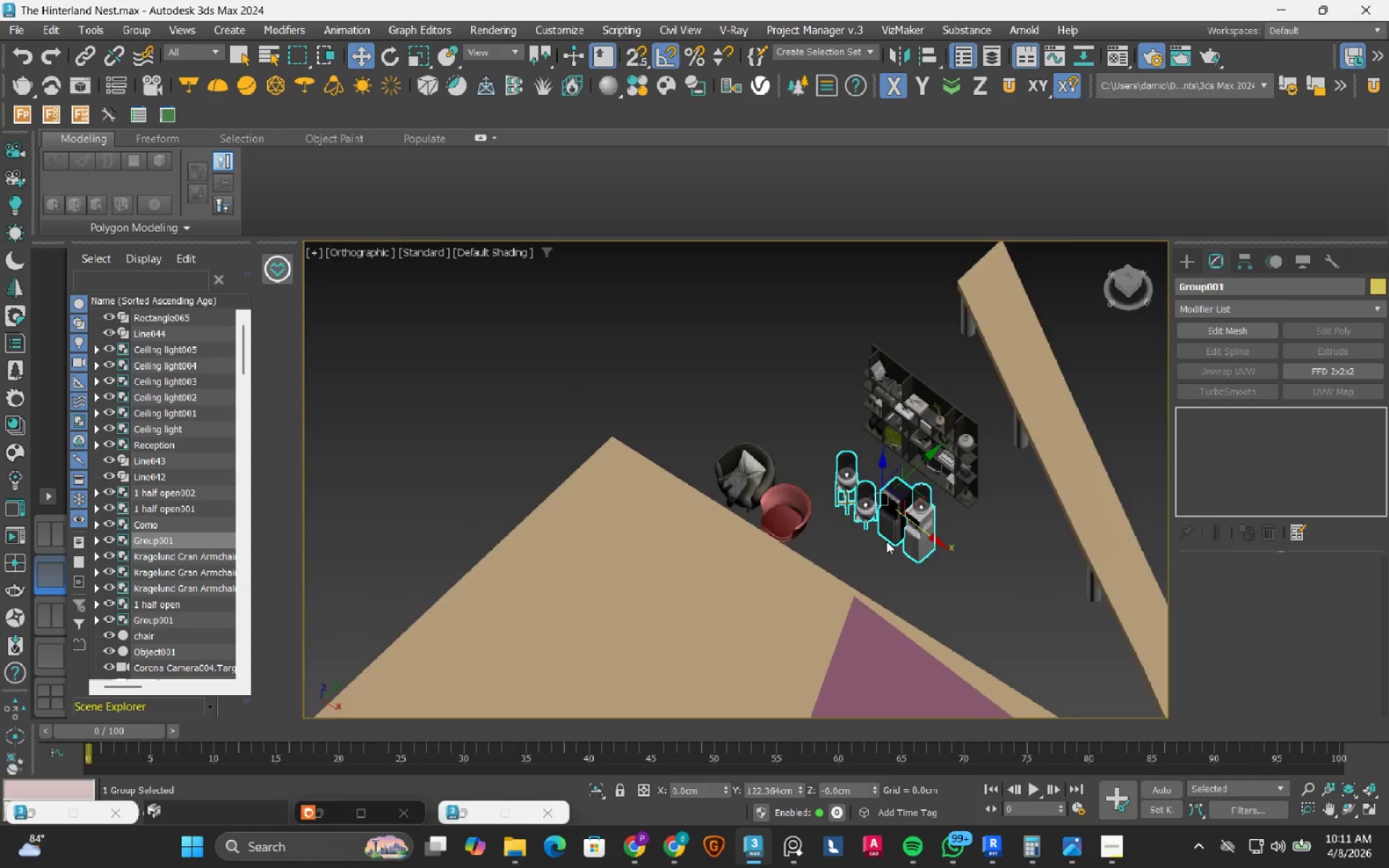 
scroll: coordinate [885, 541], scroll_direction: up, amount: 4.0
 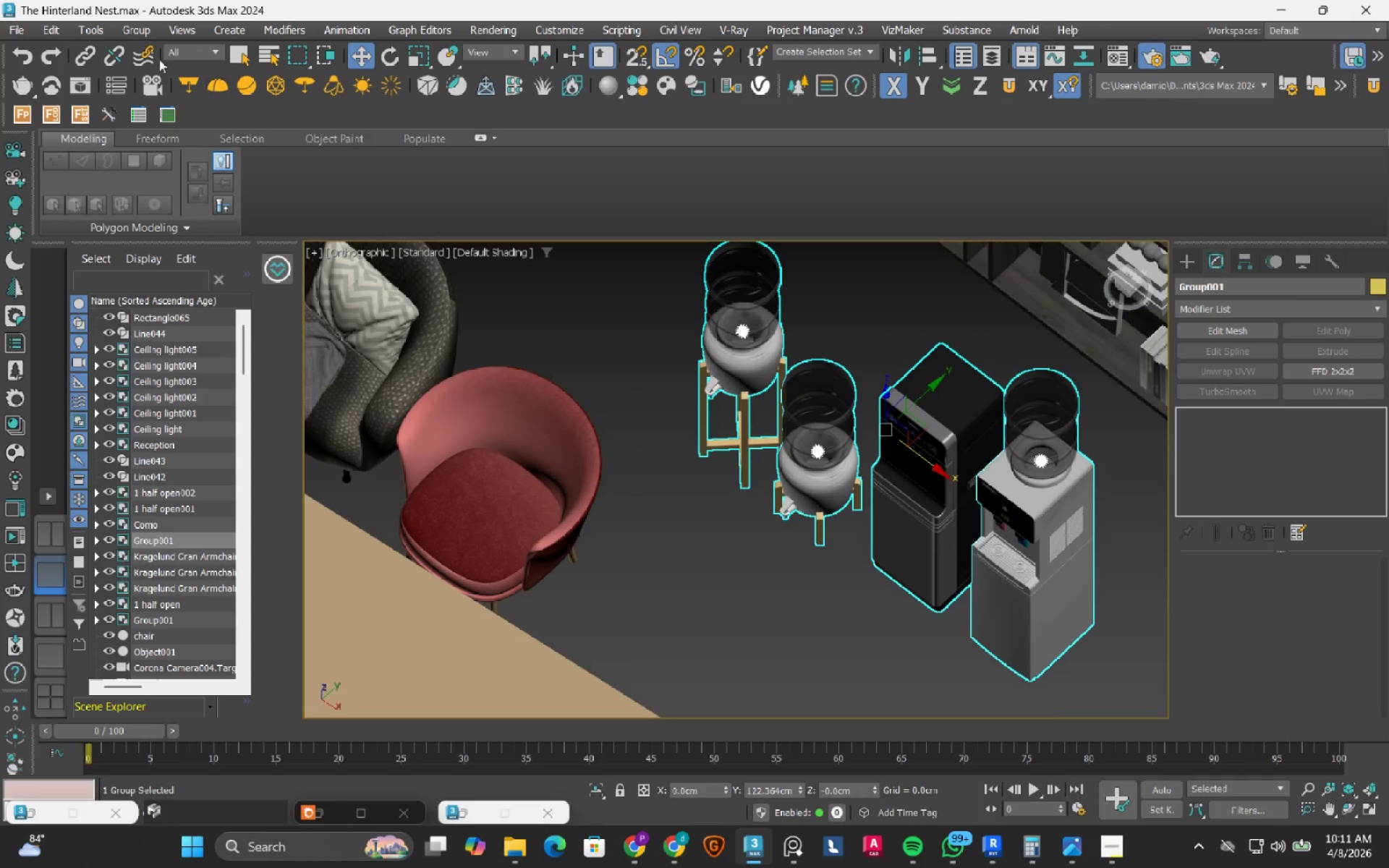 
left_click([118, 25])
 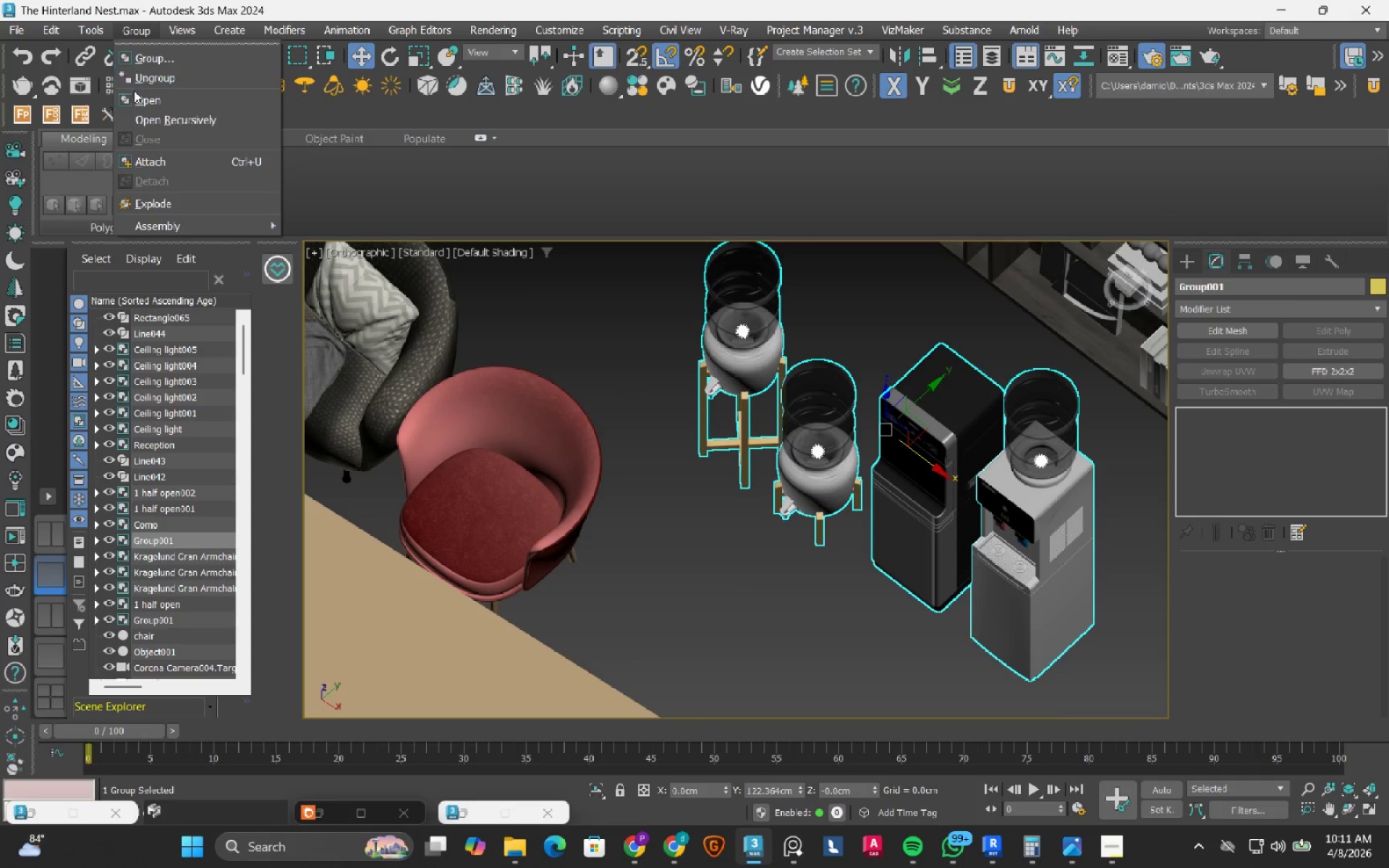 
left_click([134, 96])
 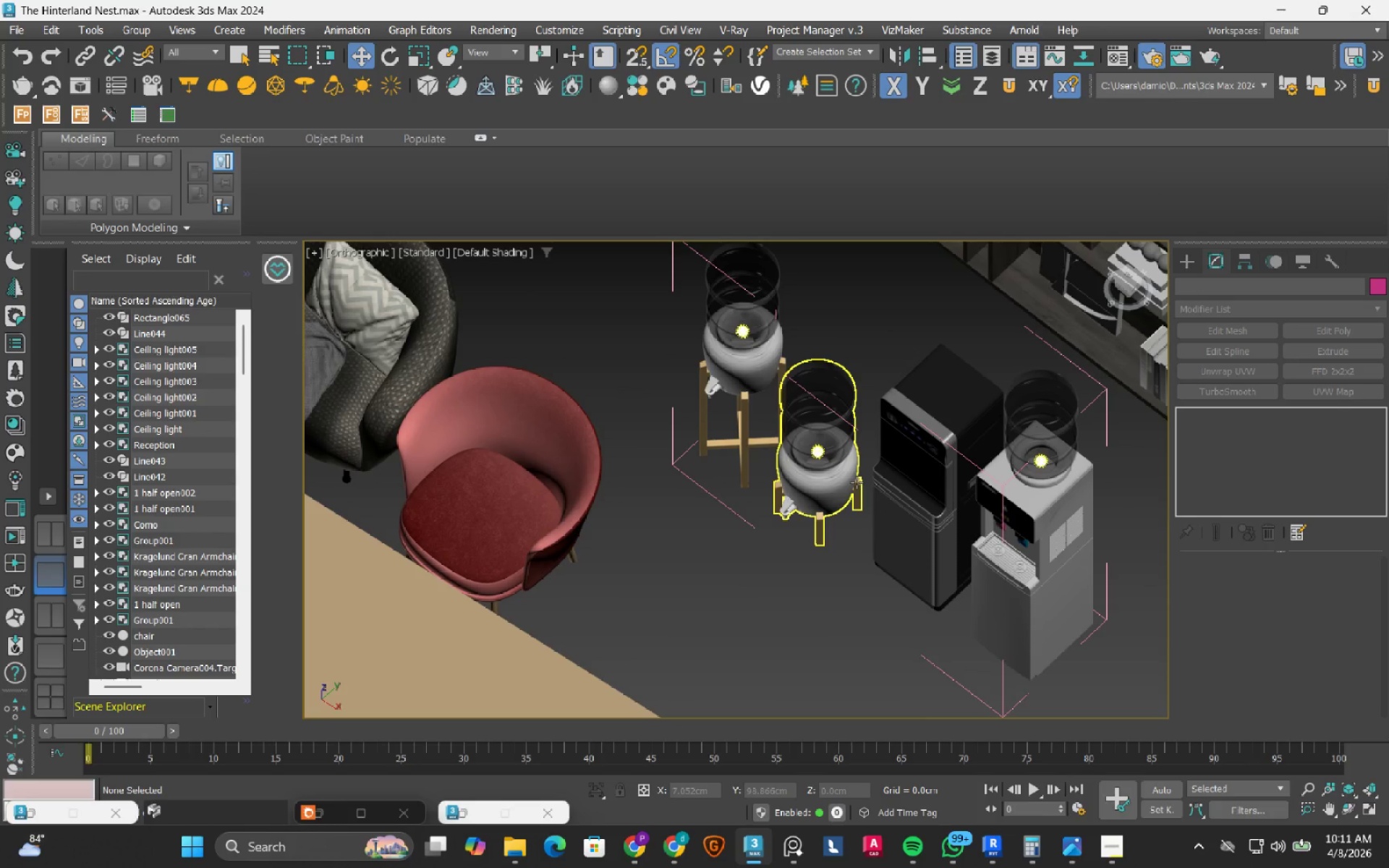 
left_click([835, 478])
 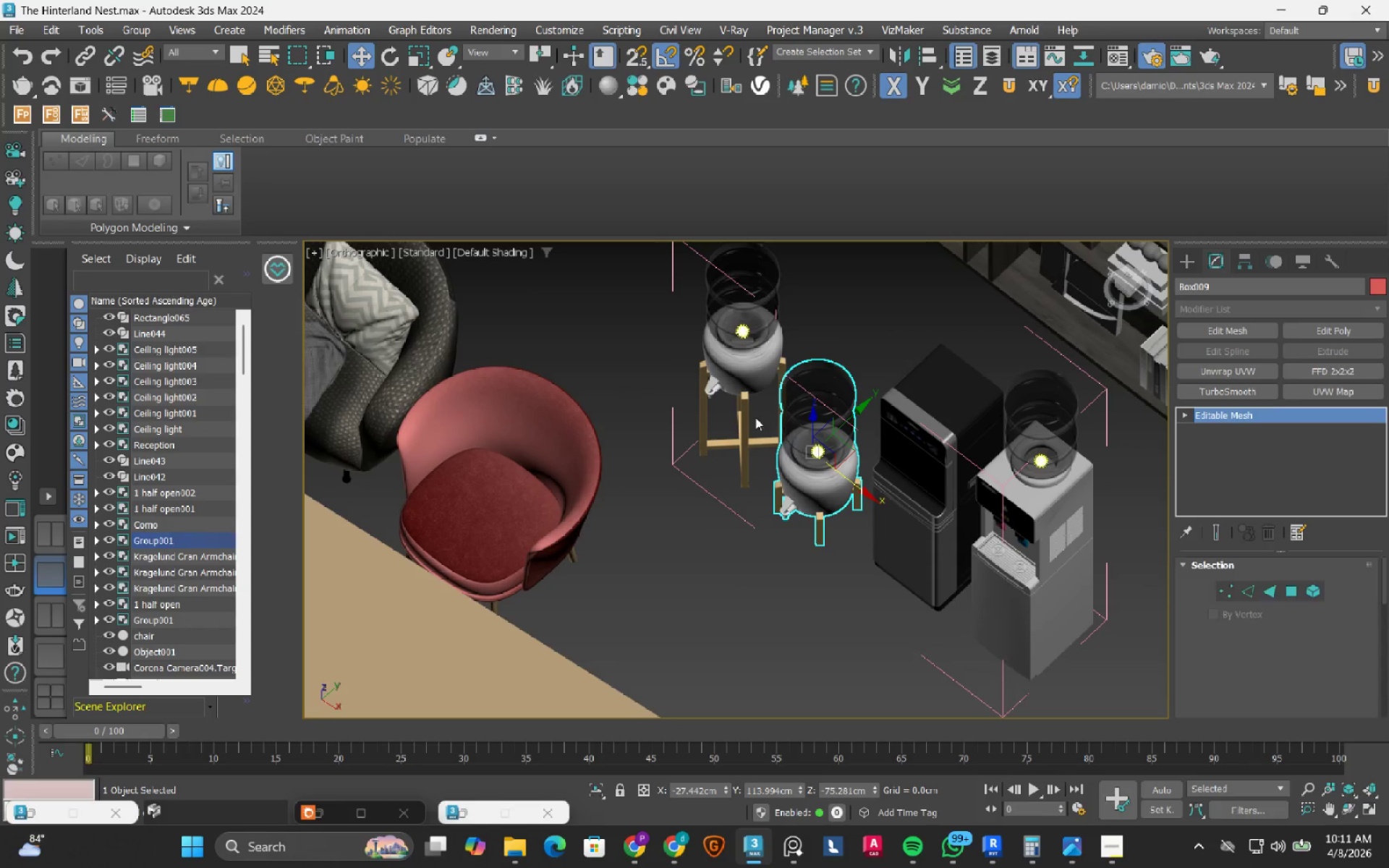 
hold_key(key=ControlLeft, duration=0.59)
left_click([748, 409])
 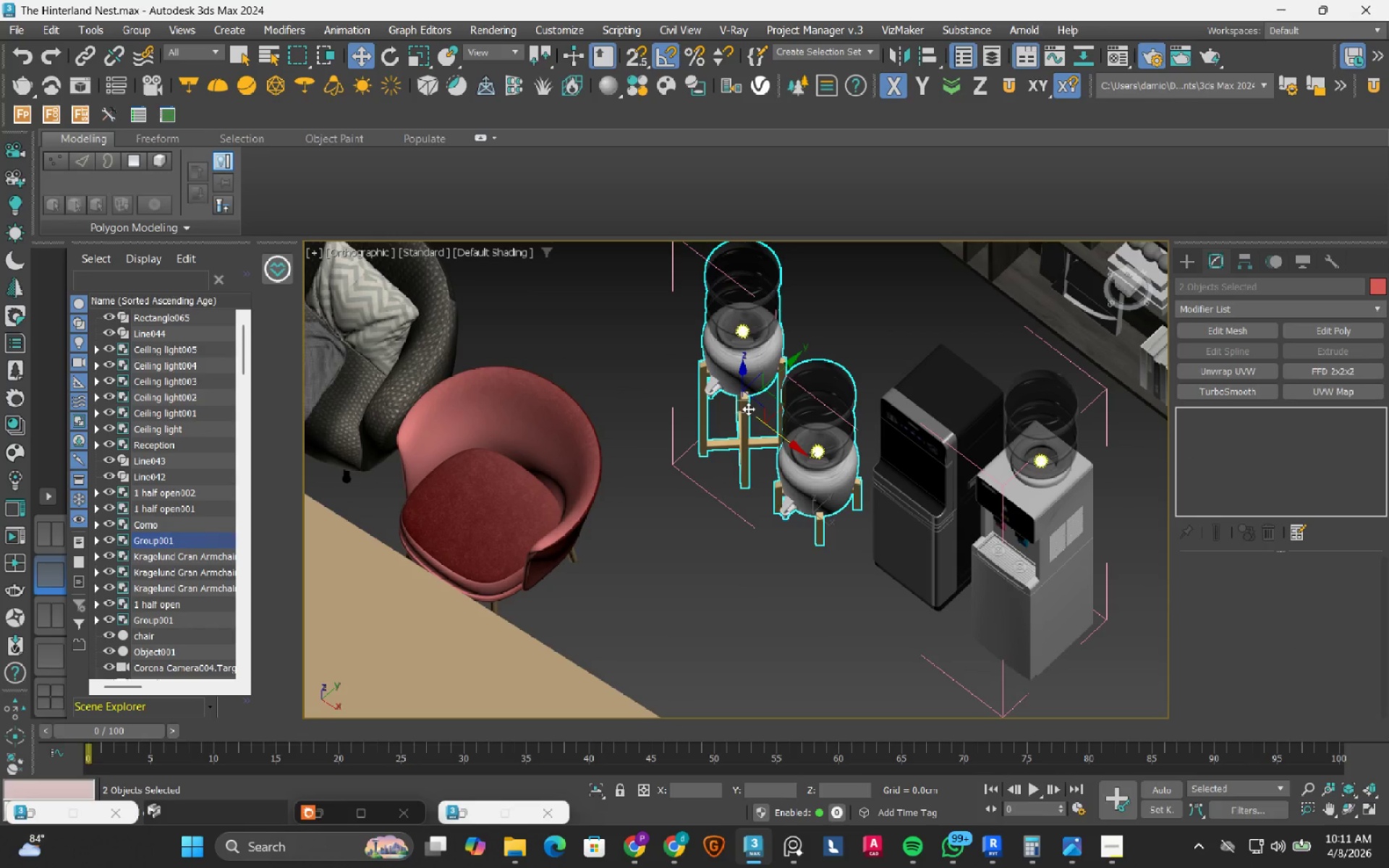 
key(Delete)
 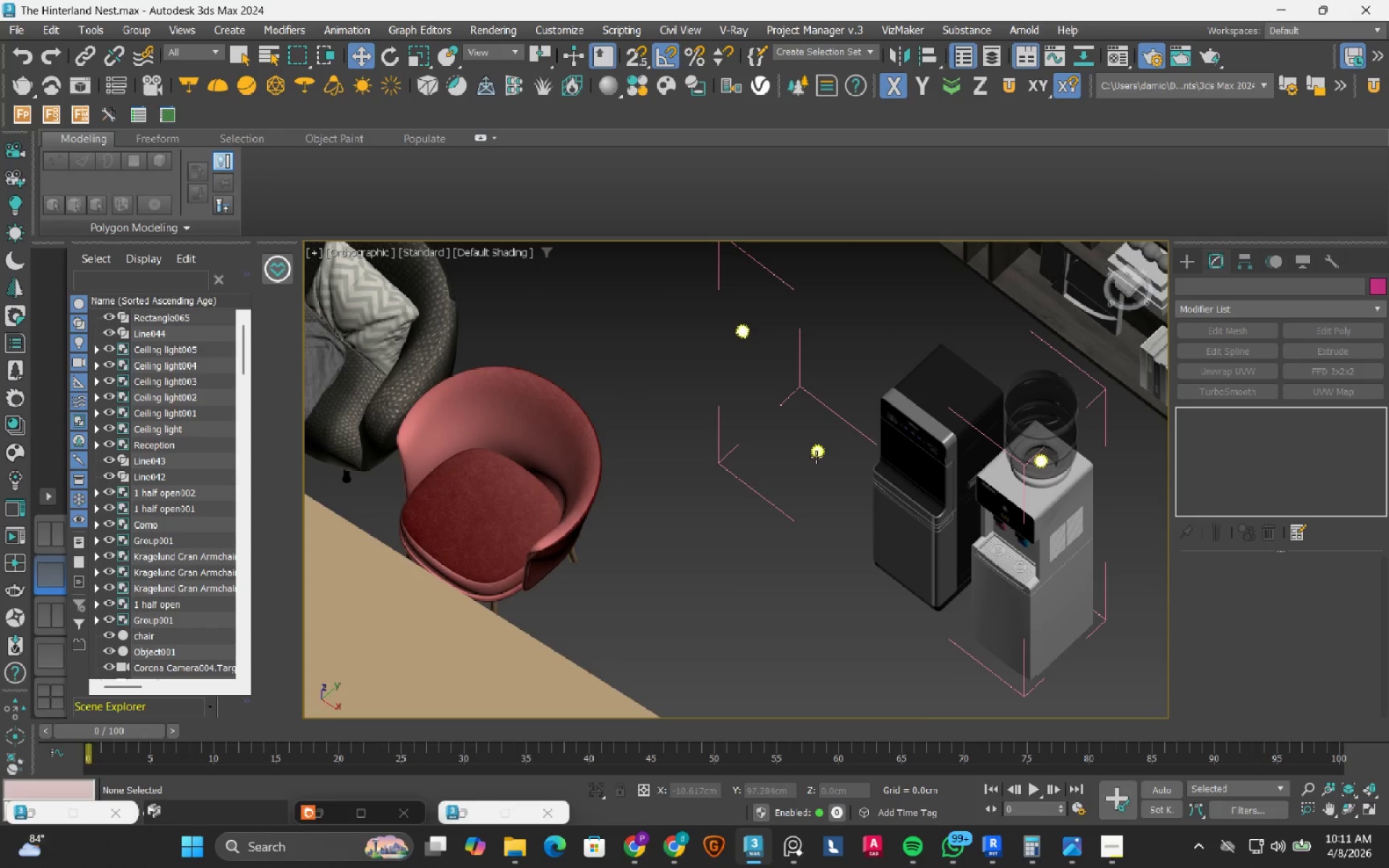 
left_click([816, 457])
 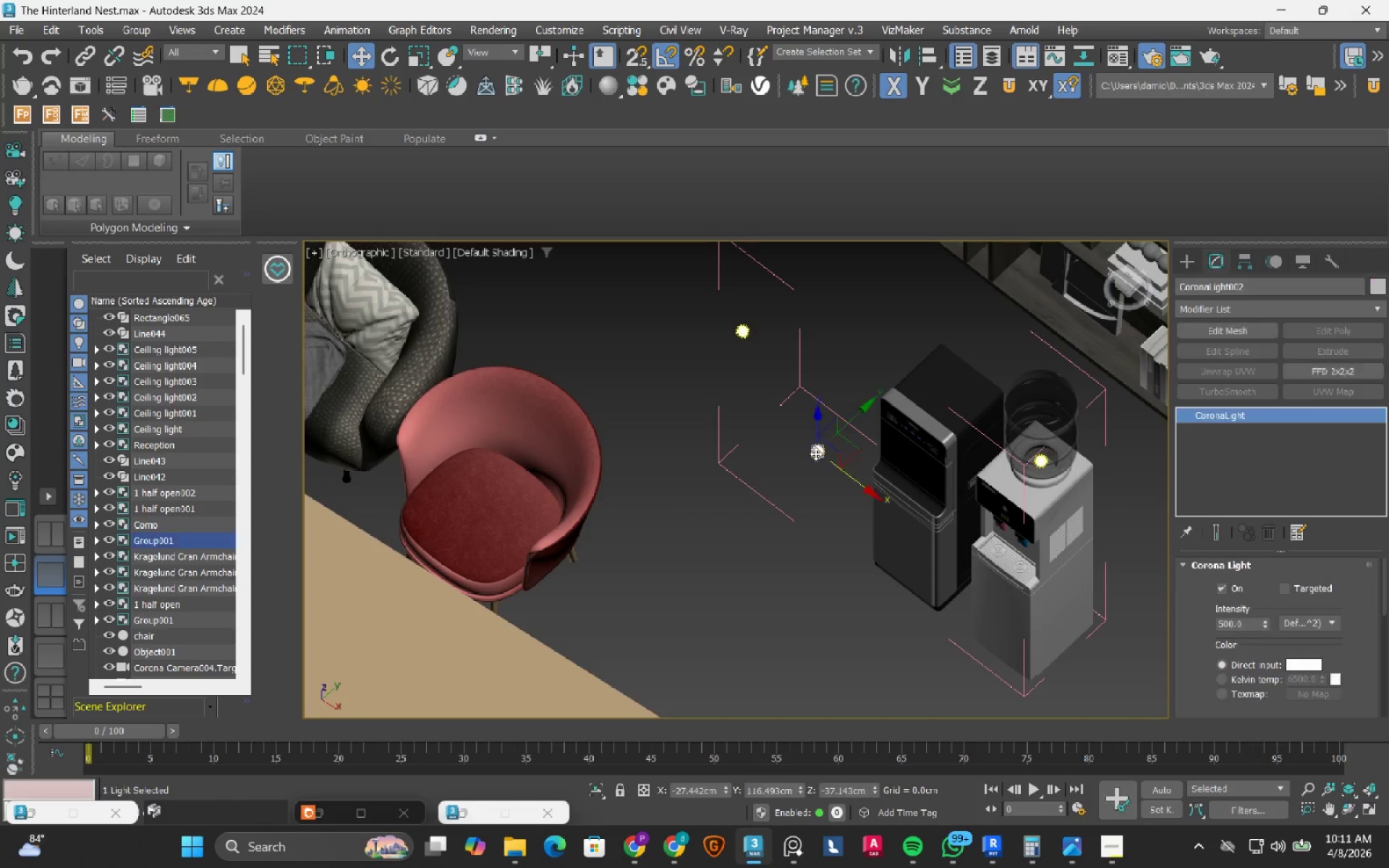 
key(Delete)
 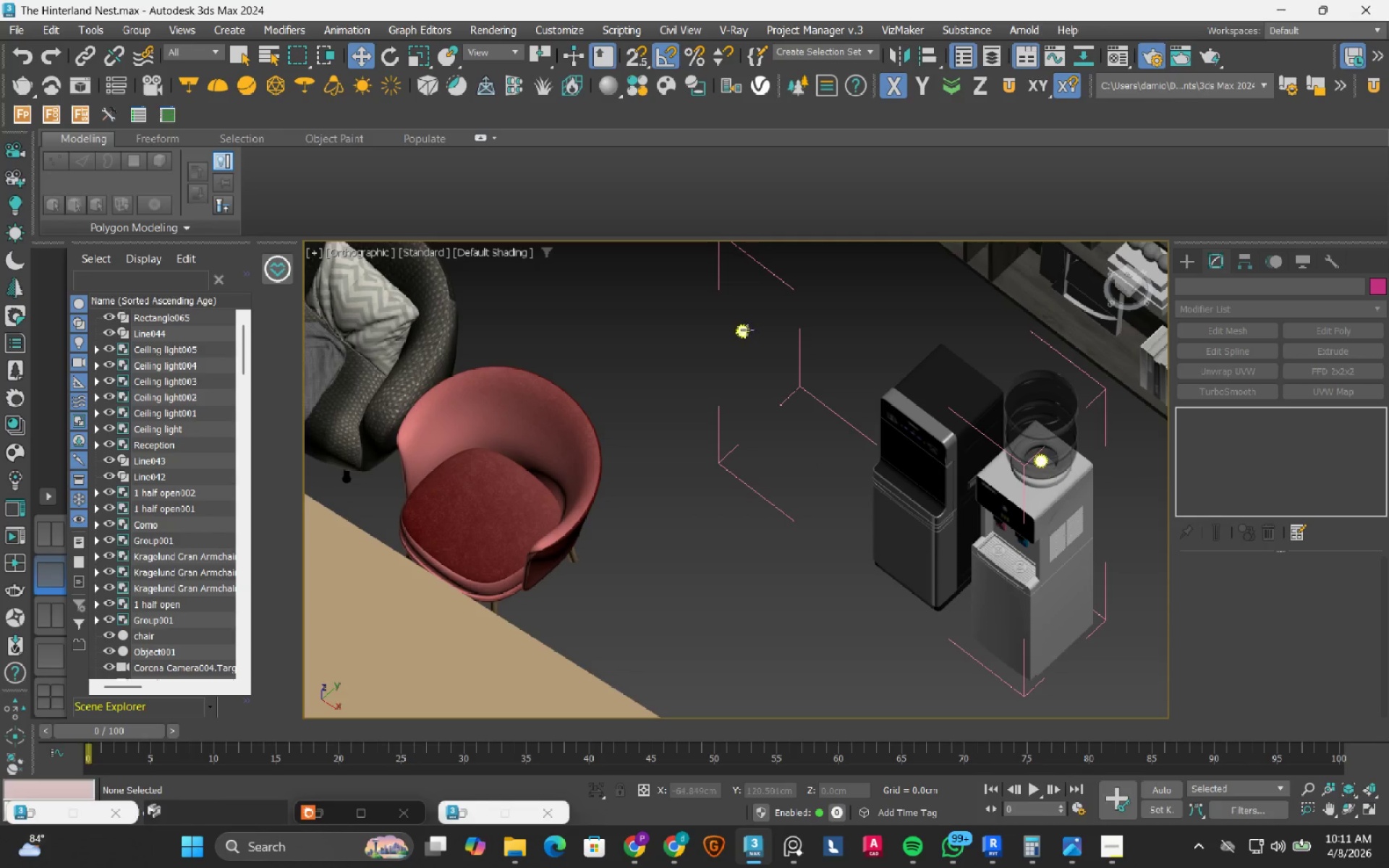 
left_click([742, 327])
 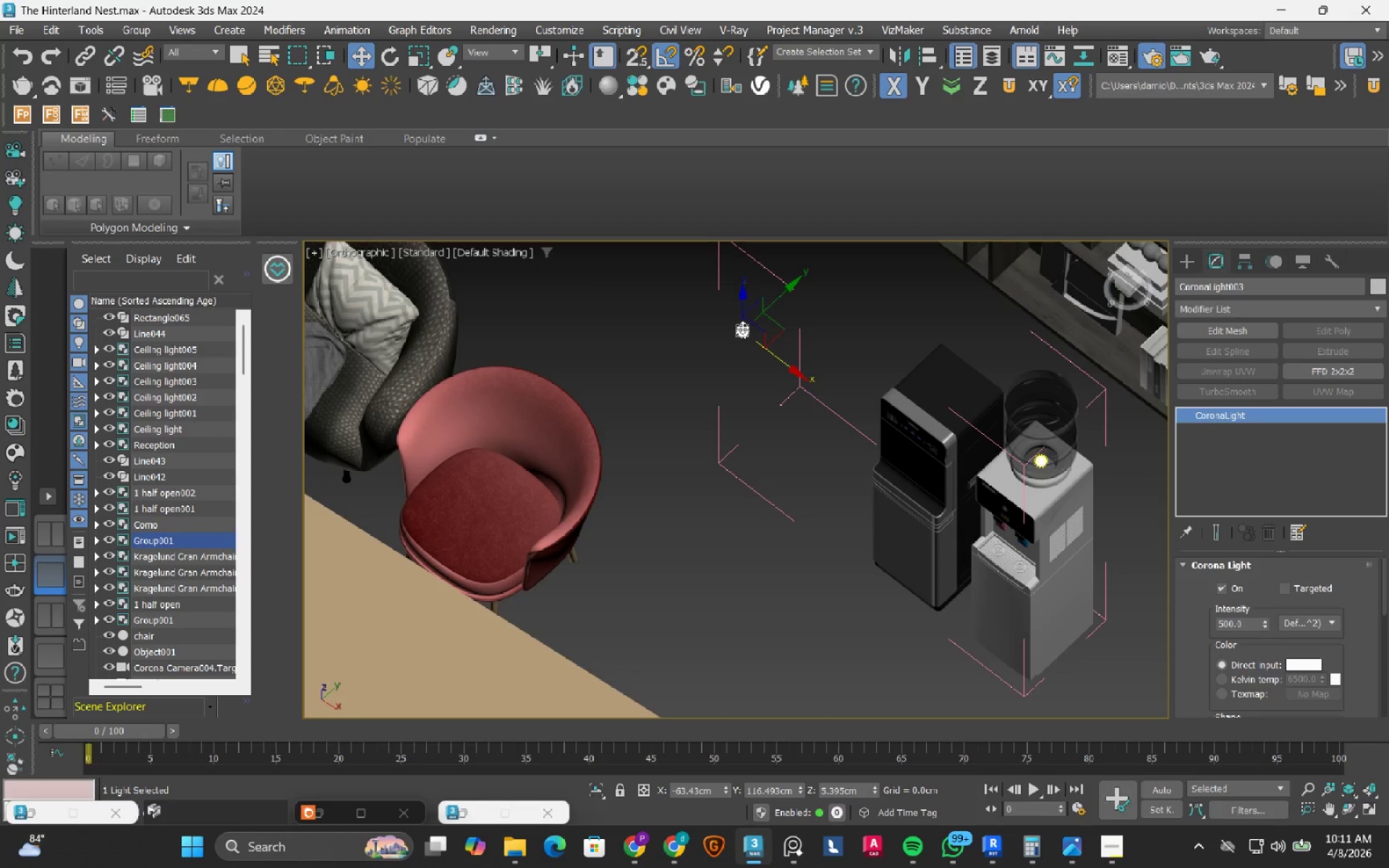 
key(Delete)
 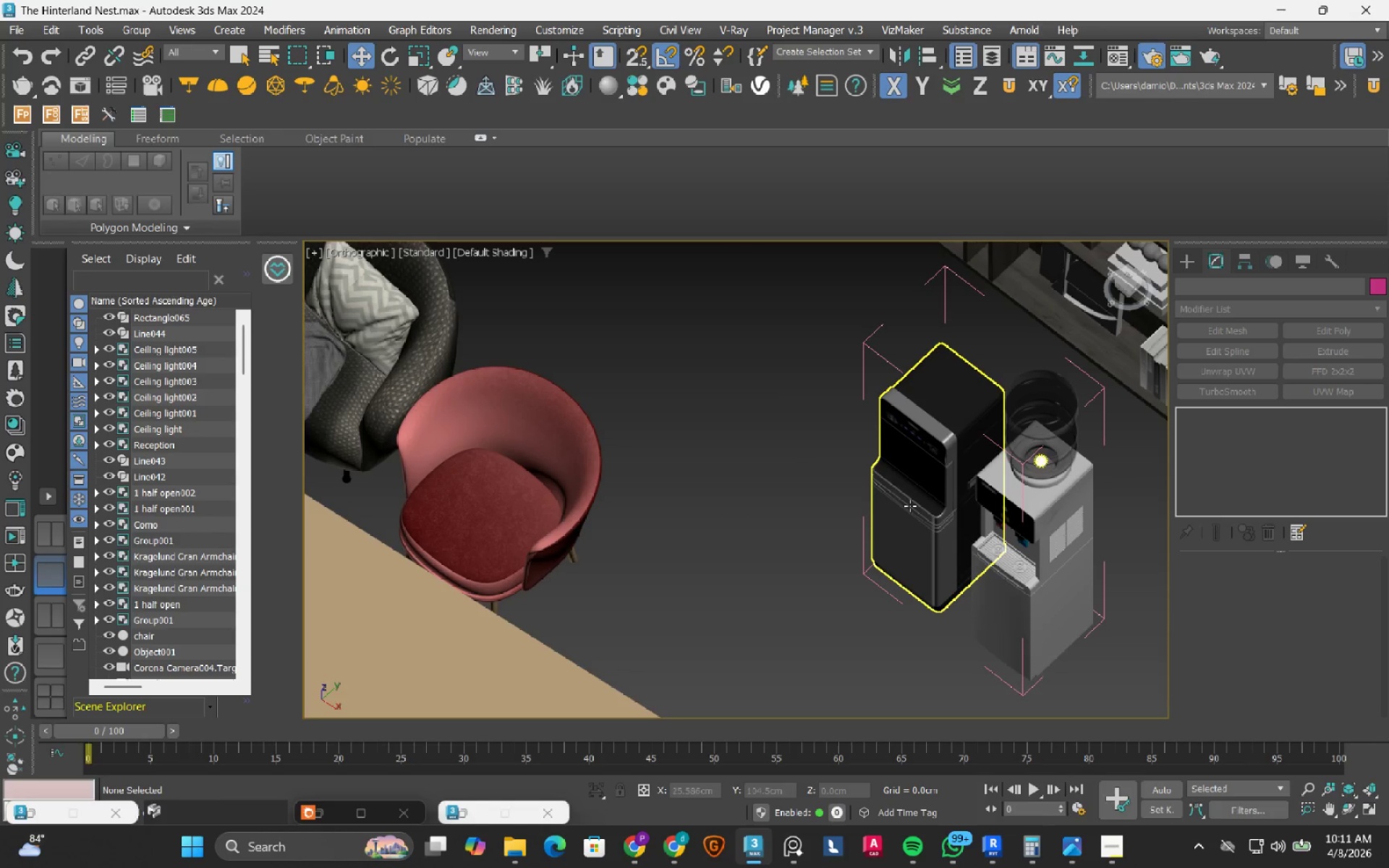 
left_click([911, 507])
 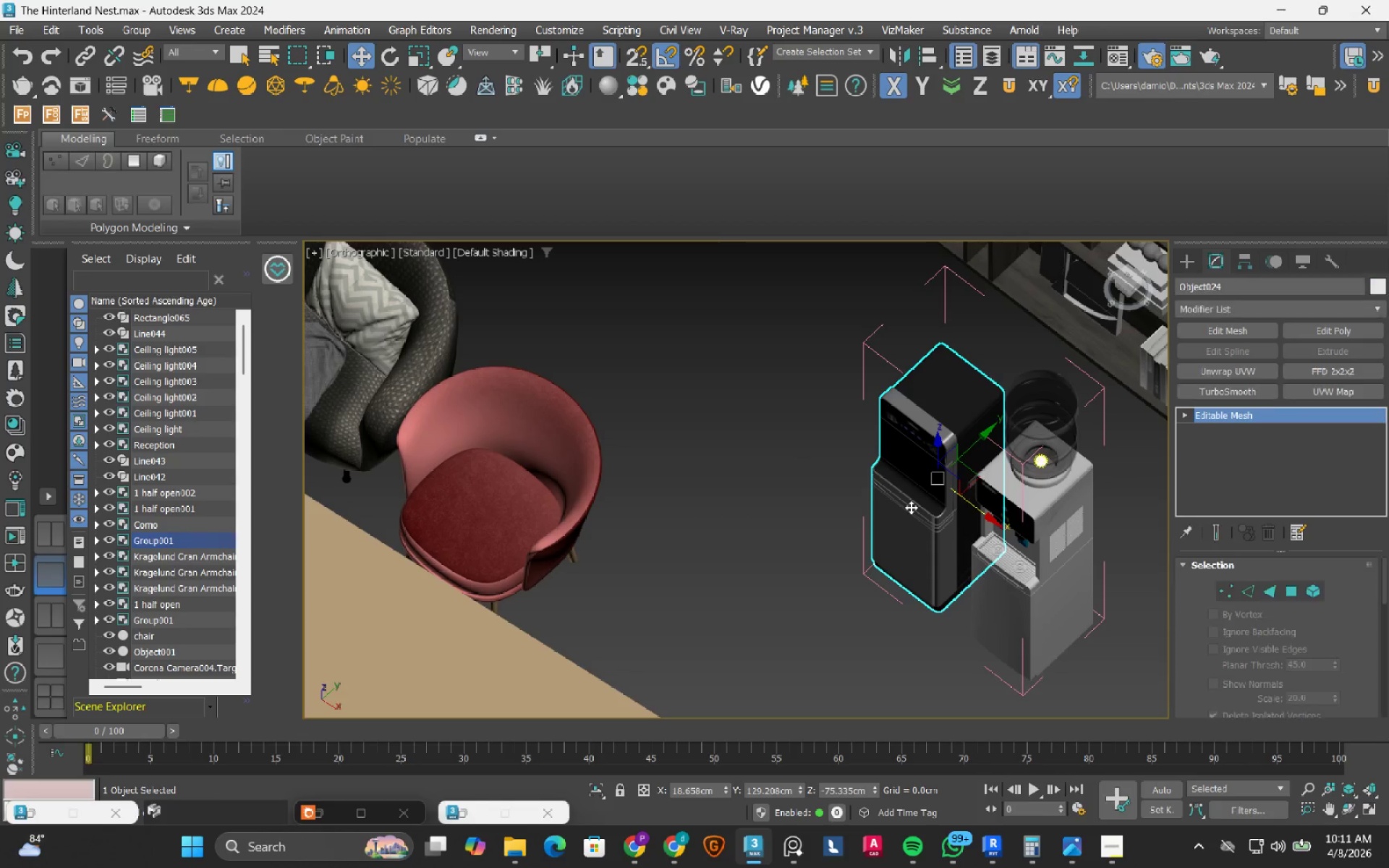 
key(Delete)
 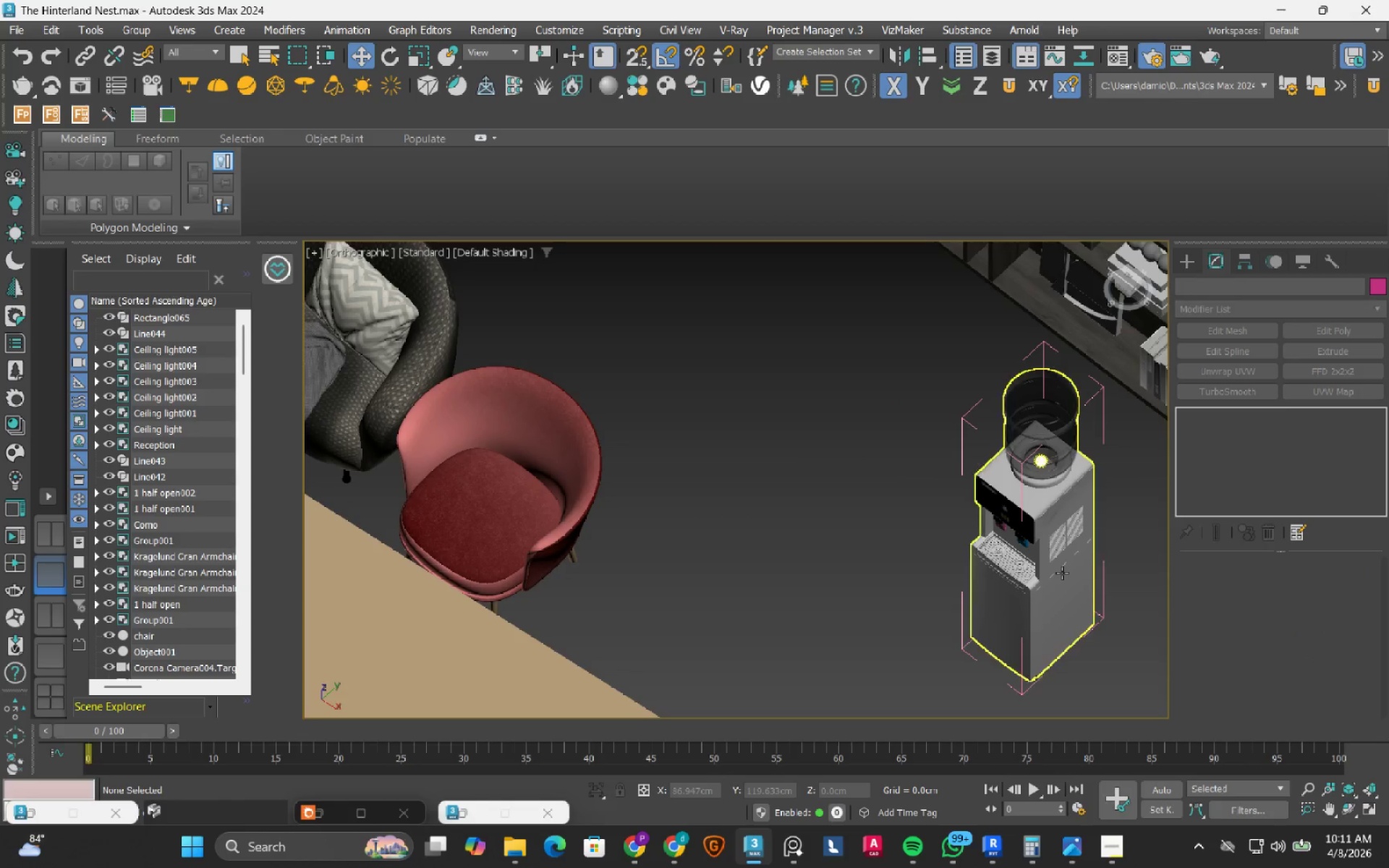 
left_click([1062, 573])
 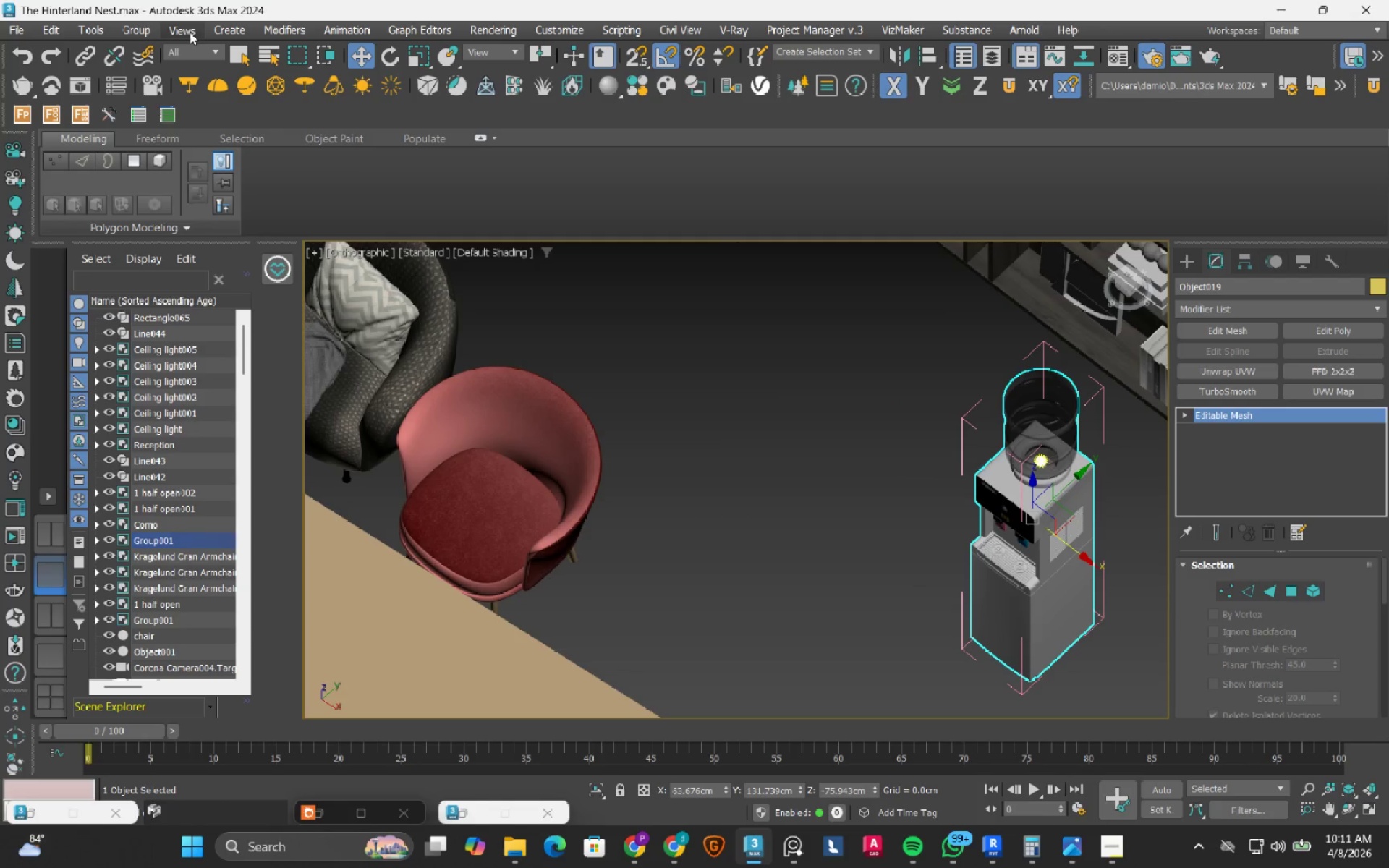 
left_click([147, 25])
 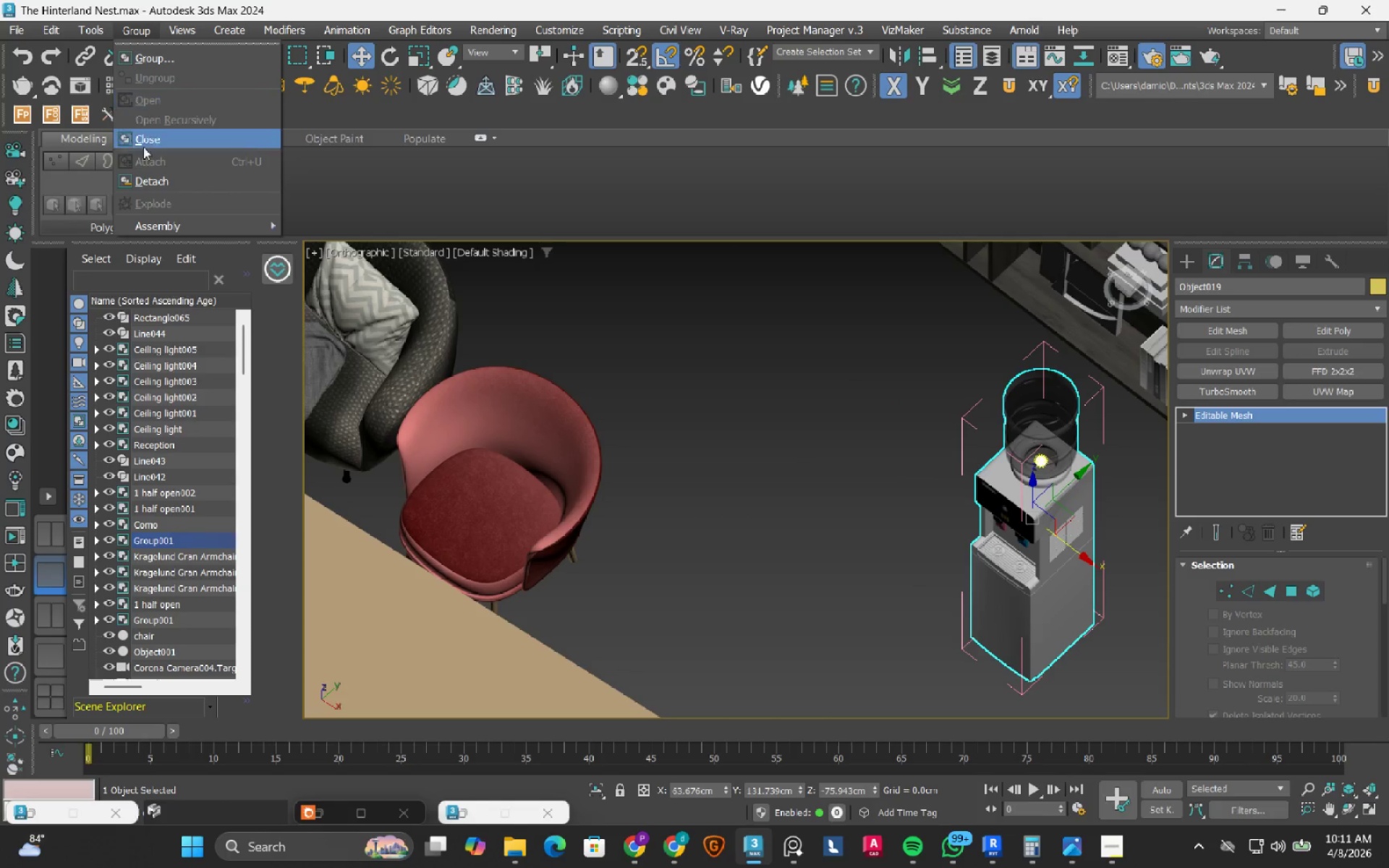 
left_click([143, 149])
 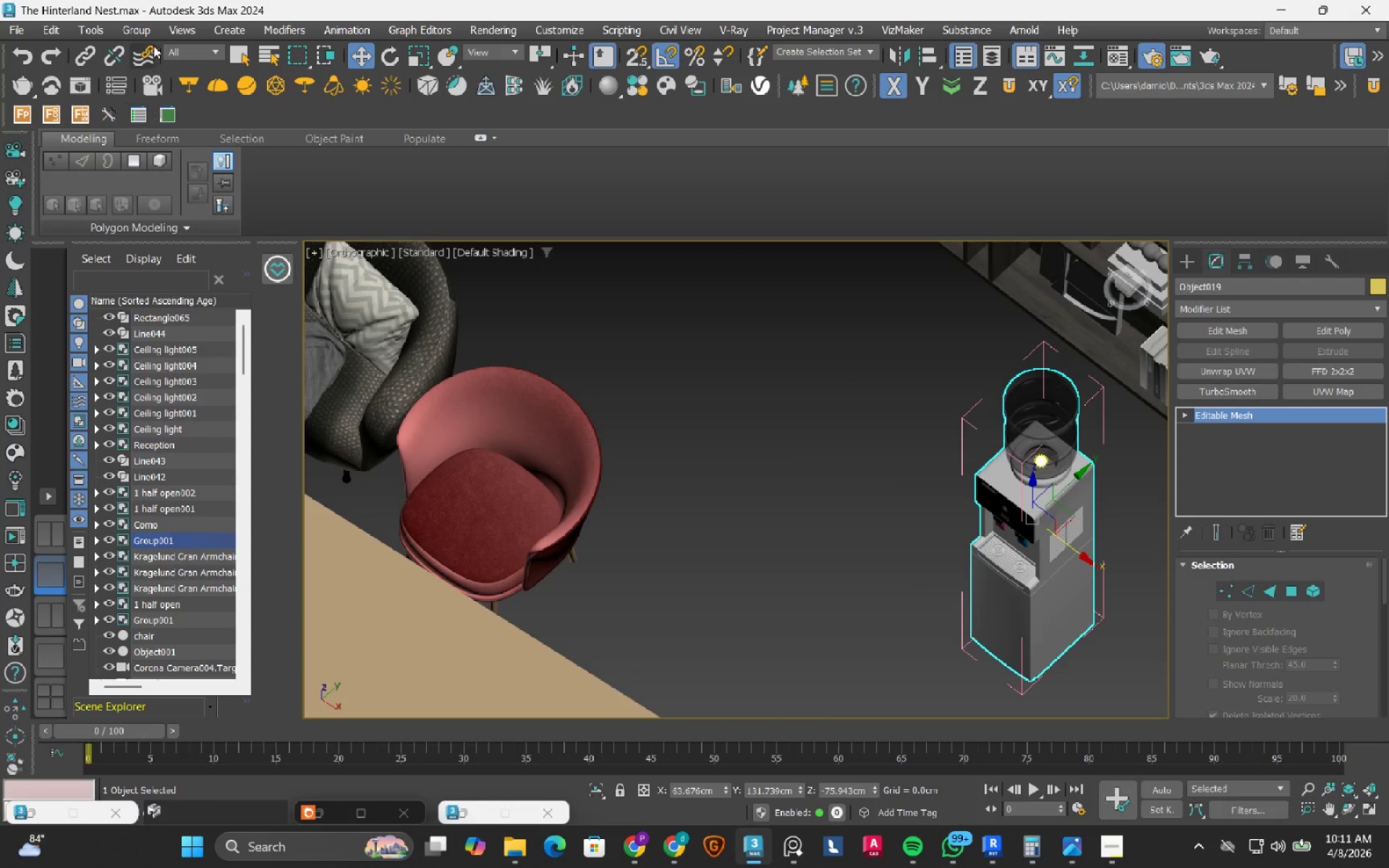 
left_click([150, 35])
 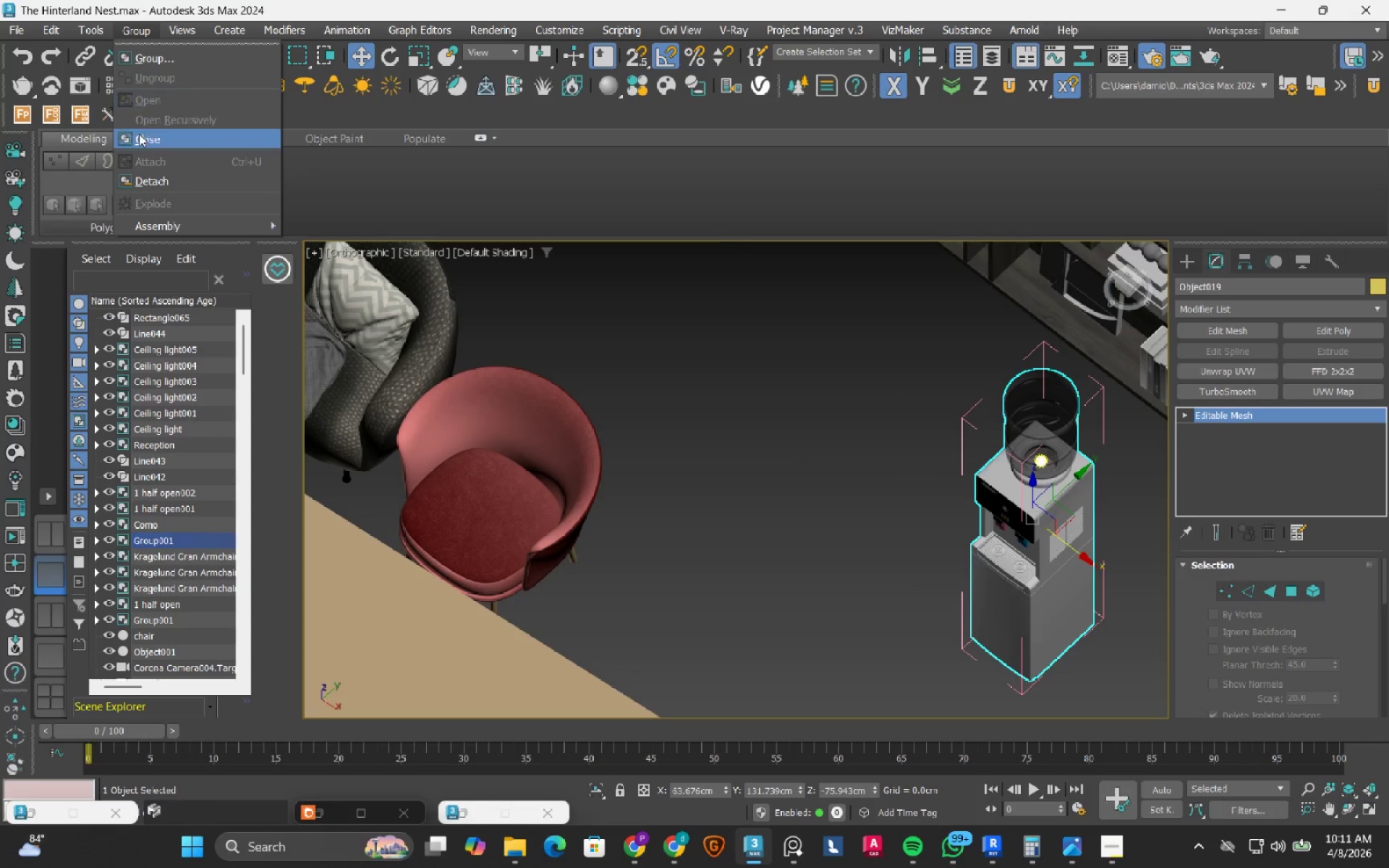 
left_click([139, 135])
 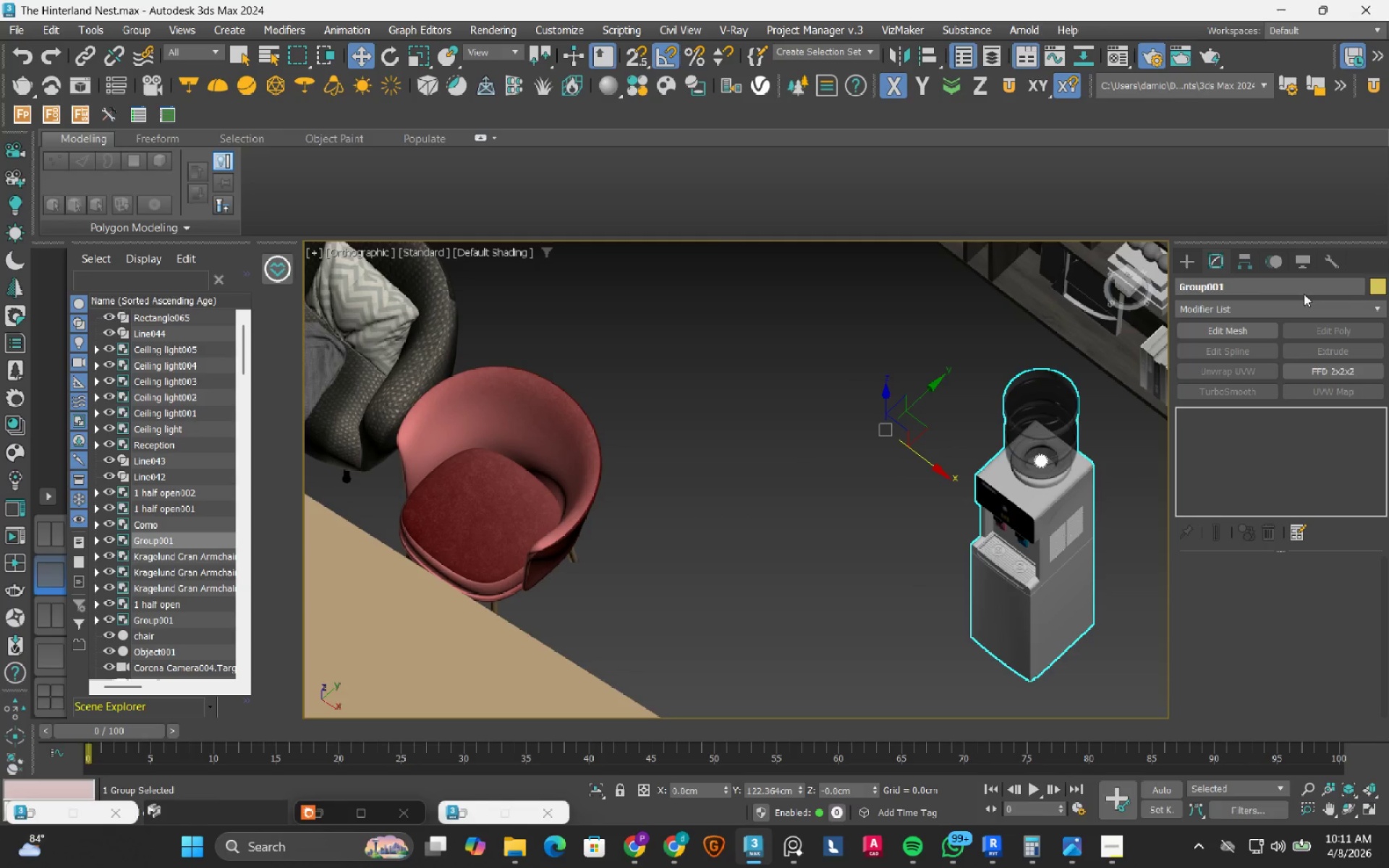 
left_click([1241, 260])
 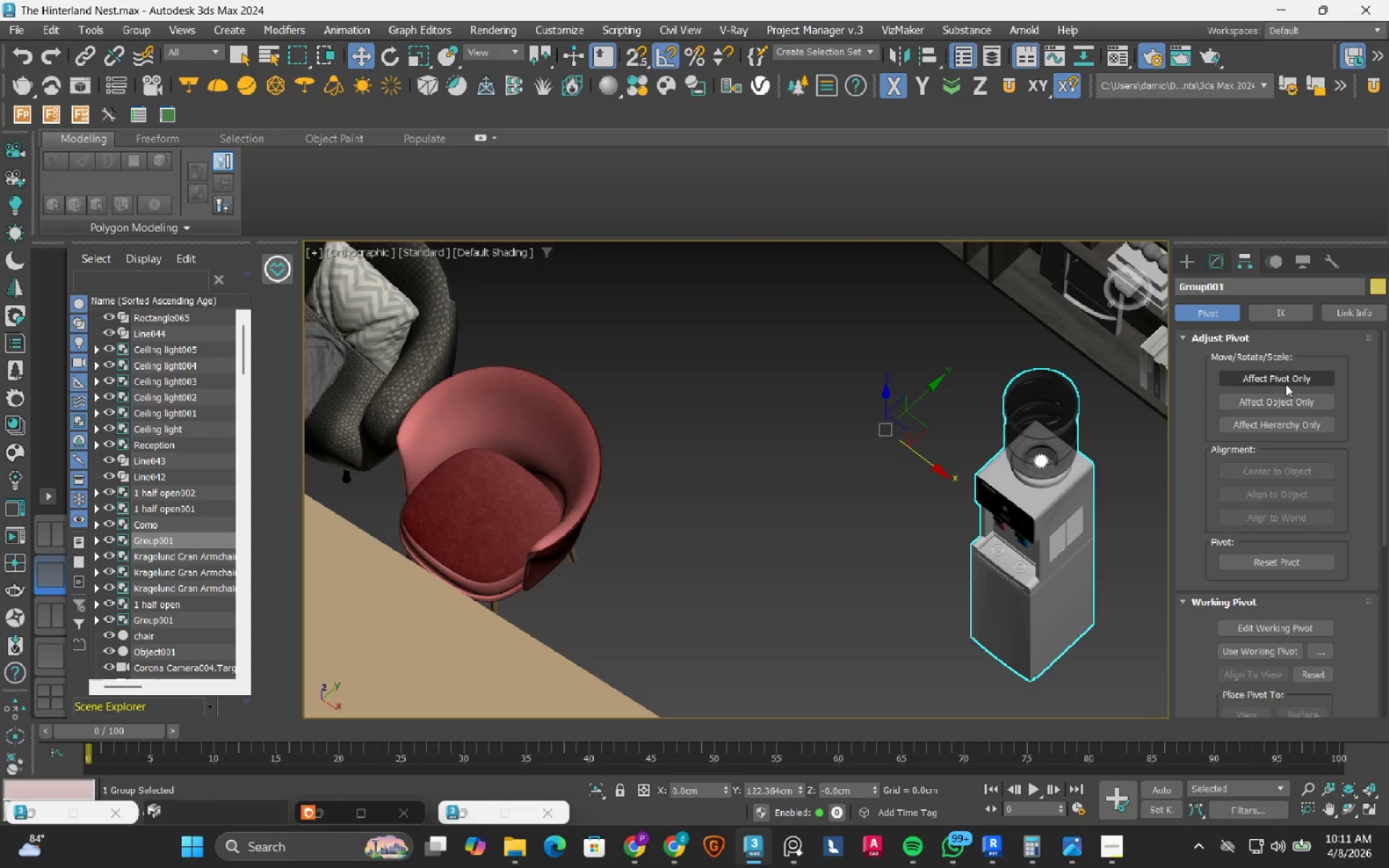 
left_click([1286, 383])
 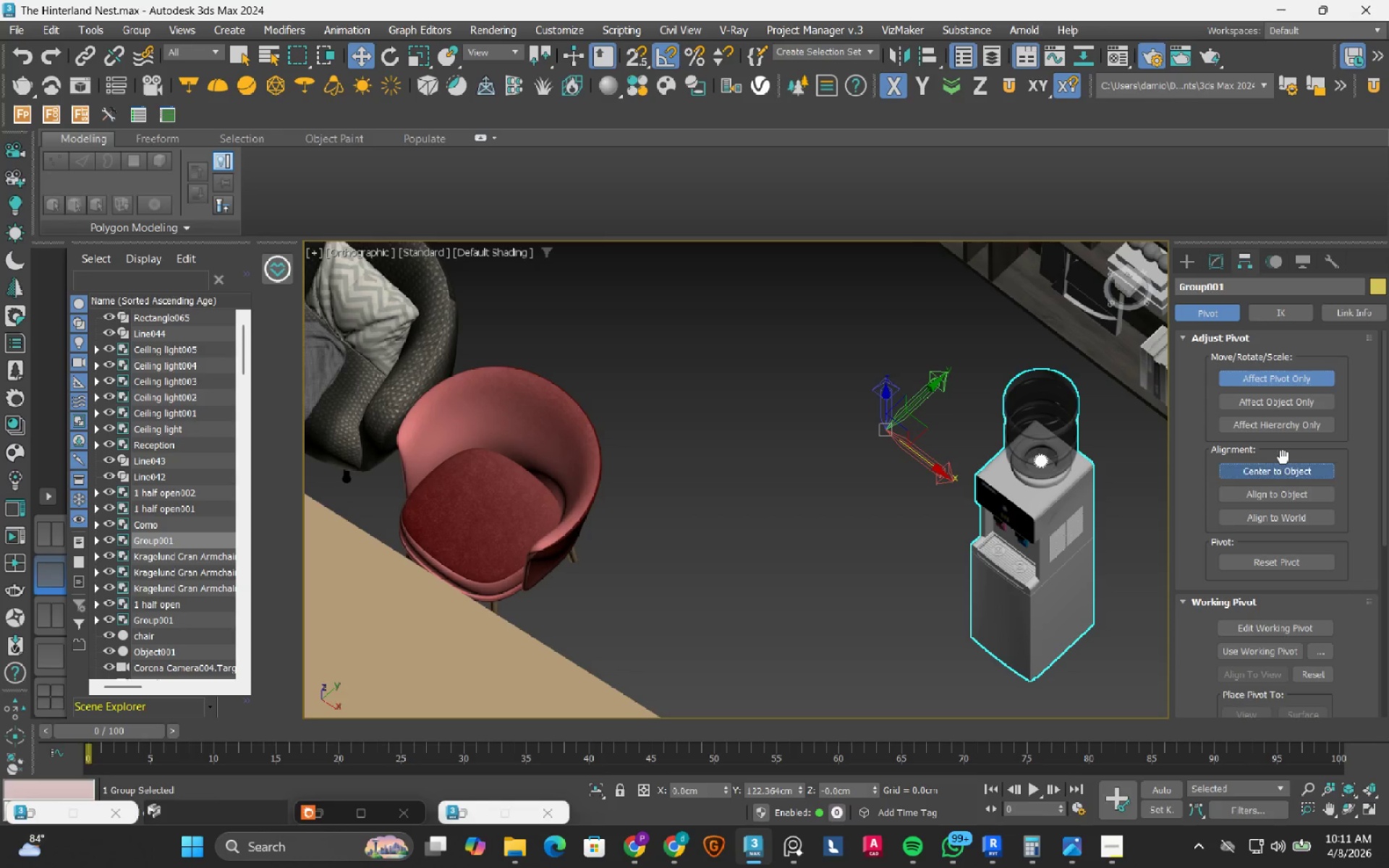 
double_click([1285, 378])
 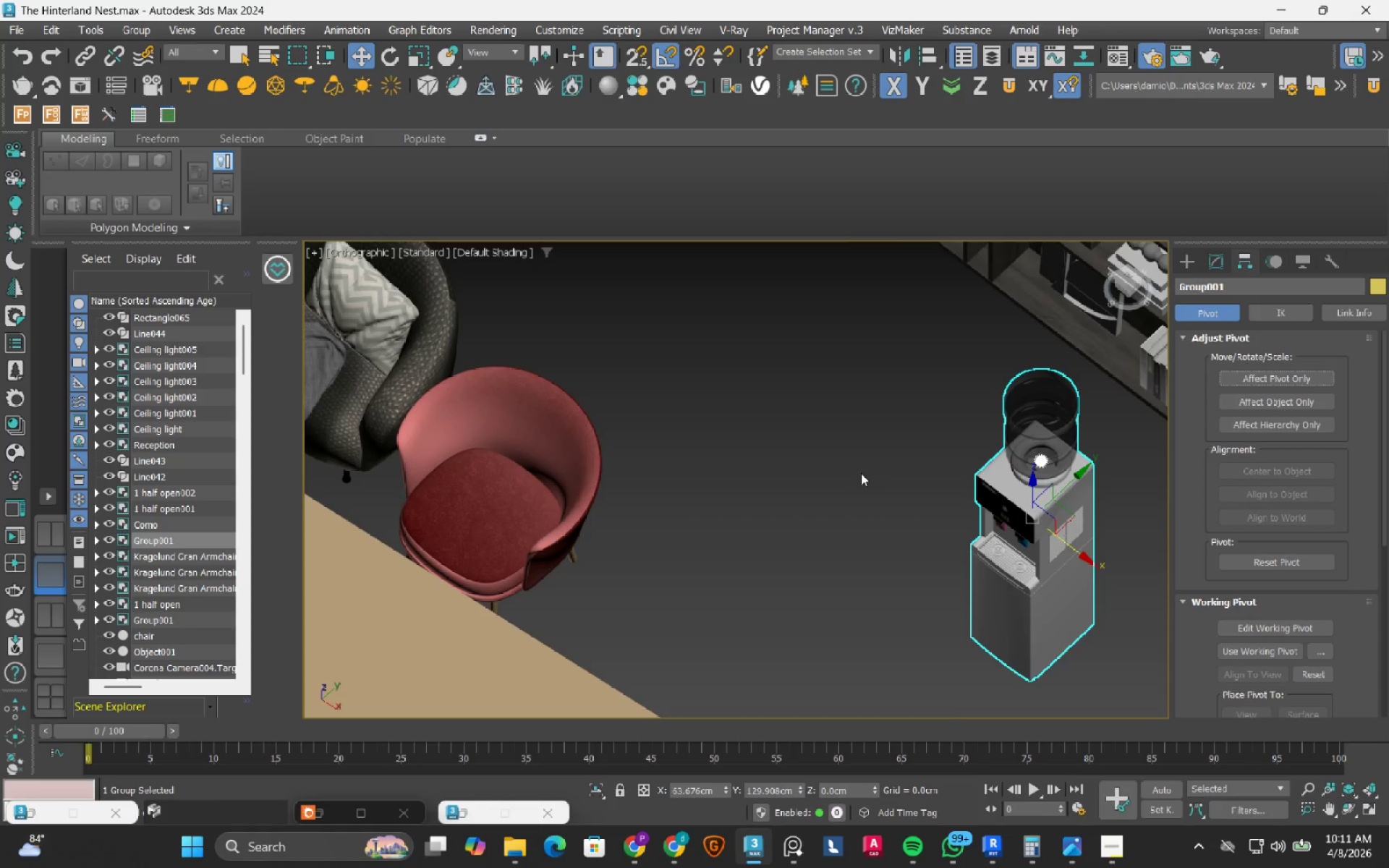 
scroll: coordinate [861, 473], scroll_direction: down, amount: 9.0
 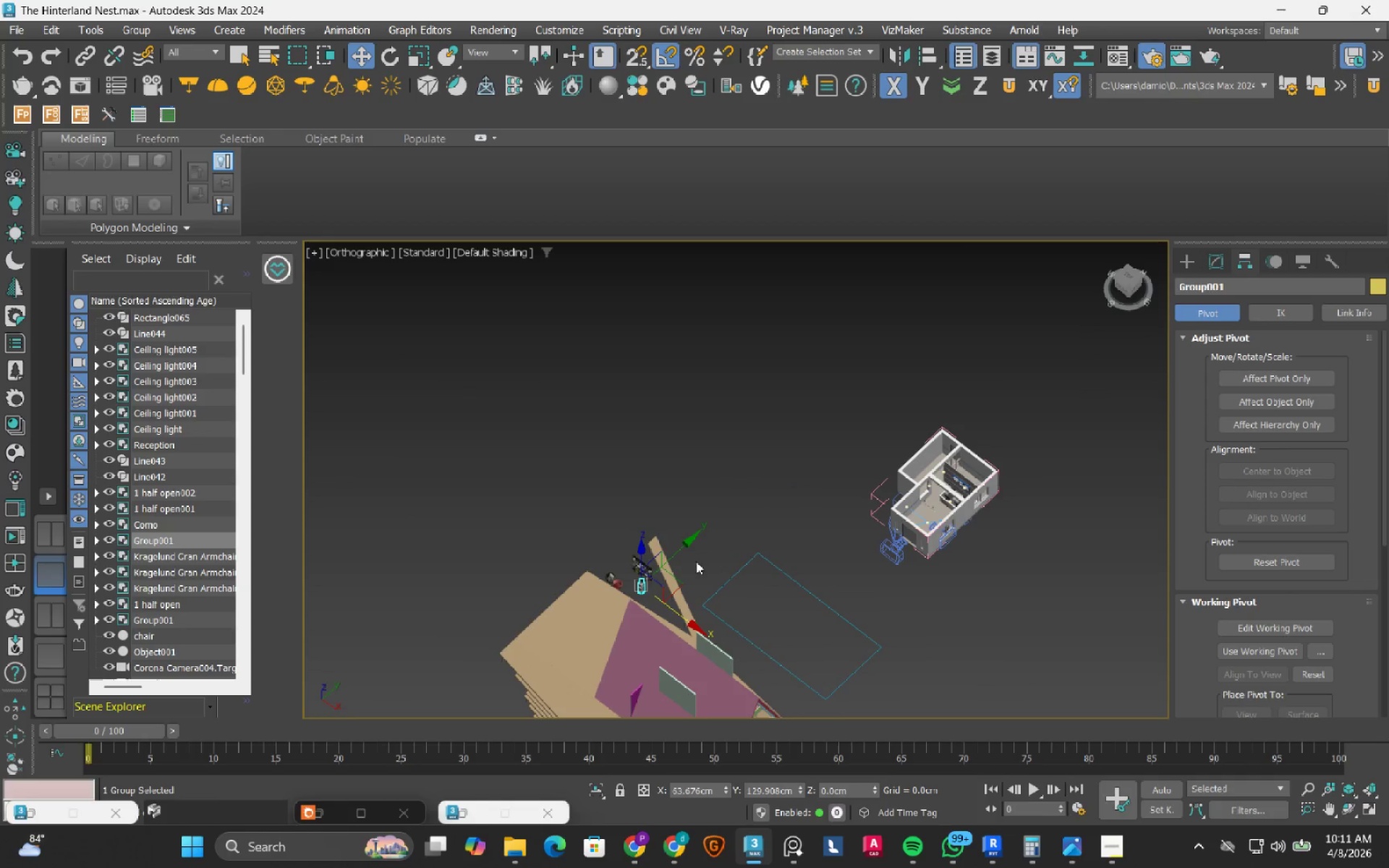 
left_click_drag(start_coordinate=[681, 580], to_coordinate=[972, 536])
 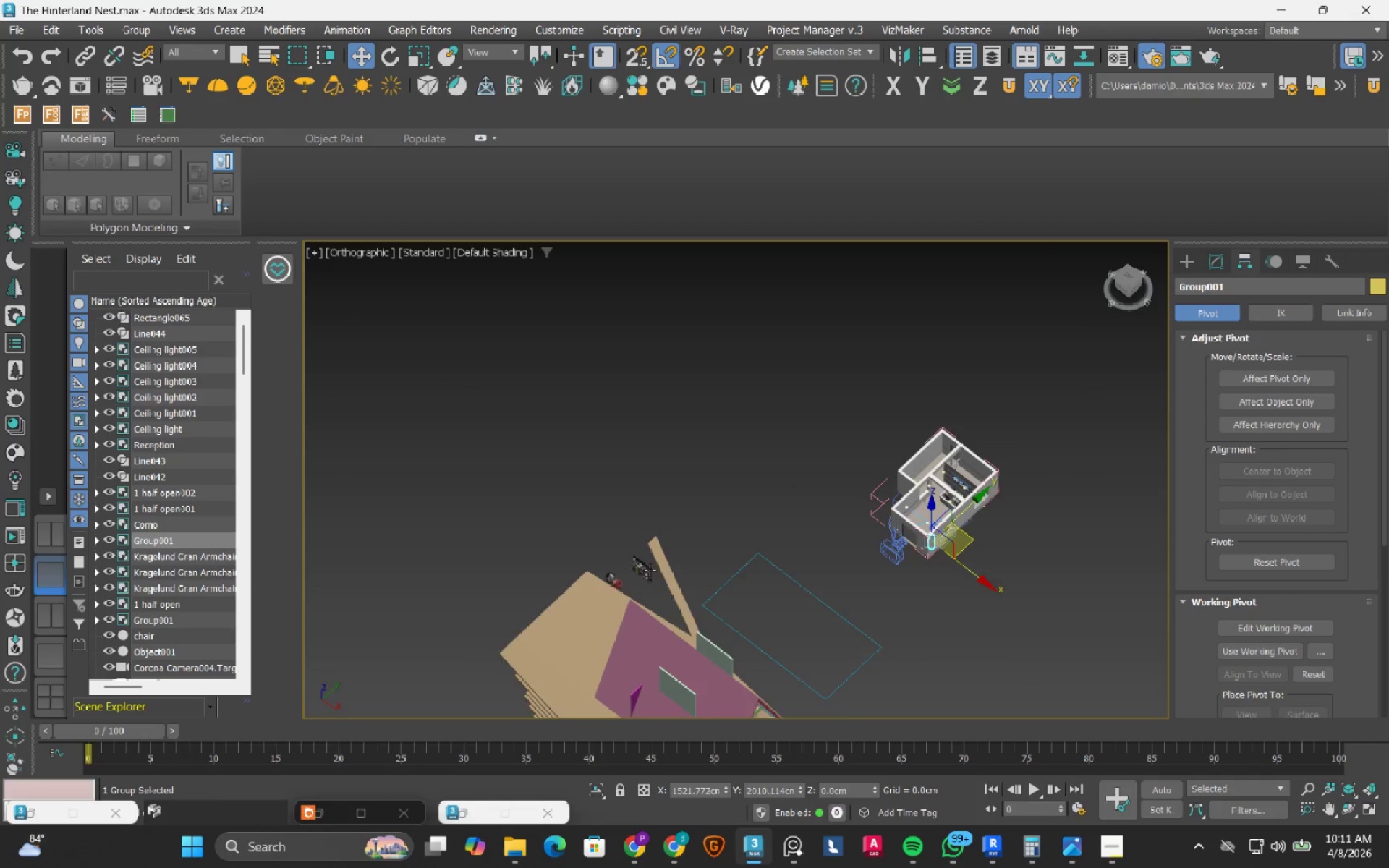 
left_click([643, 571])
 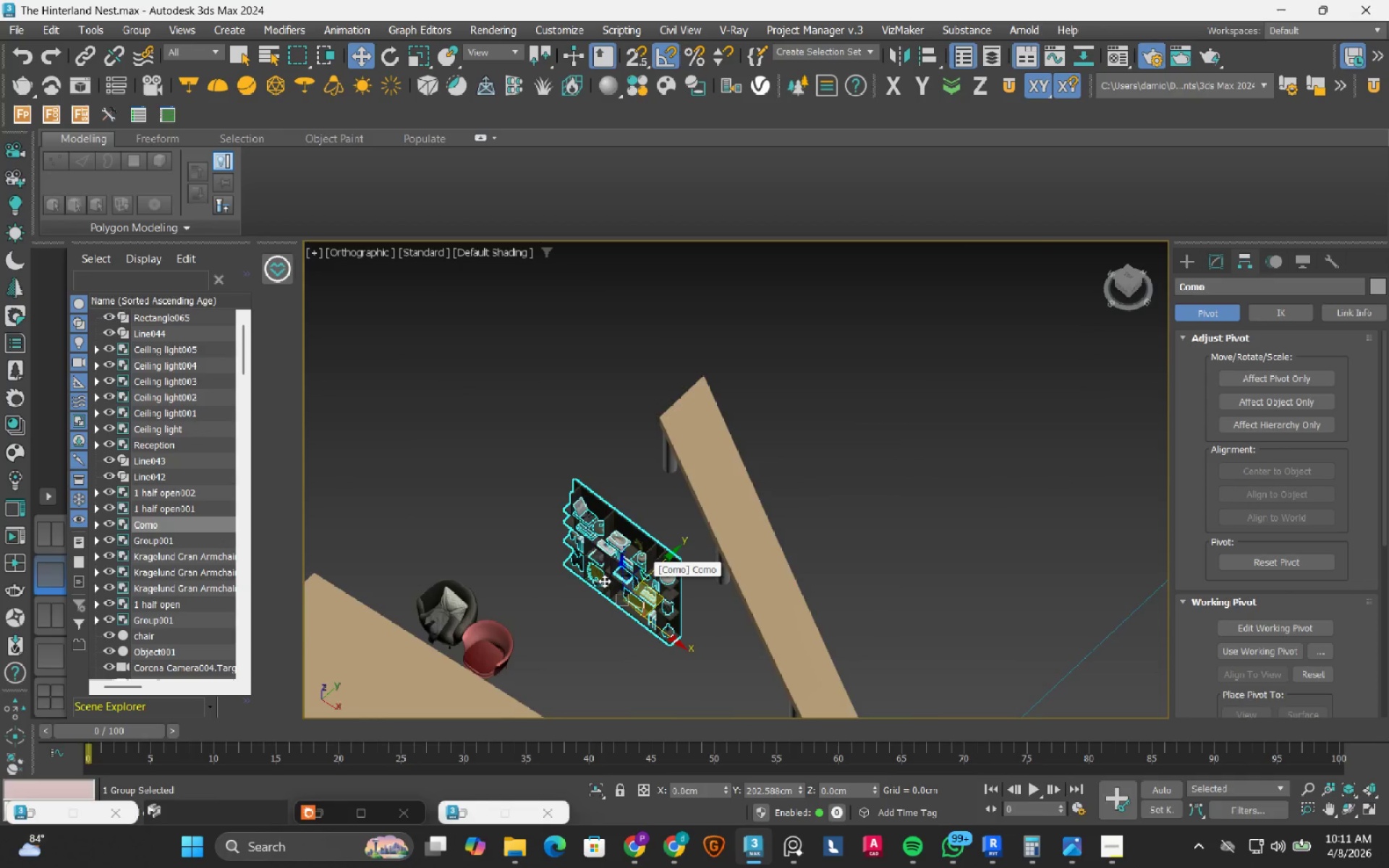 
scroll: coordinate [643, 571], scroll_direction: up, amount: 5.0
 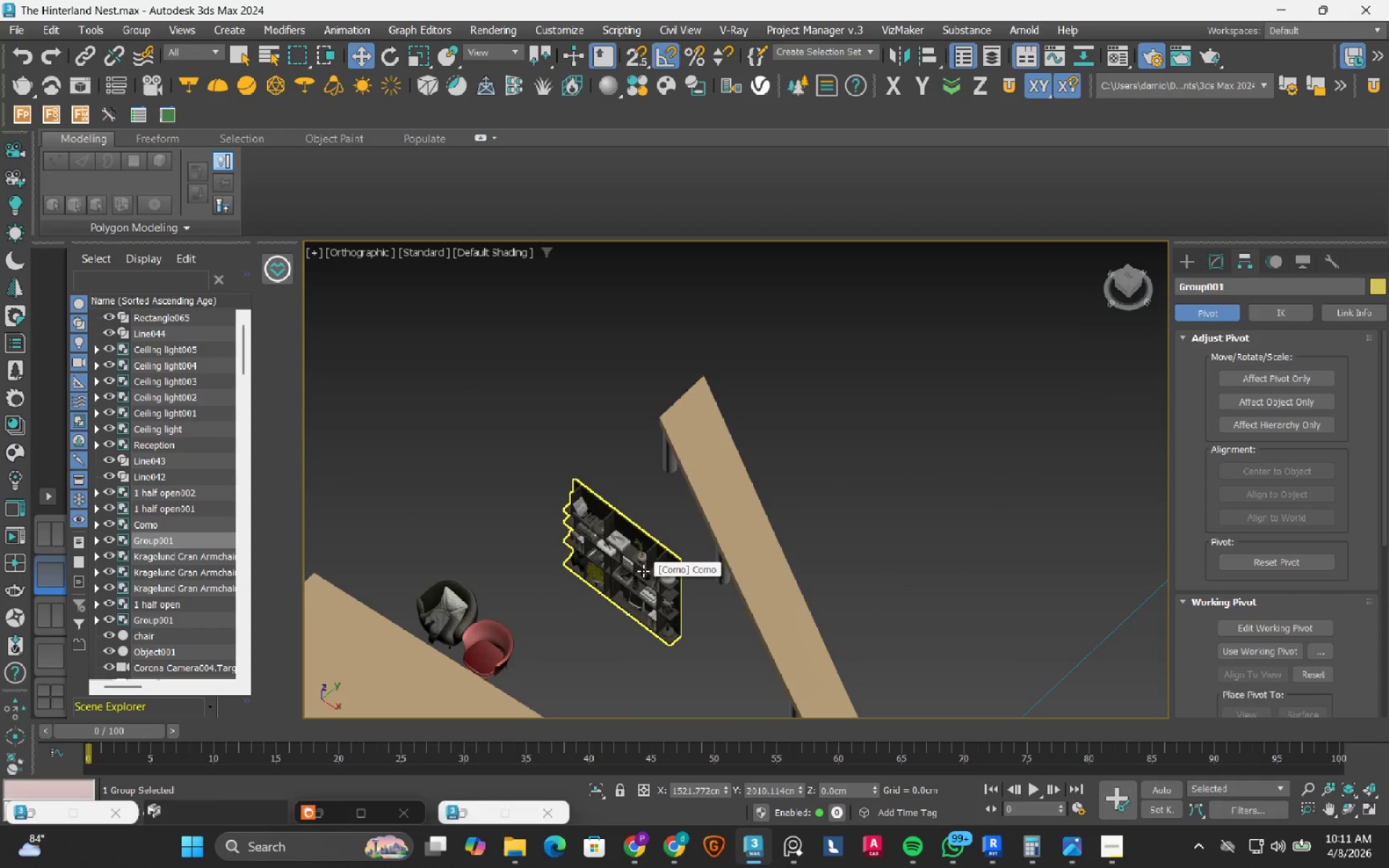 
hold_key(key=MetaLeft, duration=0.59)
 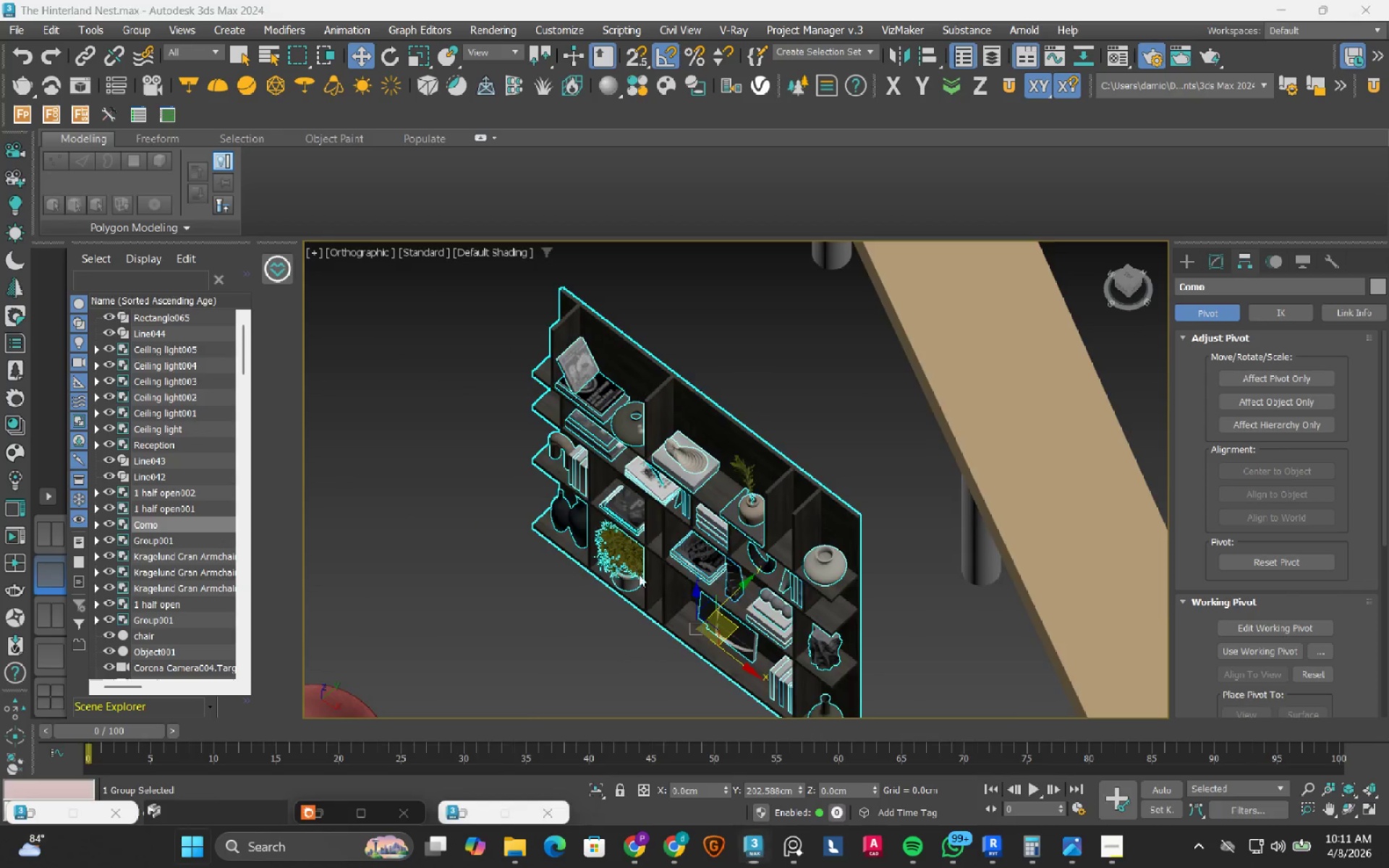 
scroll: coordinate [602, 581], scroll_direction: up, amount: 3.0
 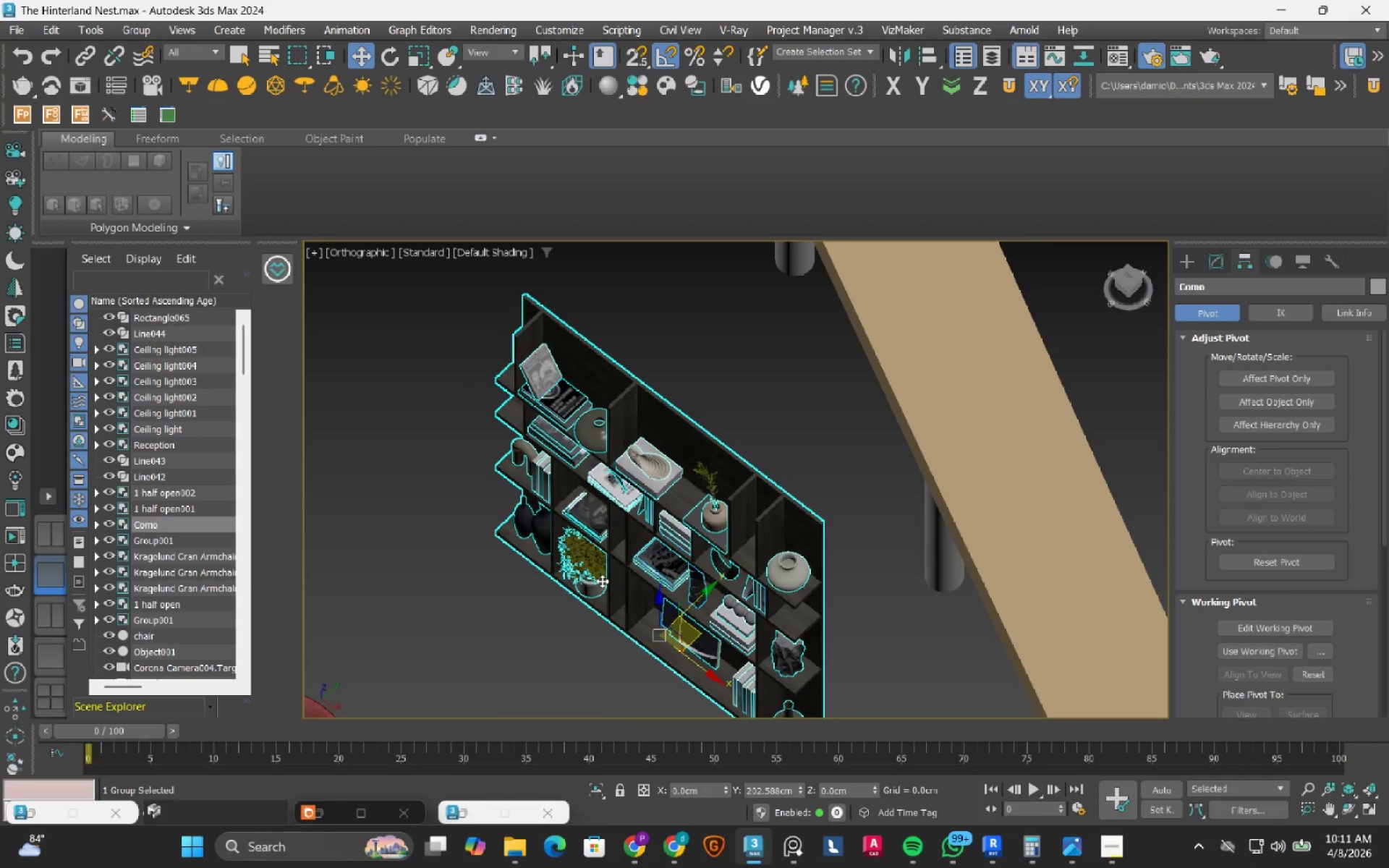 
scroll: coordinate [639, 574], scroll_direction: down, amount: 3.0
 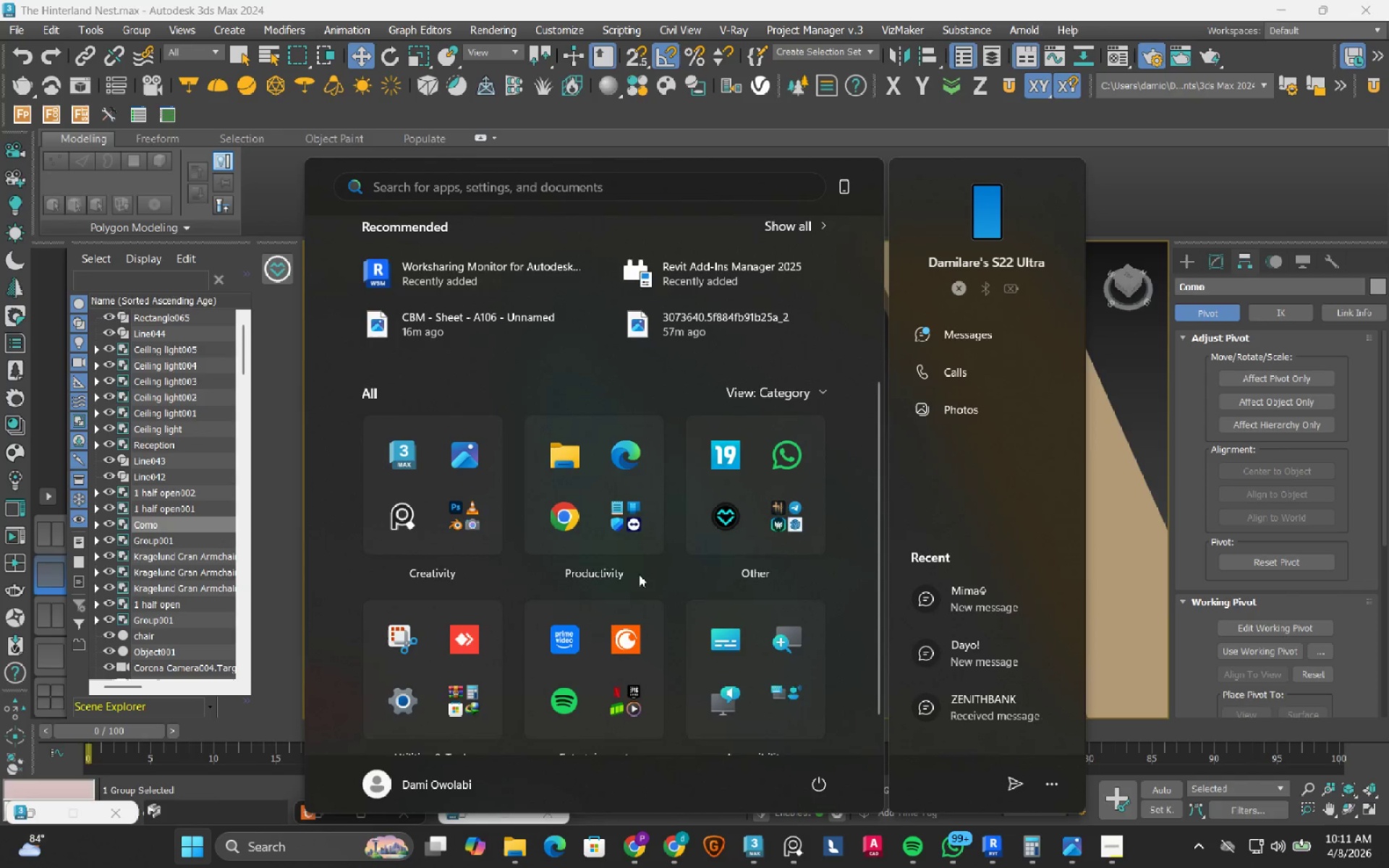 
key(Escape)
 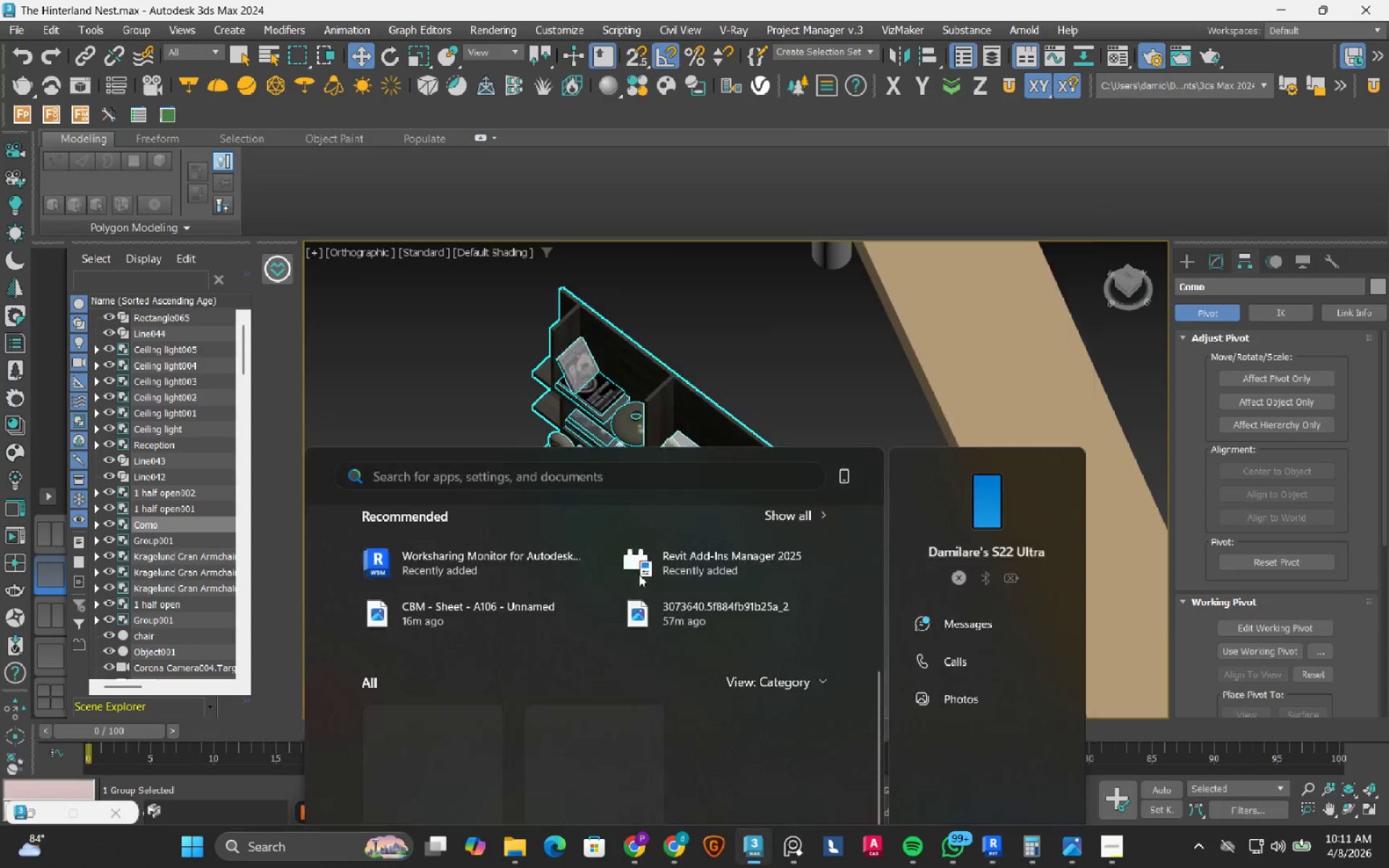 
scroll: coordinate [515, 626], scroll_direction: down, amount: 7.0
 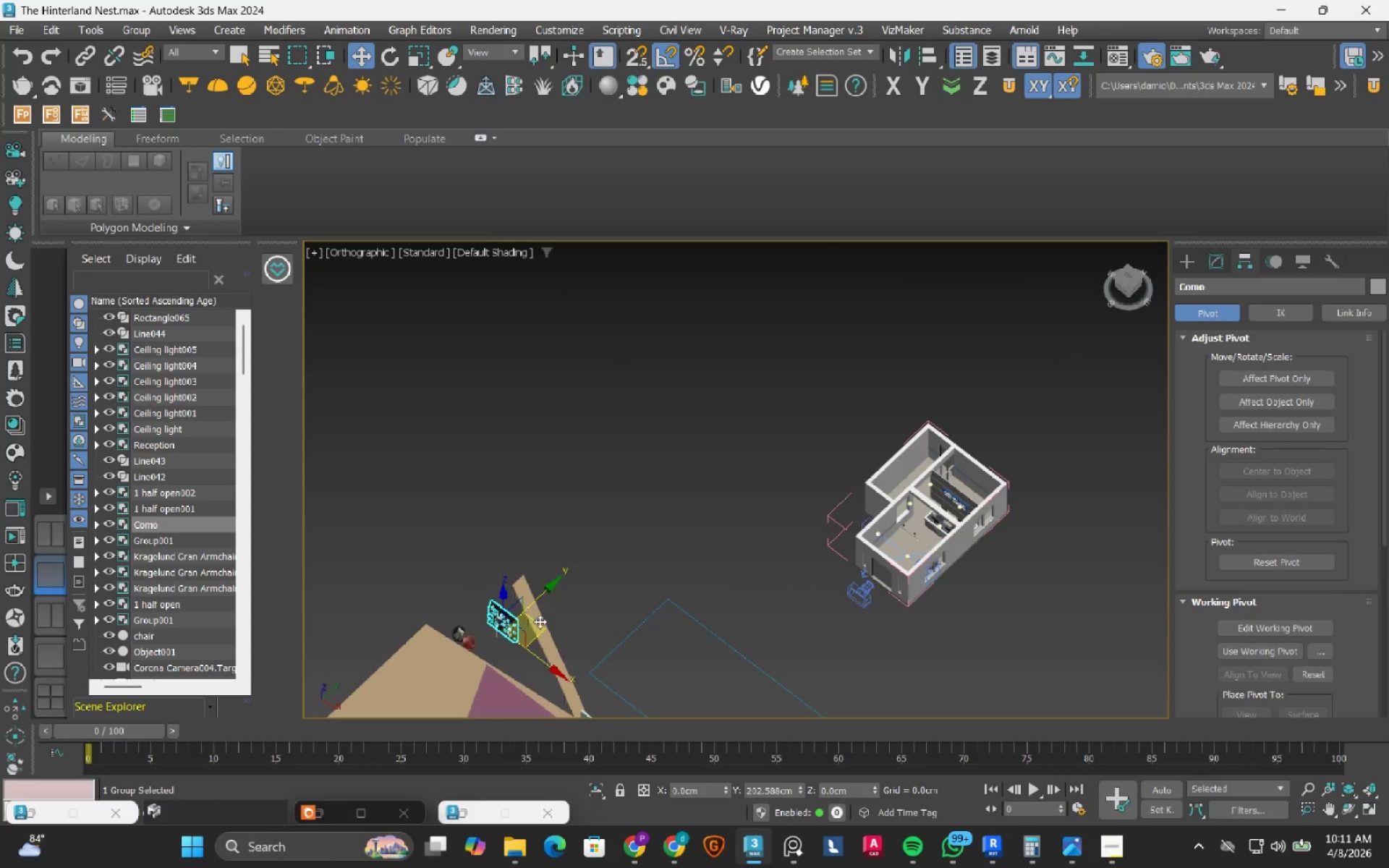 
left_click_drag(start_coordinate=[540, 623], to_coordinate=[941, 503])
 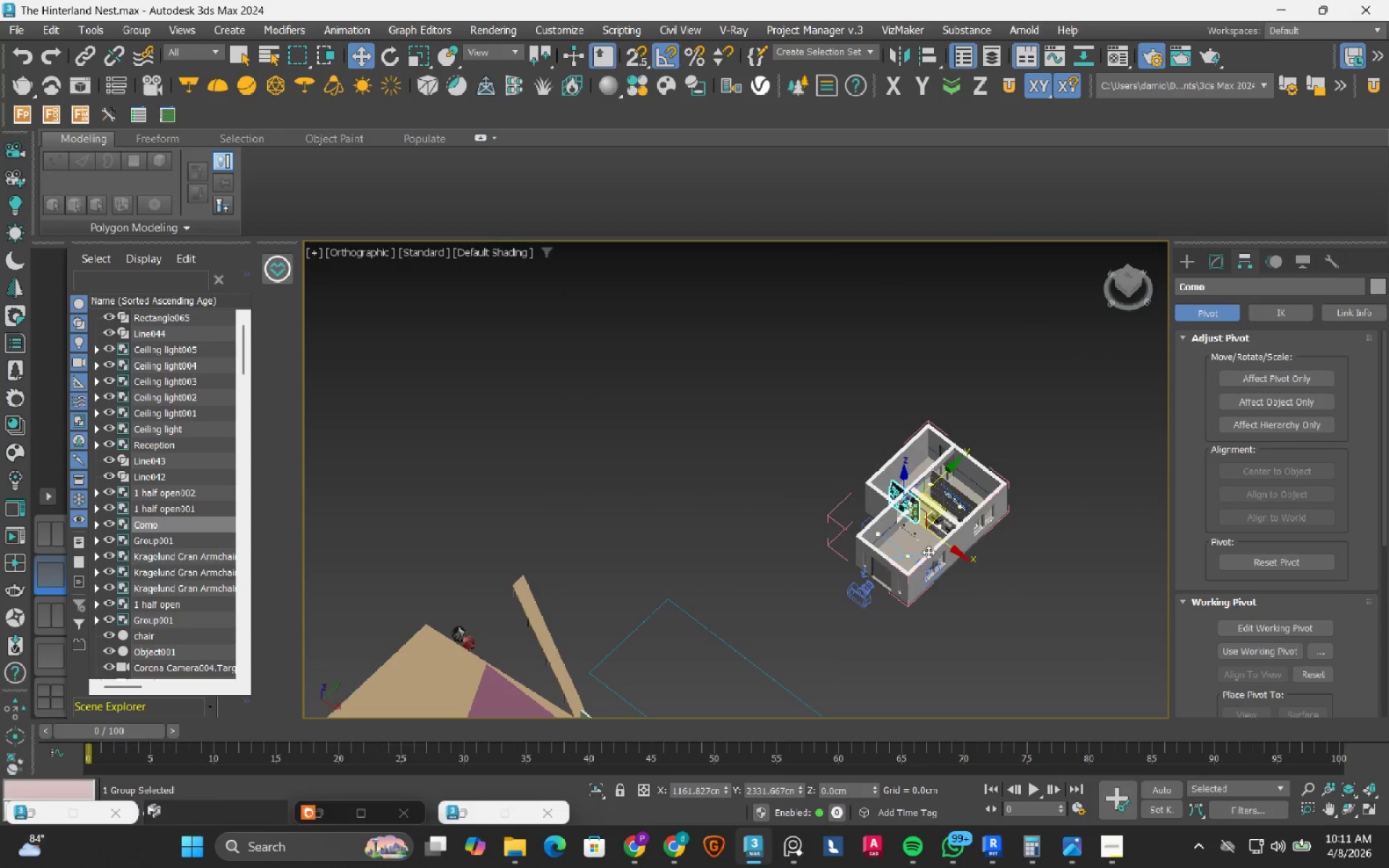 
hold_key(key=AltLeft, duration=0.72)
scroll: coordinate [885, 612], scroll_direction: up, amount: 4.0
 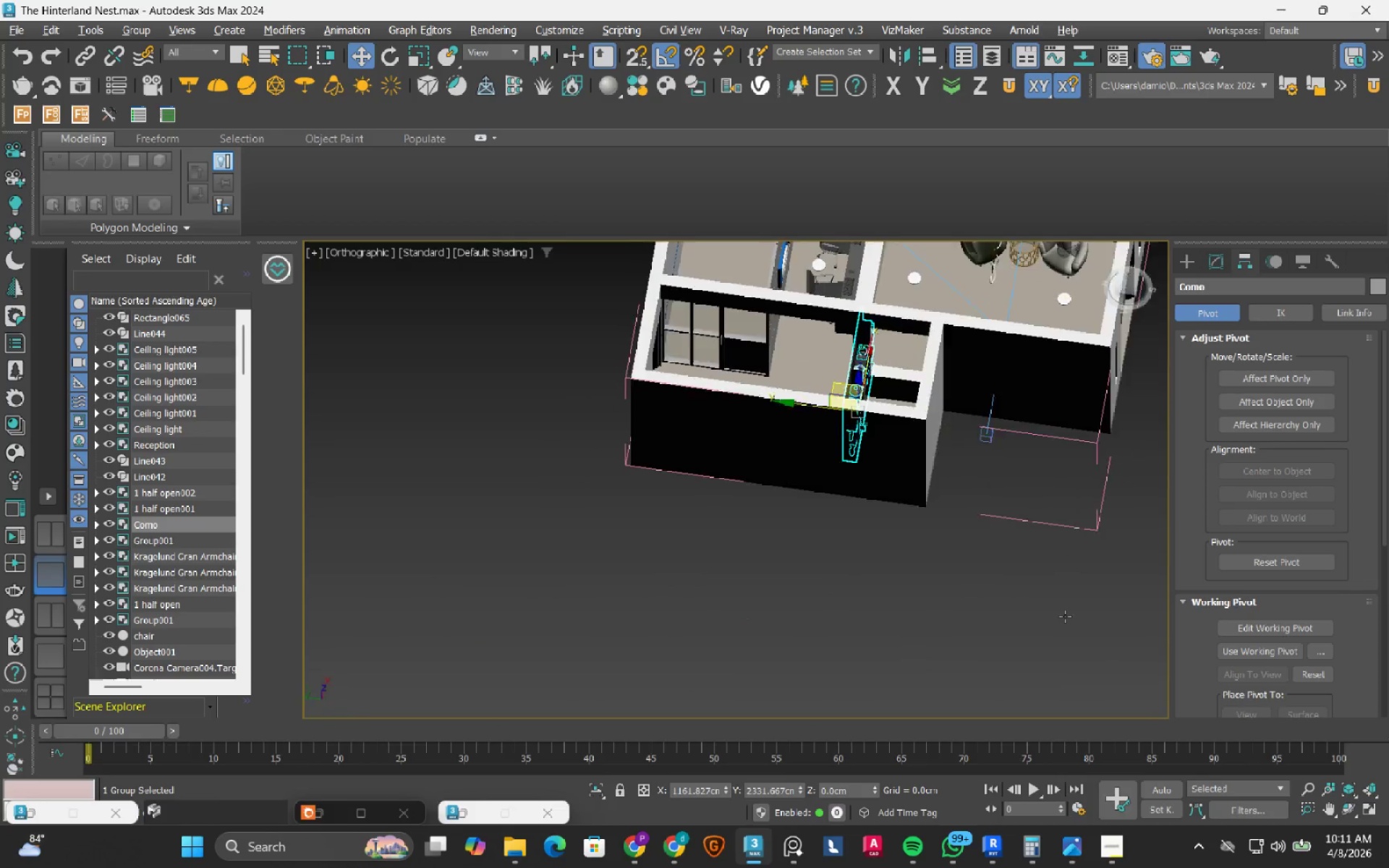 
hold_key(key=AltLeft, duration=0.62)
 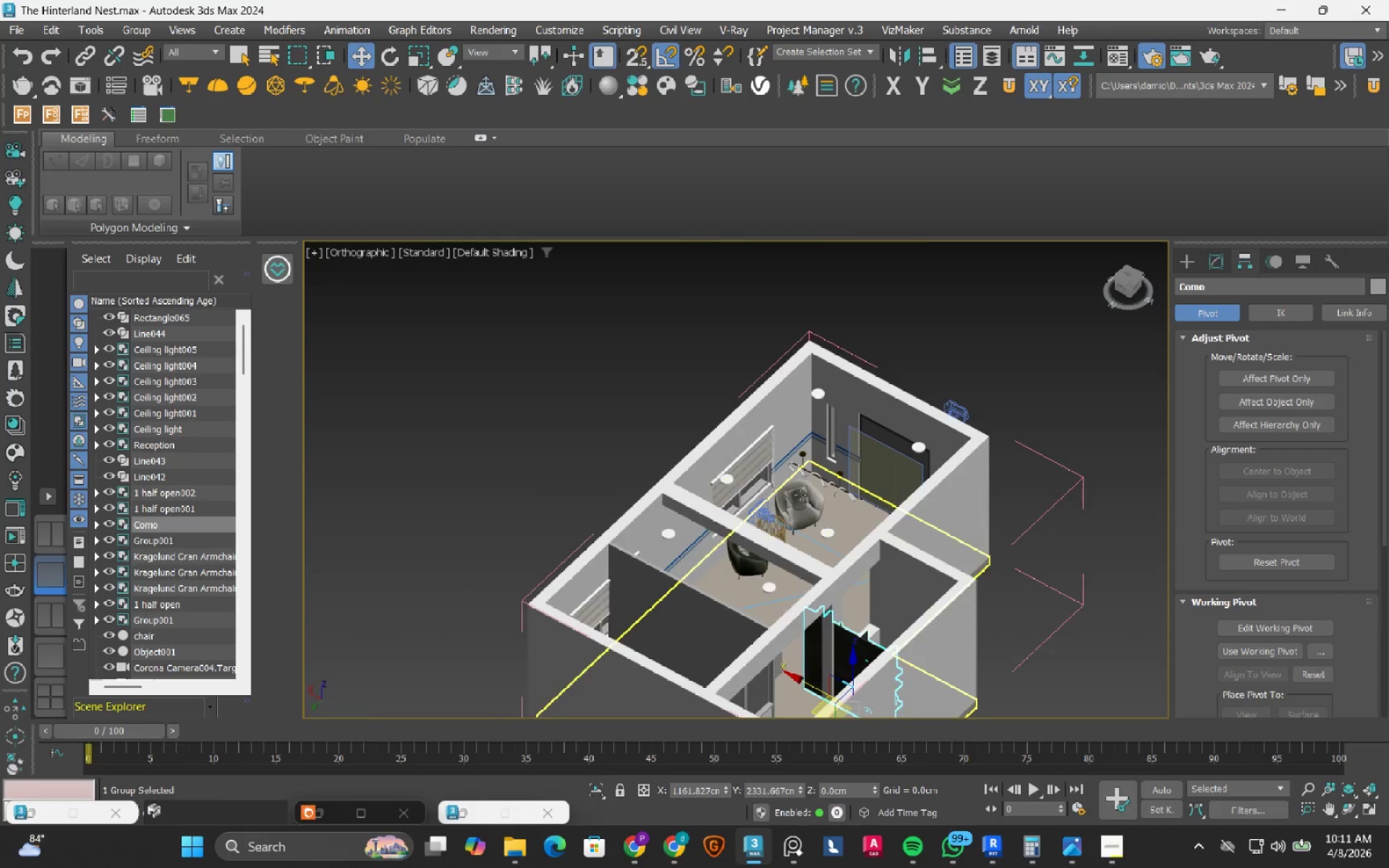 
scroll: coordinate [799, 494], scroll_direction: up, amount: 4.0
 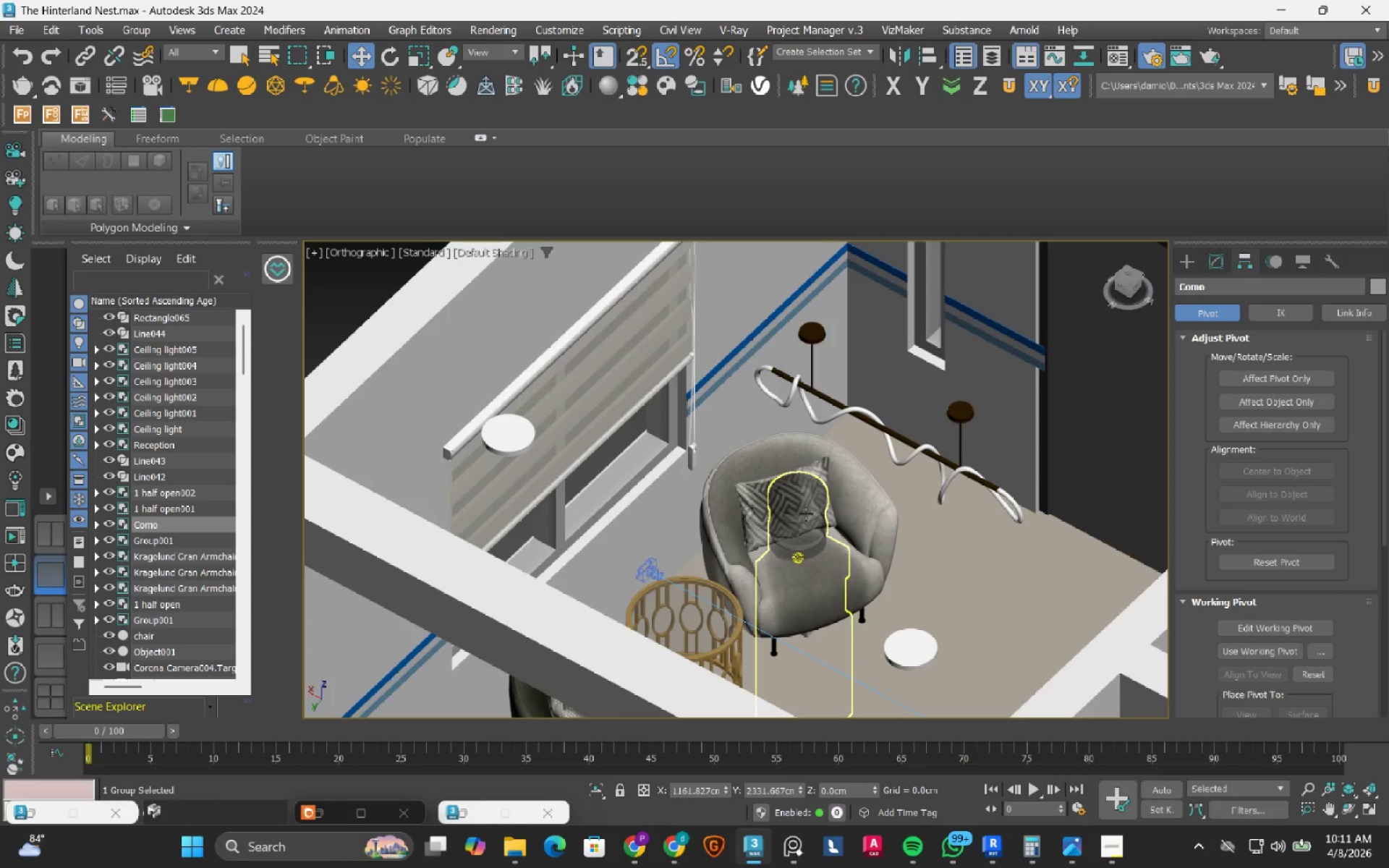 
left_click([806, 514])
 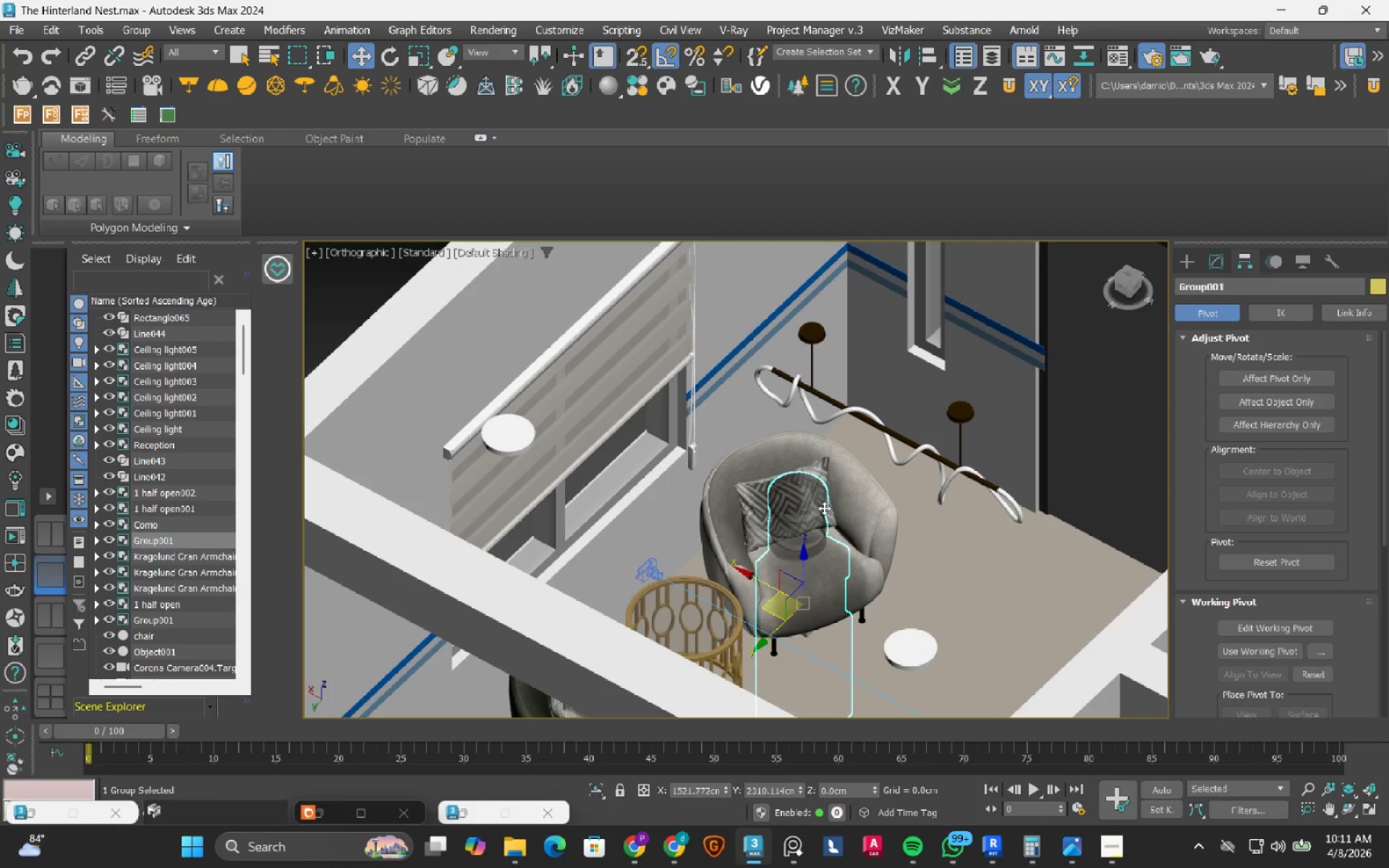 
hold_key(key=AltLeft, duration=0.84)
 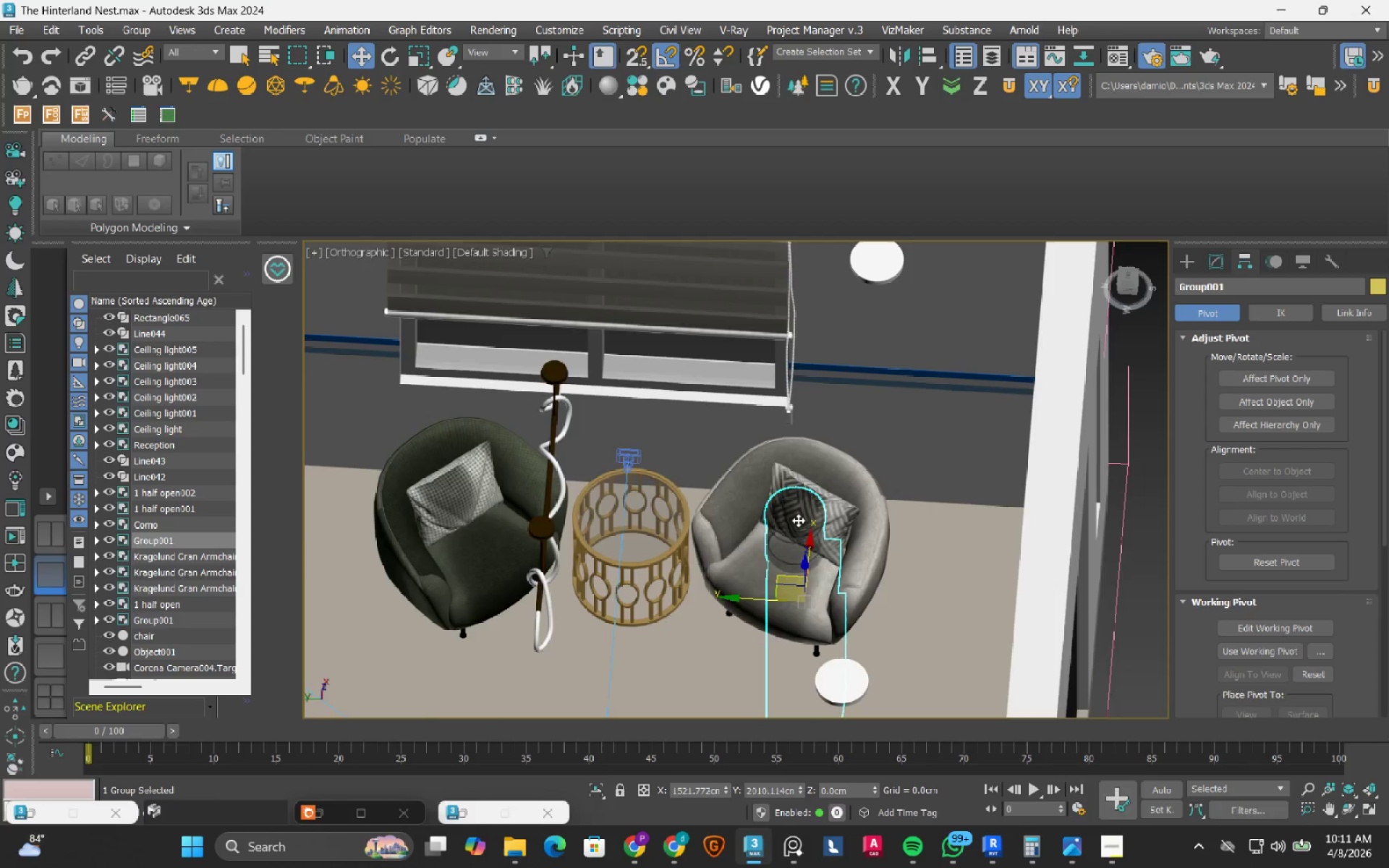 
hold_key(key=ControlLeft, duration=0.67)
 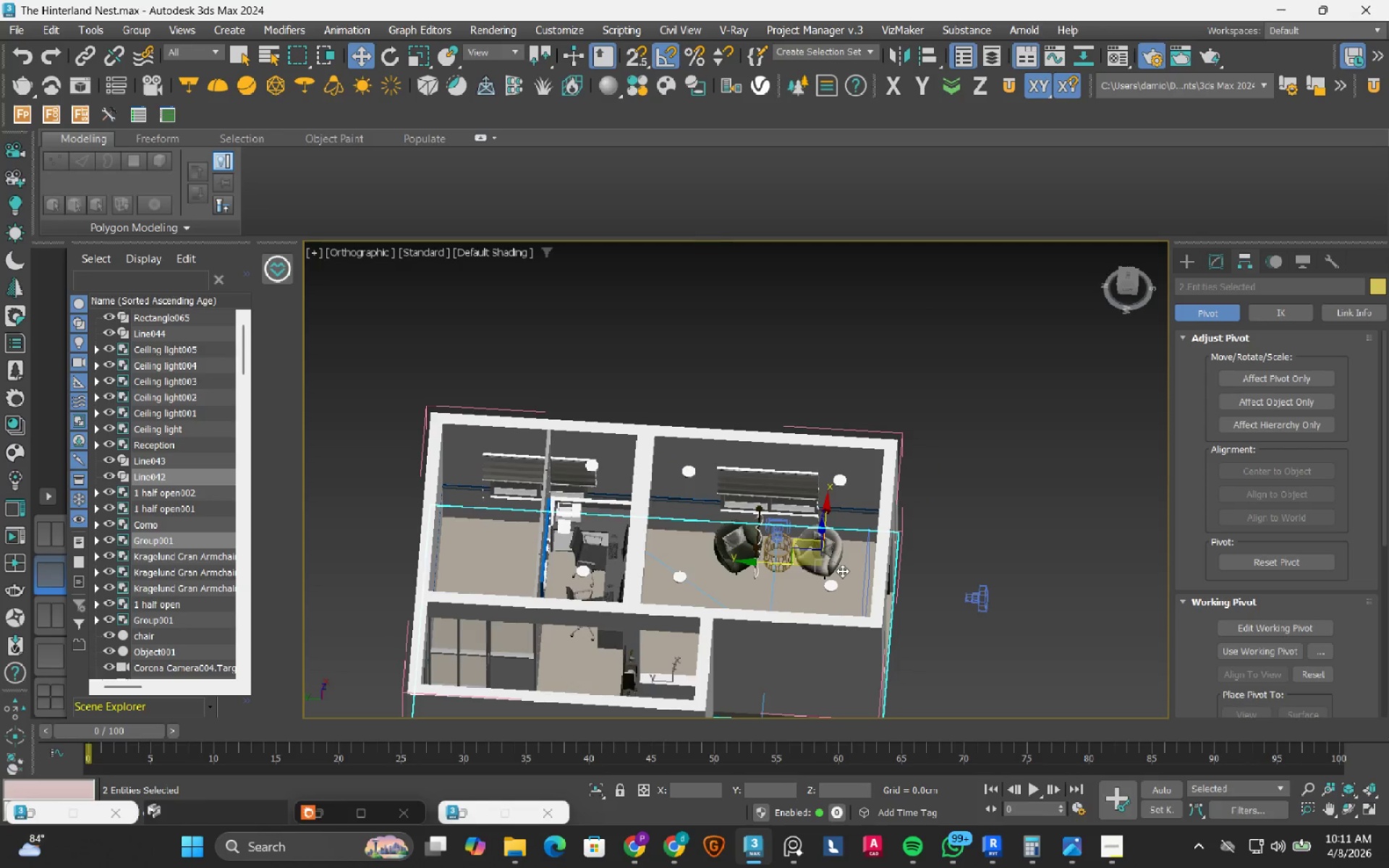 
scroll: coordinate [798, 520], scroll_direction: down, amount: 2.0
 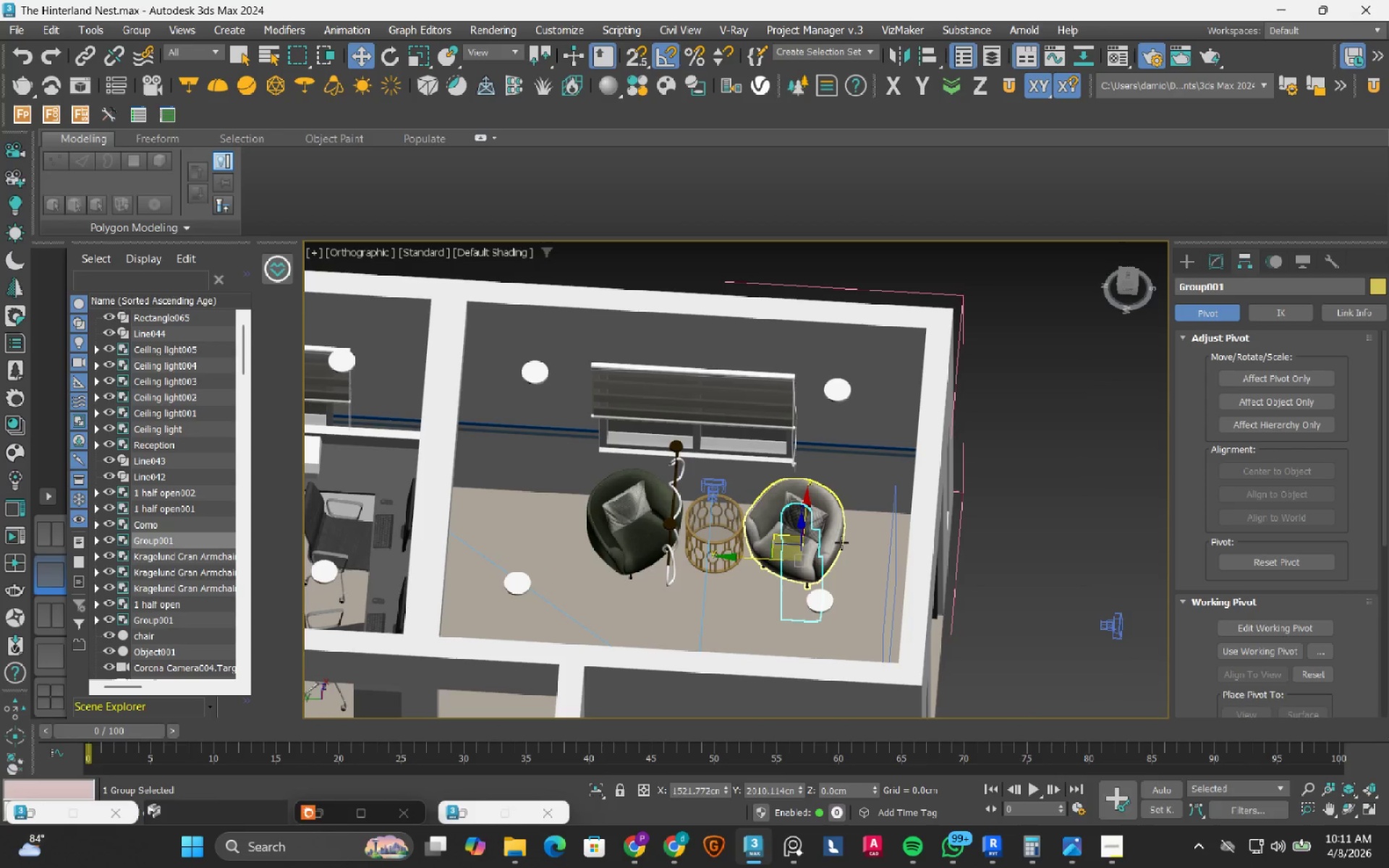 
left_click([869, 540])
 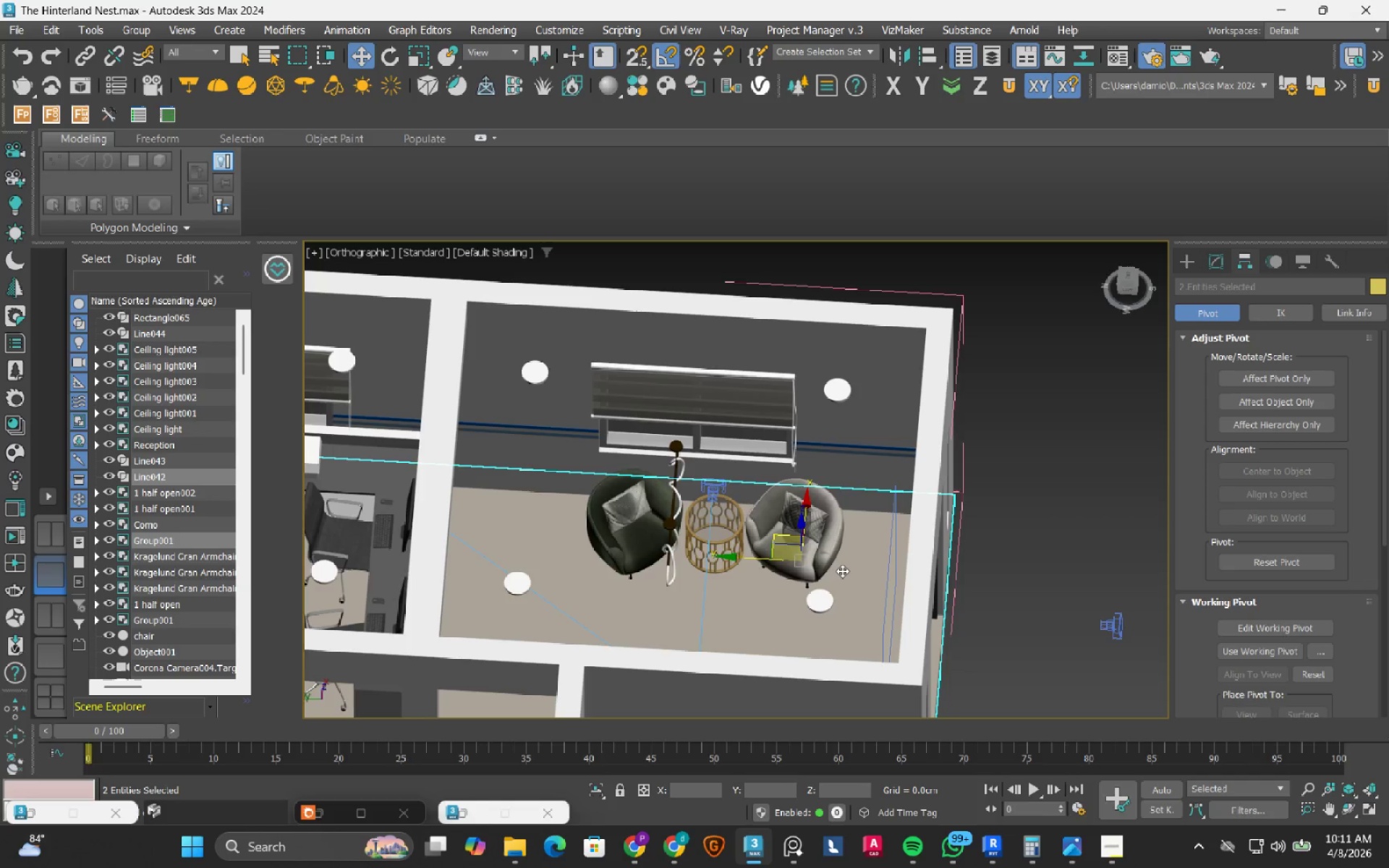 
scroll: coordinate [842, 571], scroll_direction: down, amount: 2.0
 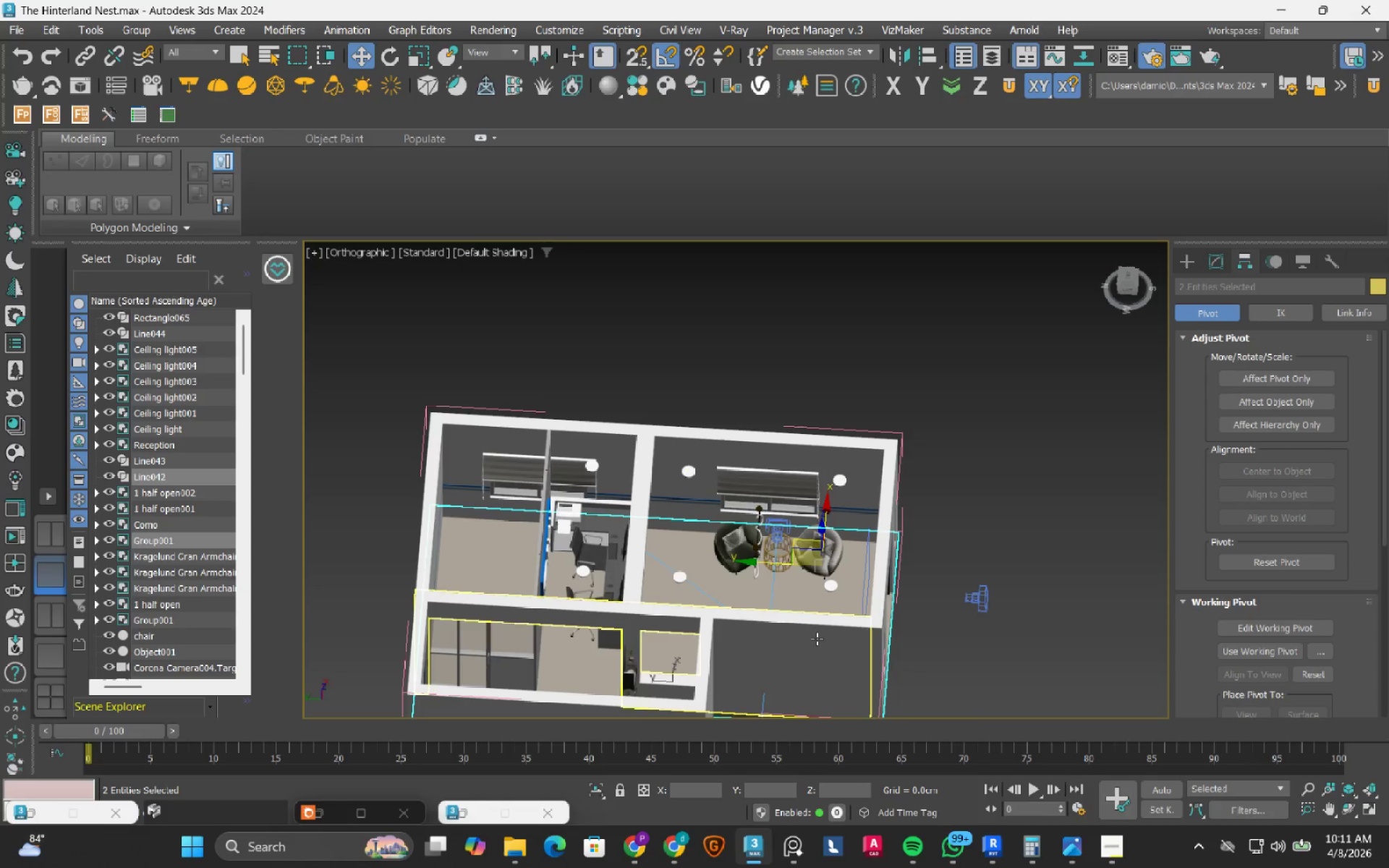 
hold_key(key=AltLeft, duration=0.33)
middle_click([817, 639])
 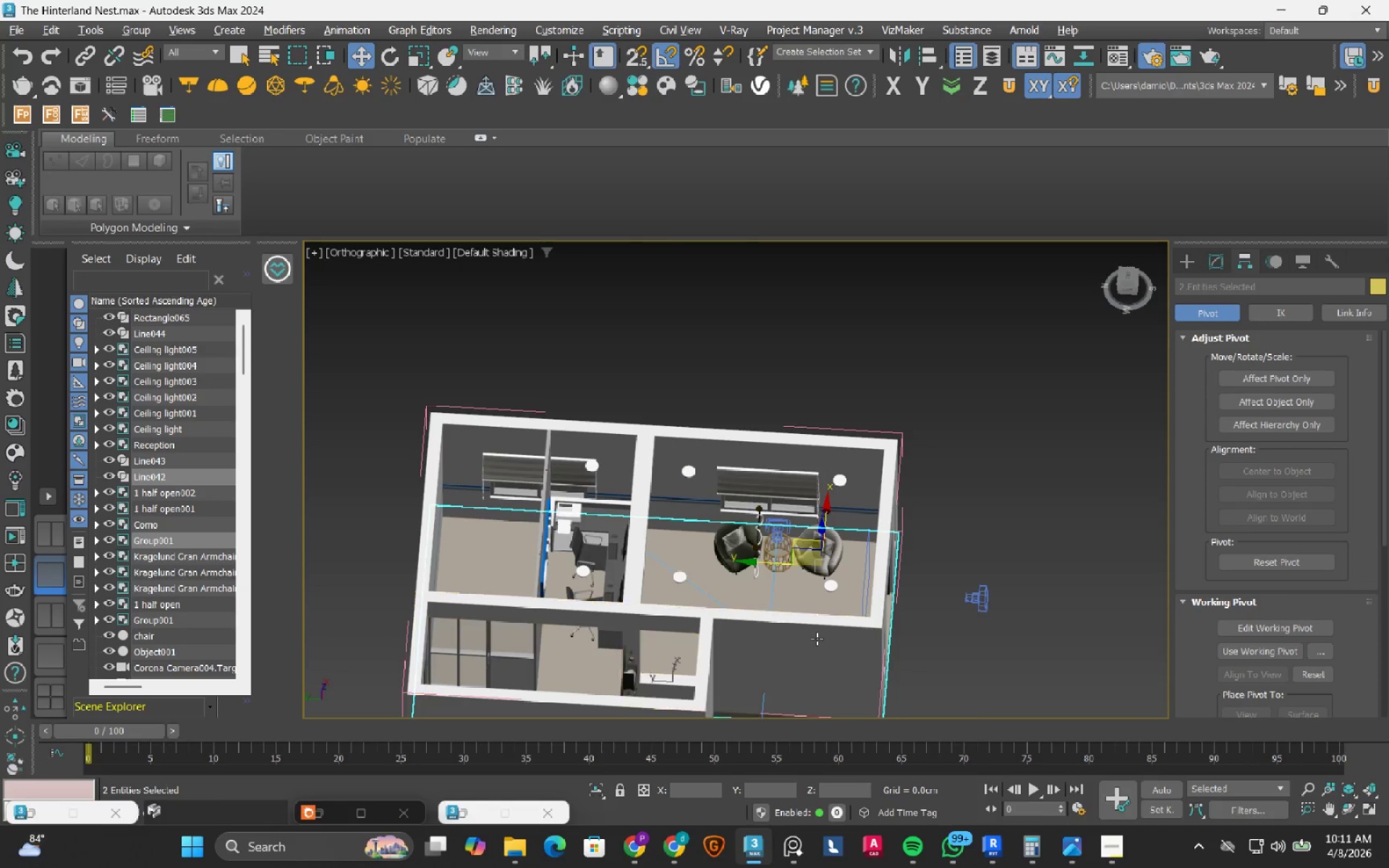 
hold_key(key=ControlLeft, duration=0.38)
left_click([637, 595])
 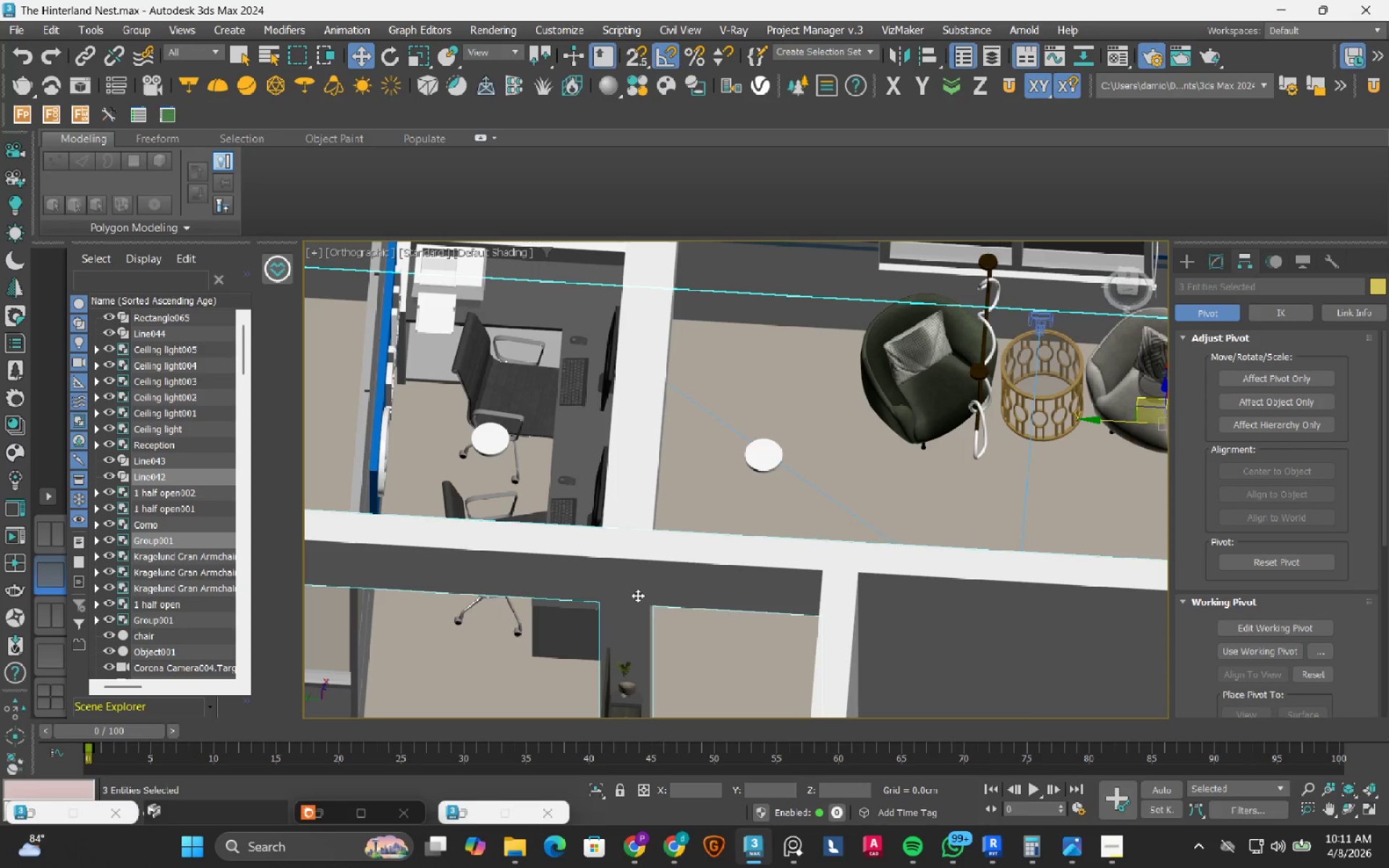 
scroll: coordinate [632, 644], scroll_direction: up, amount: 3.0
 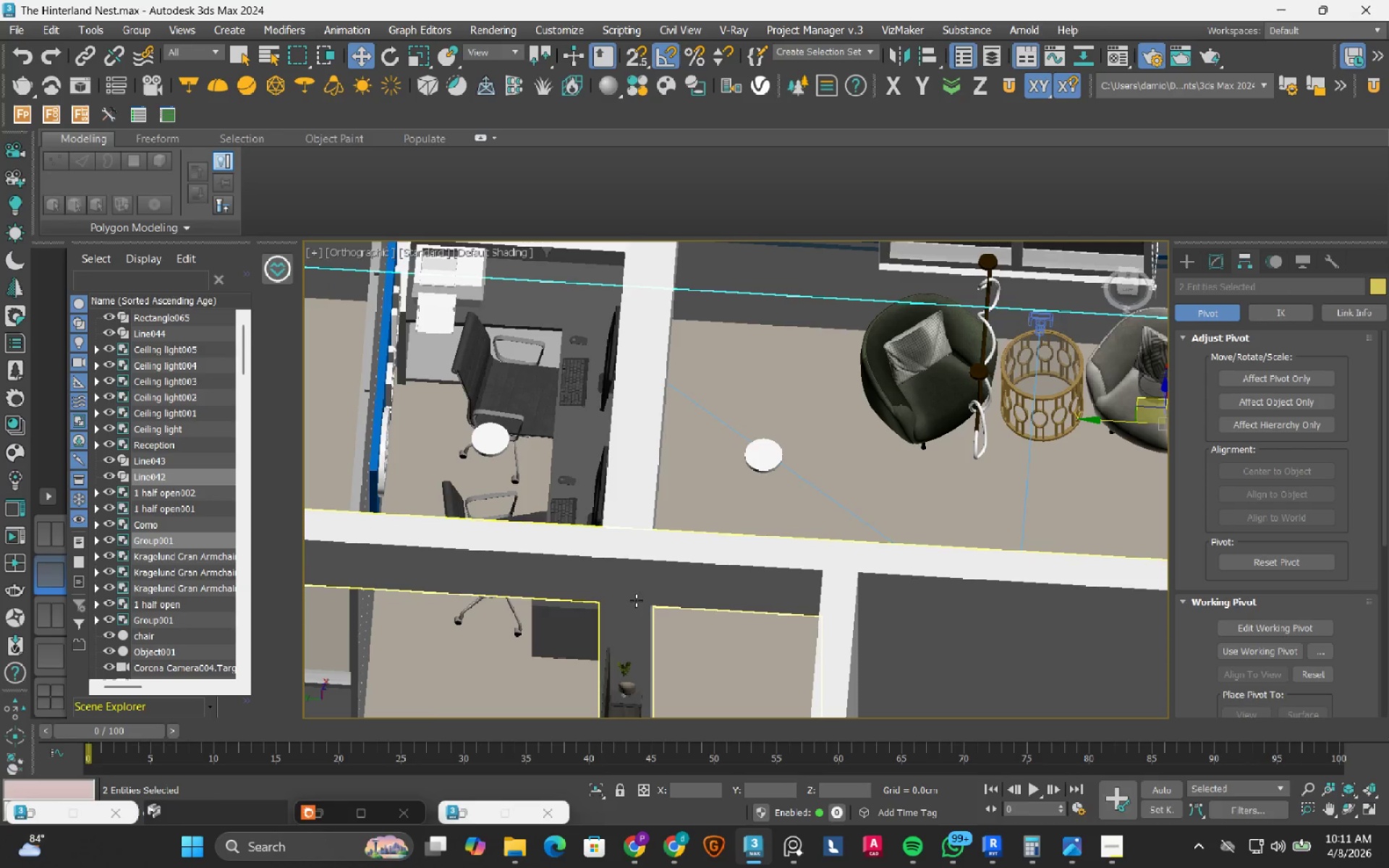 
hold_key(key=AltLeft, duration=1.09)
 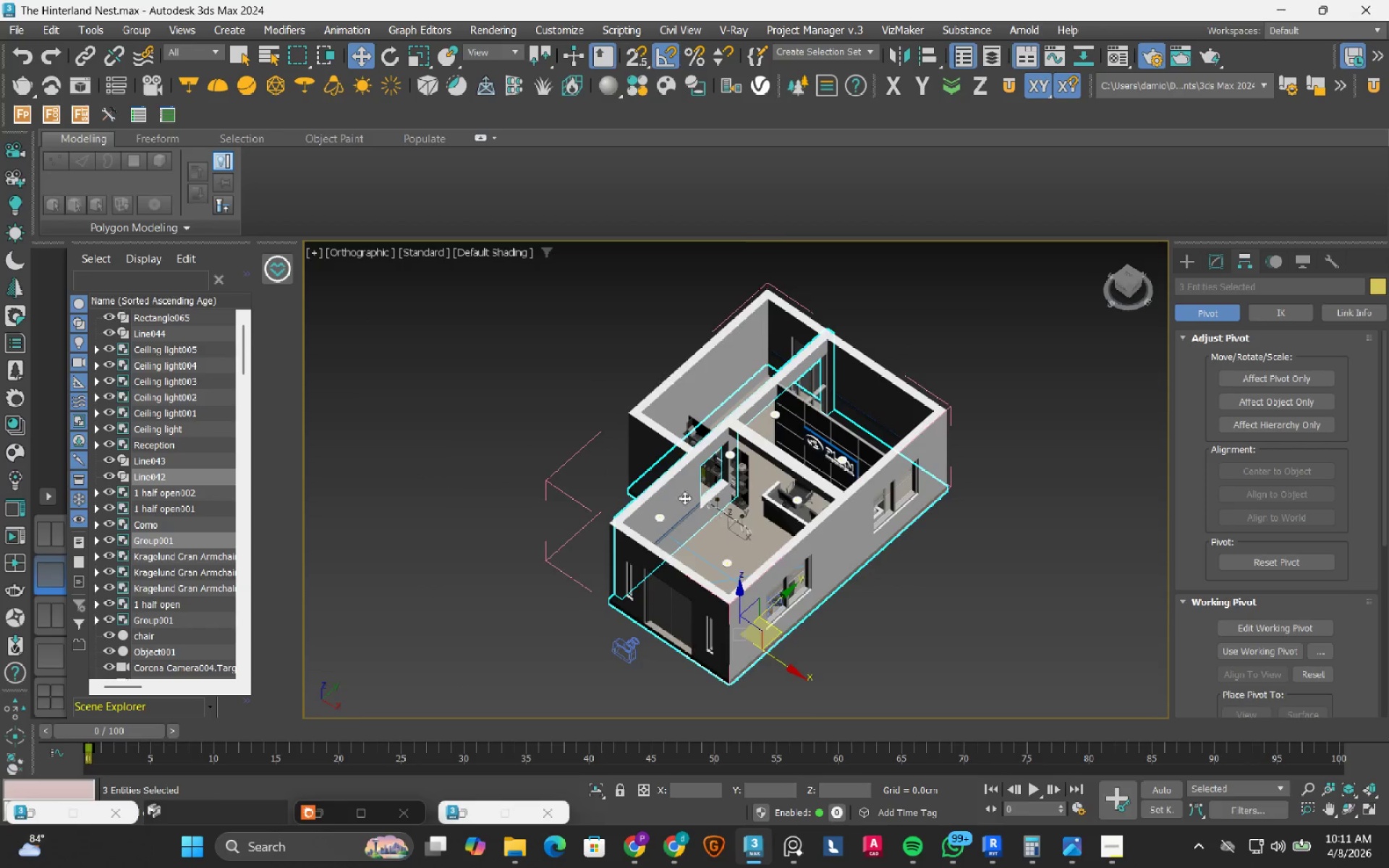 
scroll: coordinate [702, 592], scroll_direction: down, amount: 4.0
 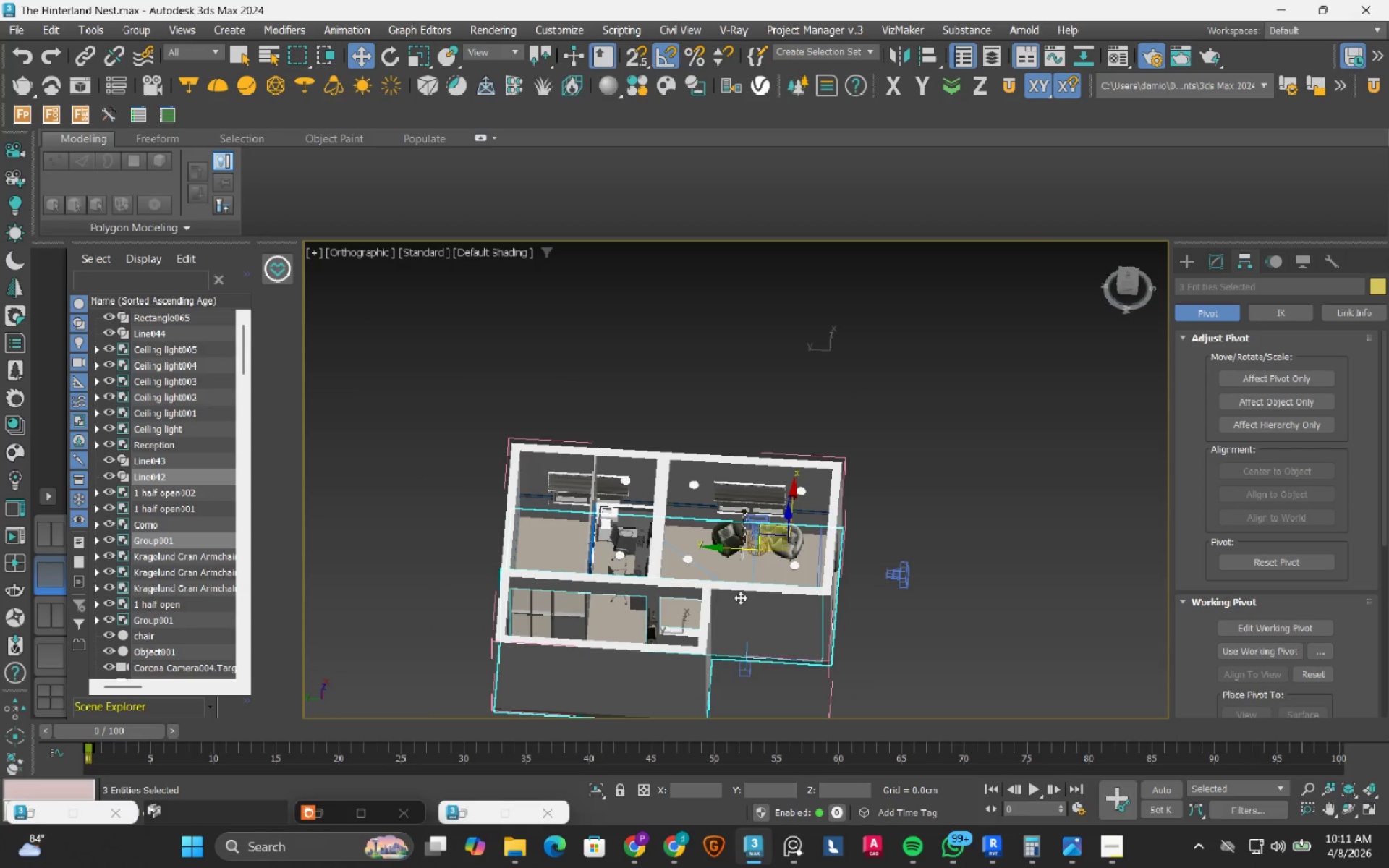 
hold_key(key=ControlLeft, duration=0.72)
 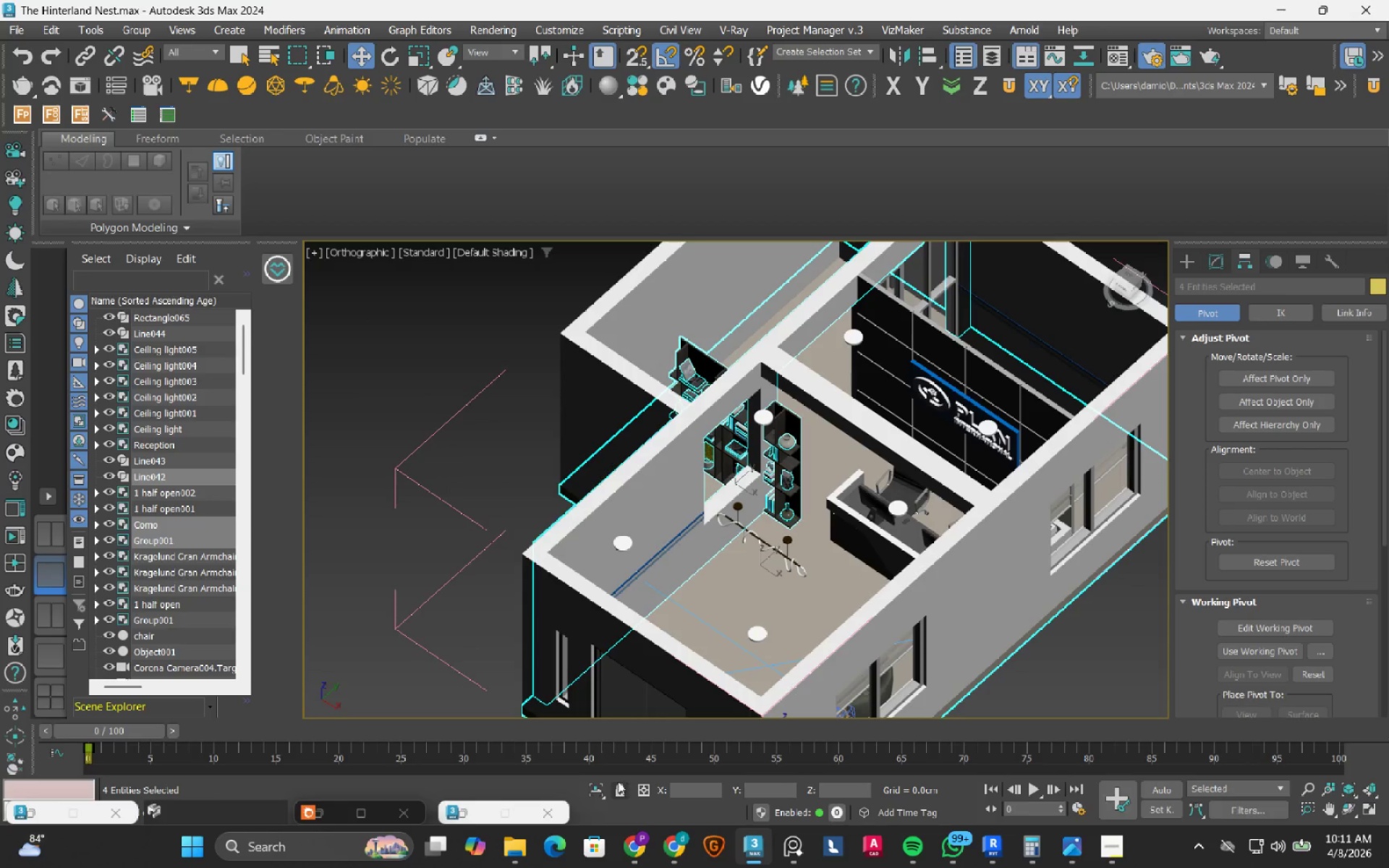 
scroll: coordinate [697, 493], scroll_direction: up, amount: 2.0
 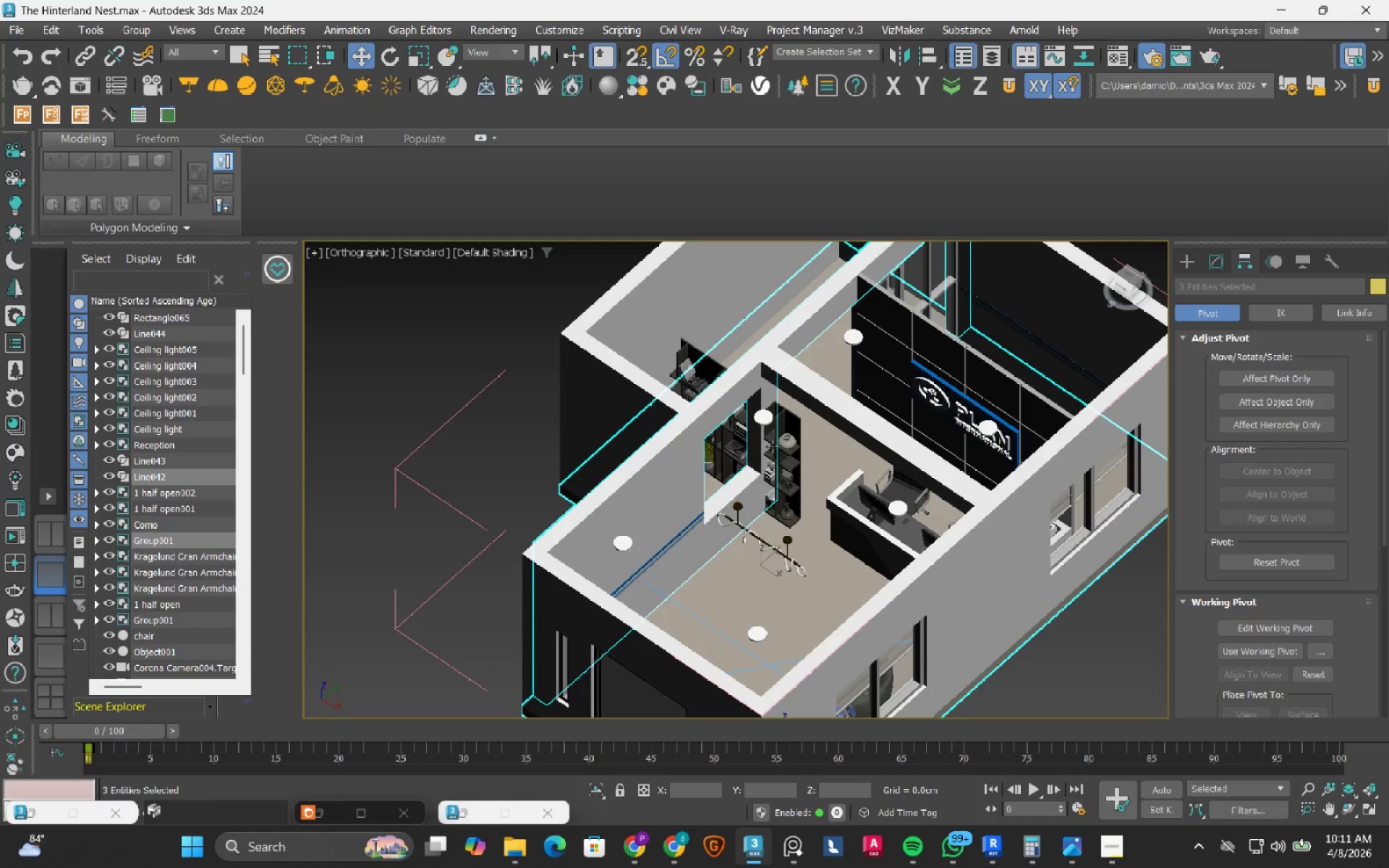 
left_click([793, 429])
 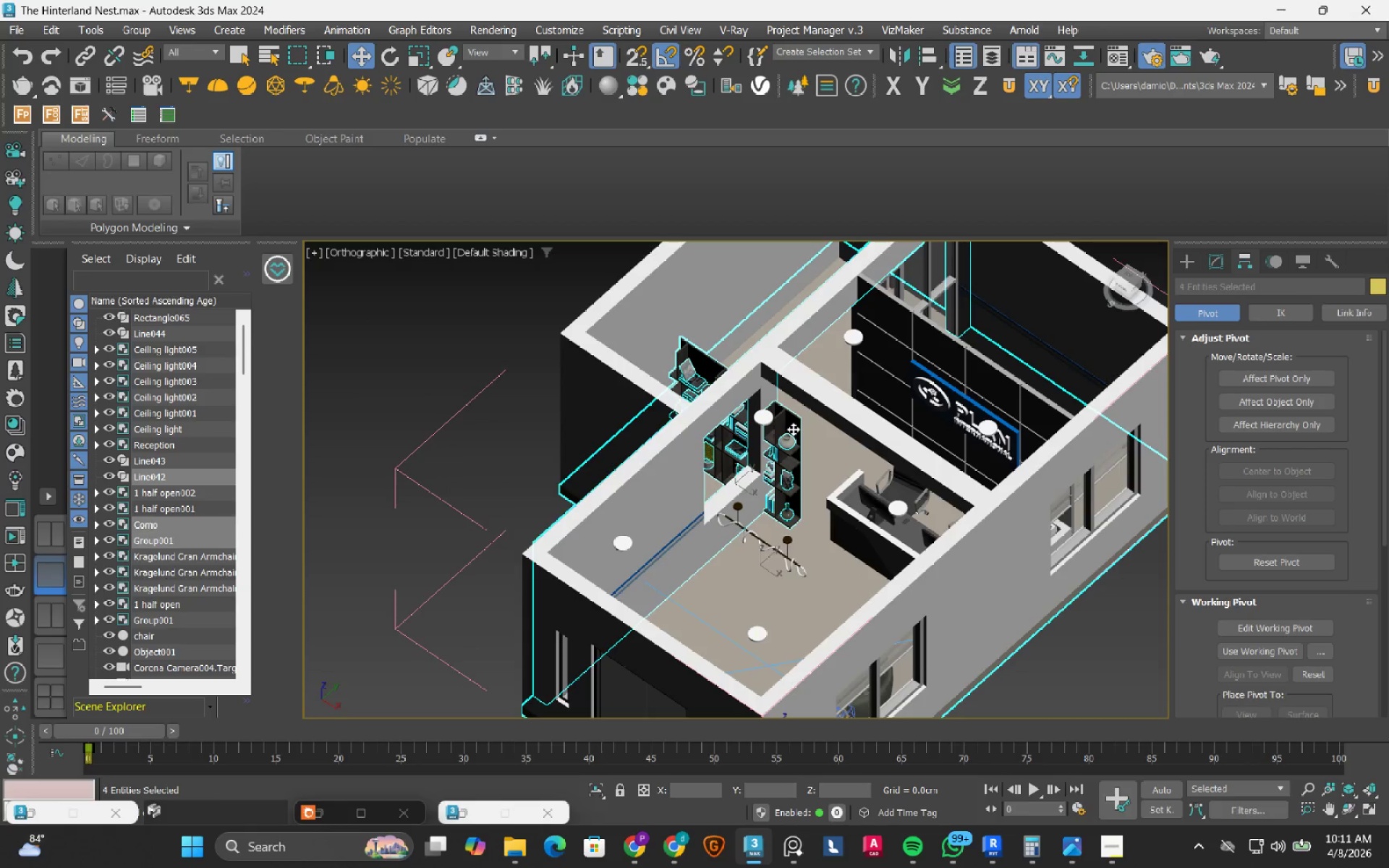 
left_click([599, 788])
 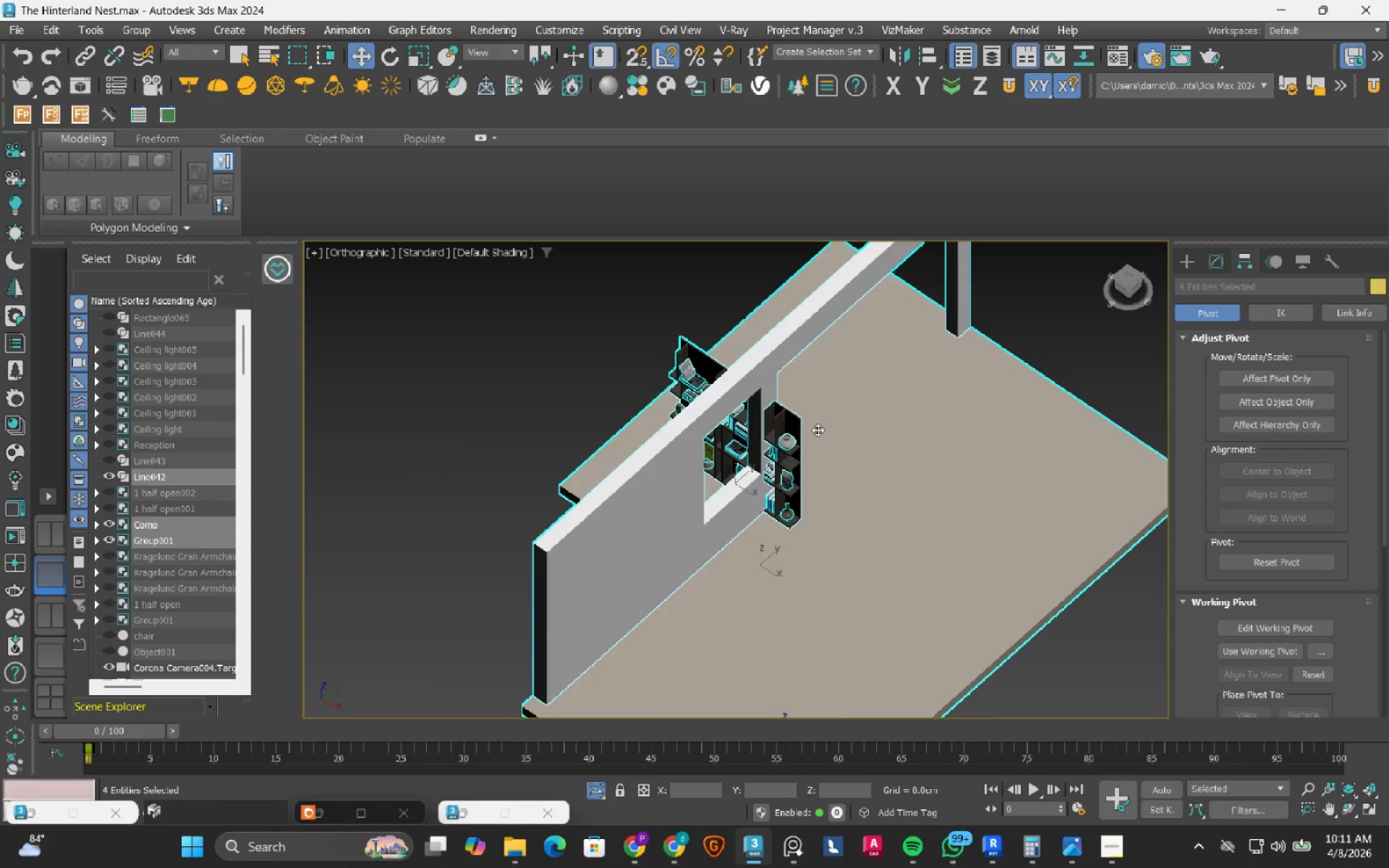 
scroll: coordinate [828, 410], scroll_direction: down, amount: 3.0
 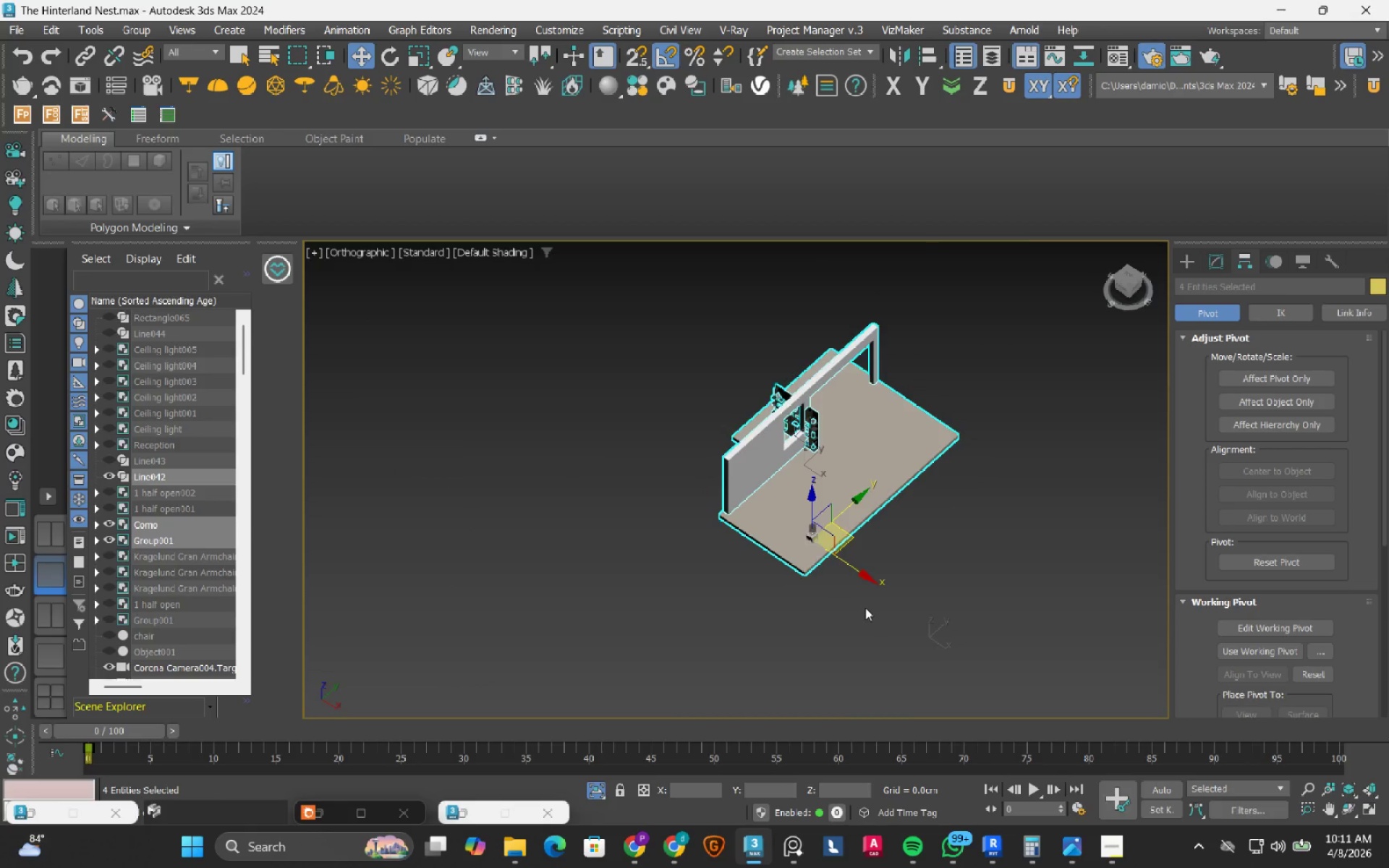 
left_click([857, 607])
 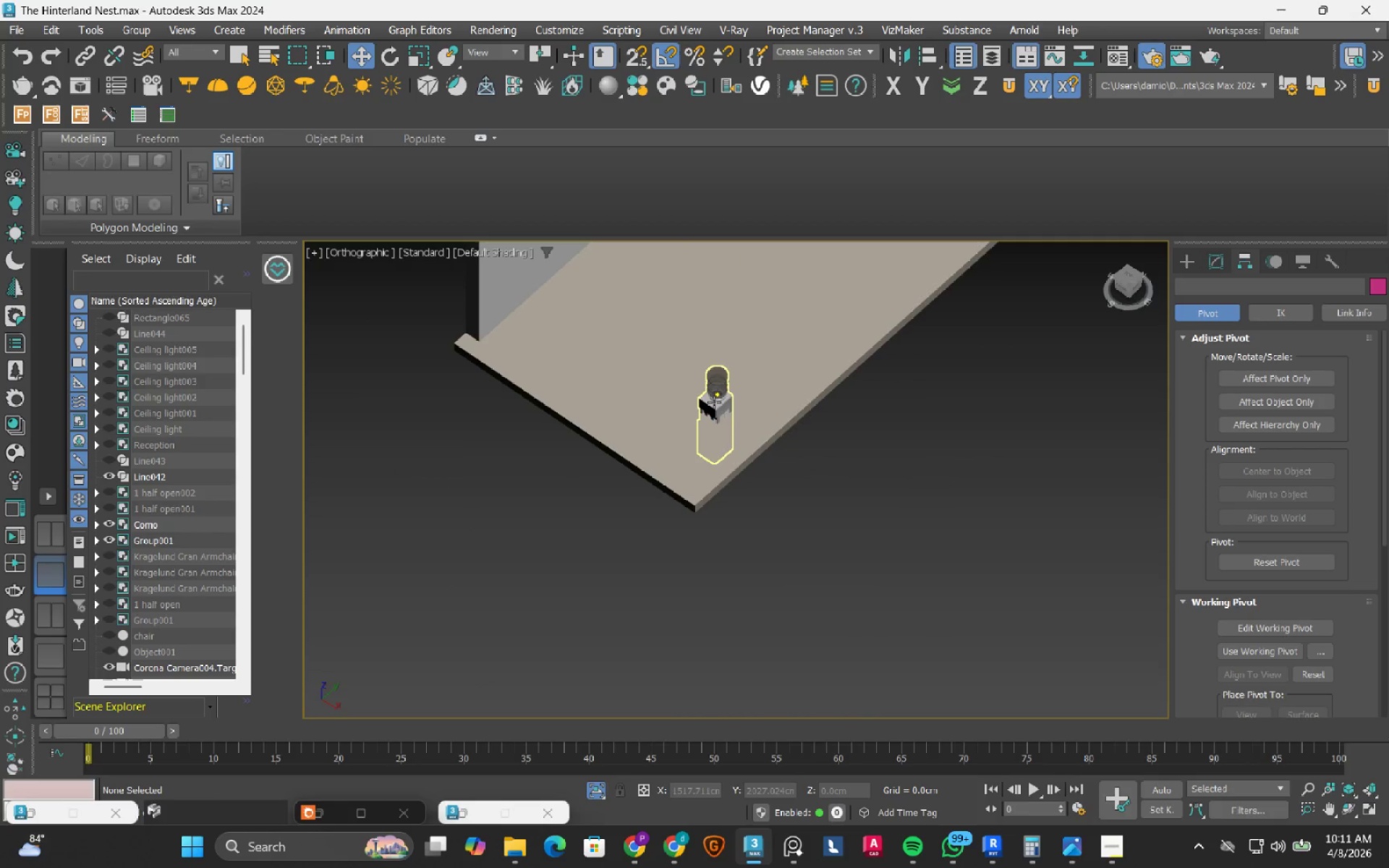 
scroll: coordinate [864, 609], scroll_direction: up, amount: 3.0
 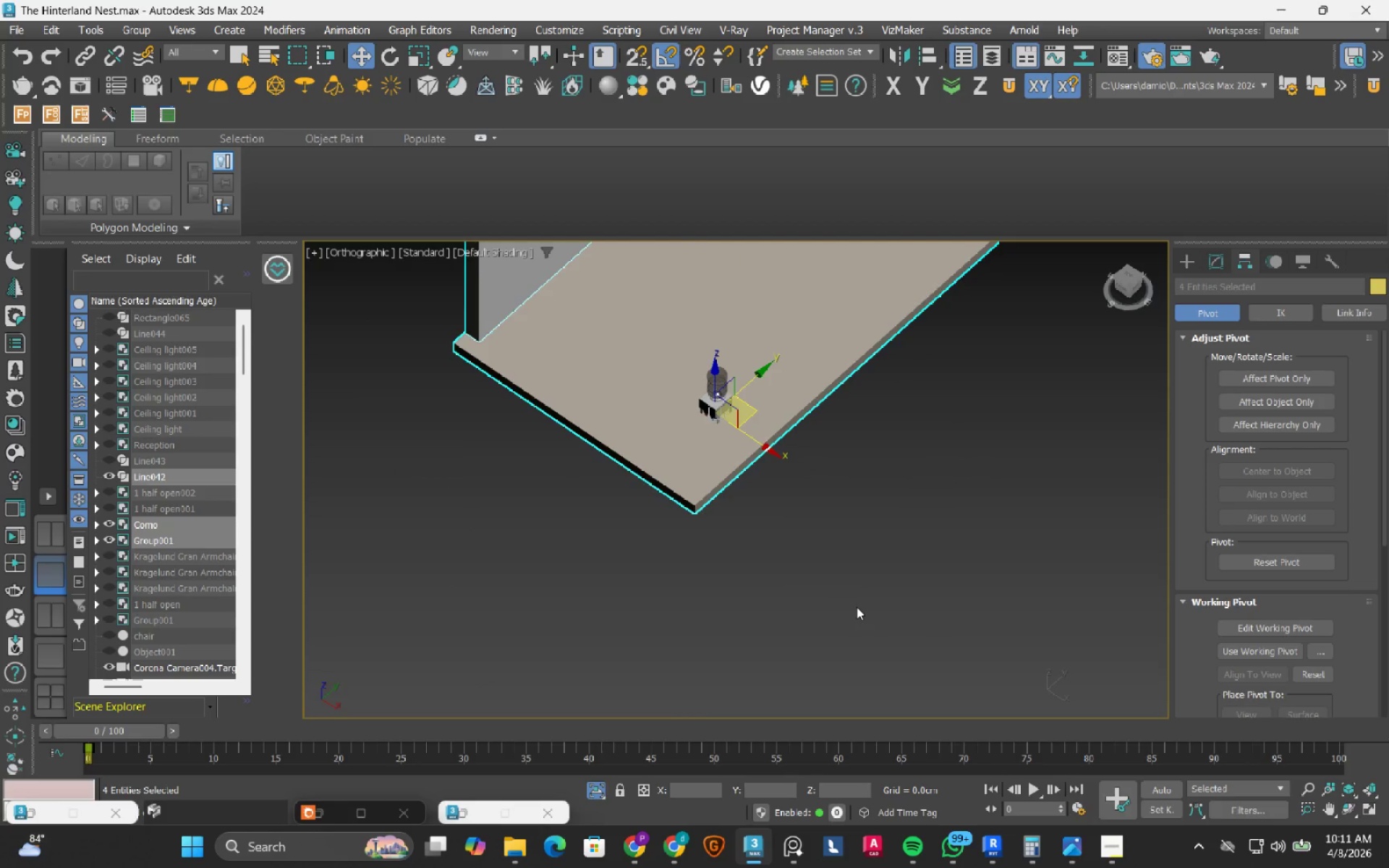 
left_click([714, 402])
 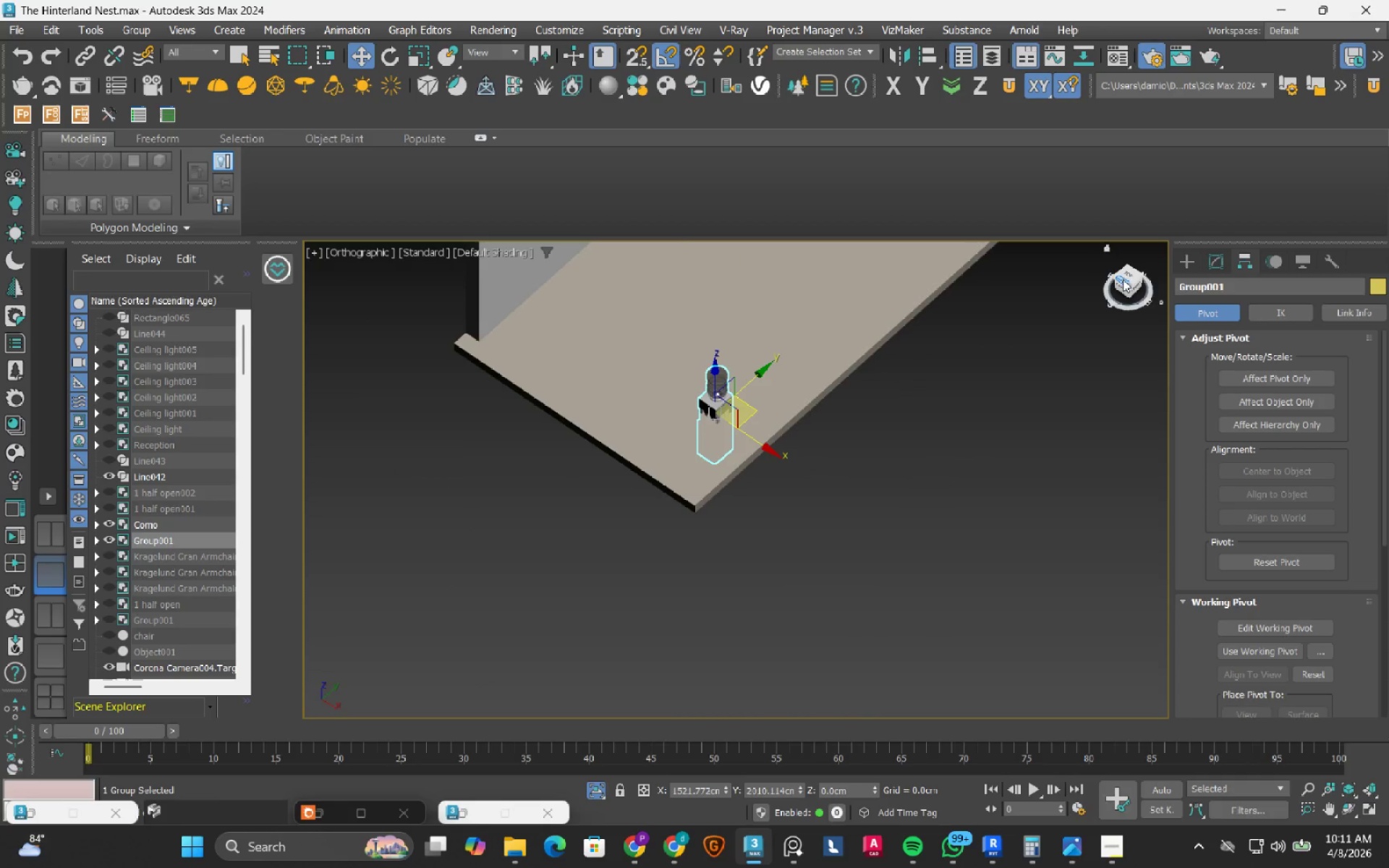 
left_click([1122, 287])
 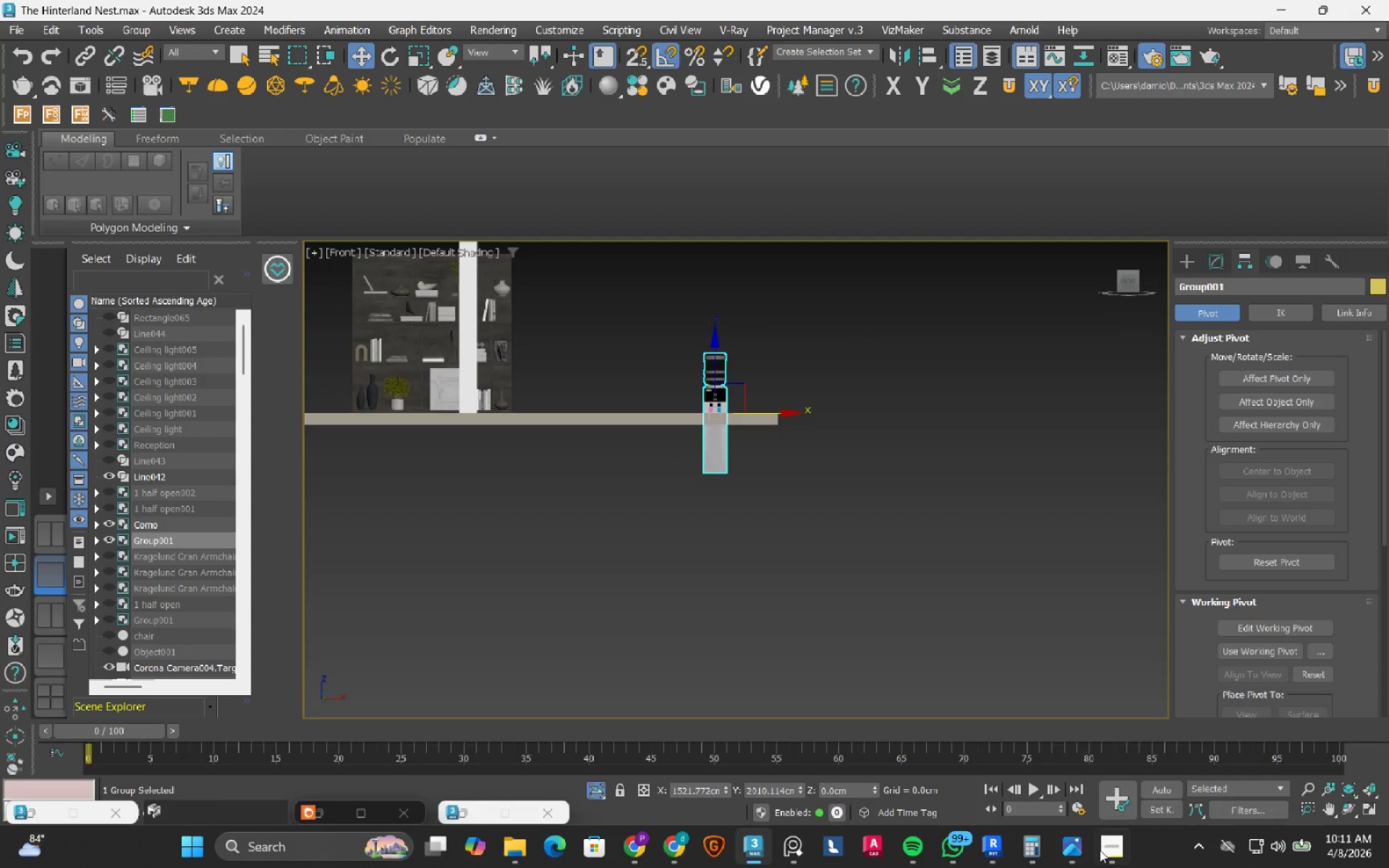 
left_click([1103, 850])